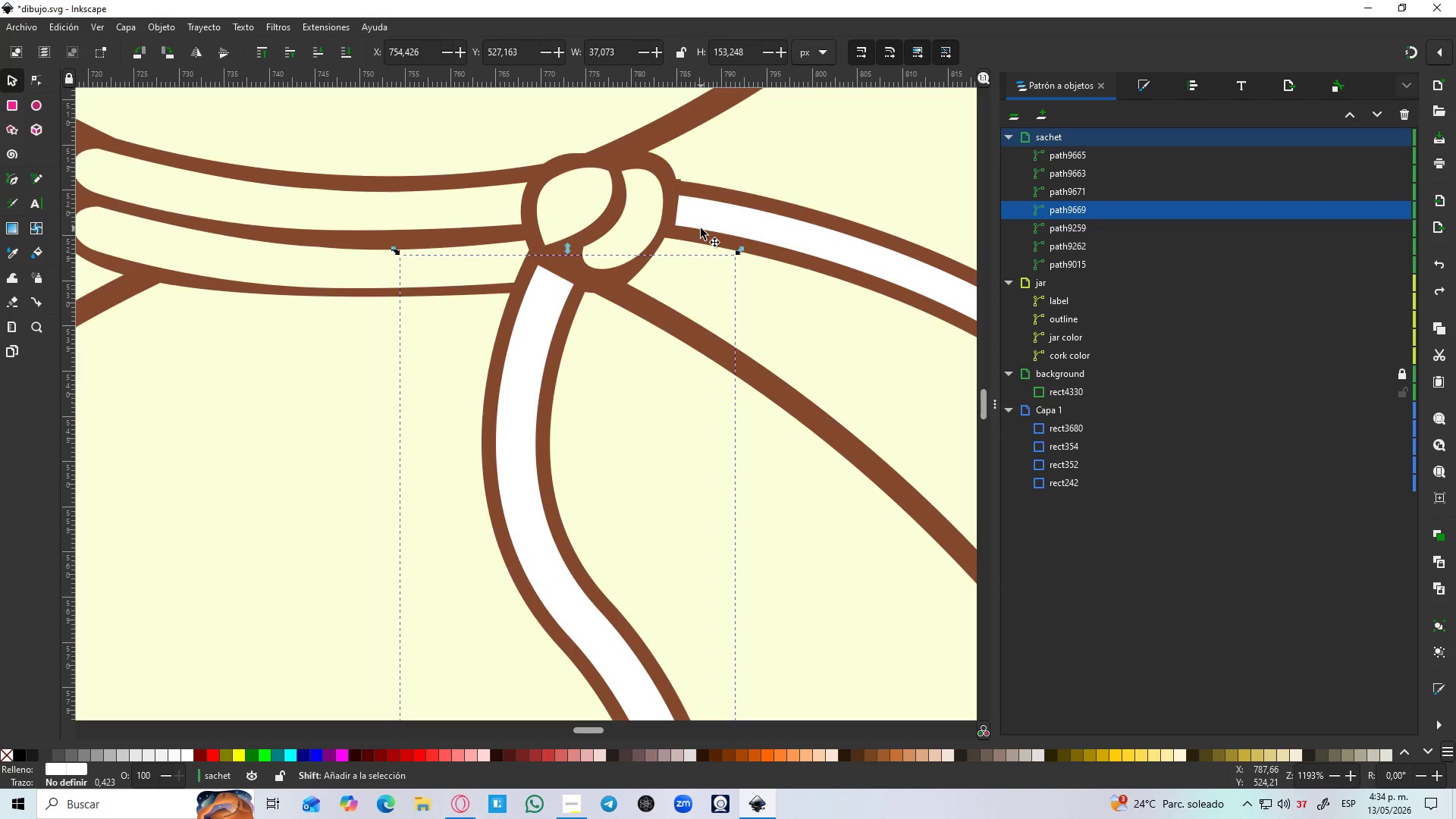 
hold_key(key=ShiftLeft, duration=1.51)
left_click([708, 212])
 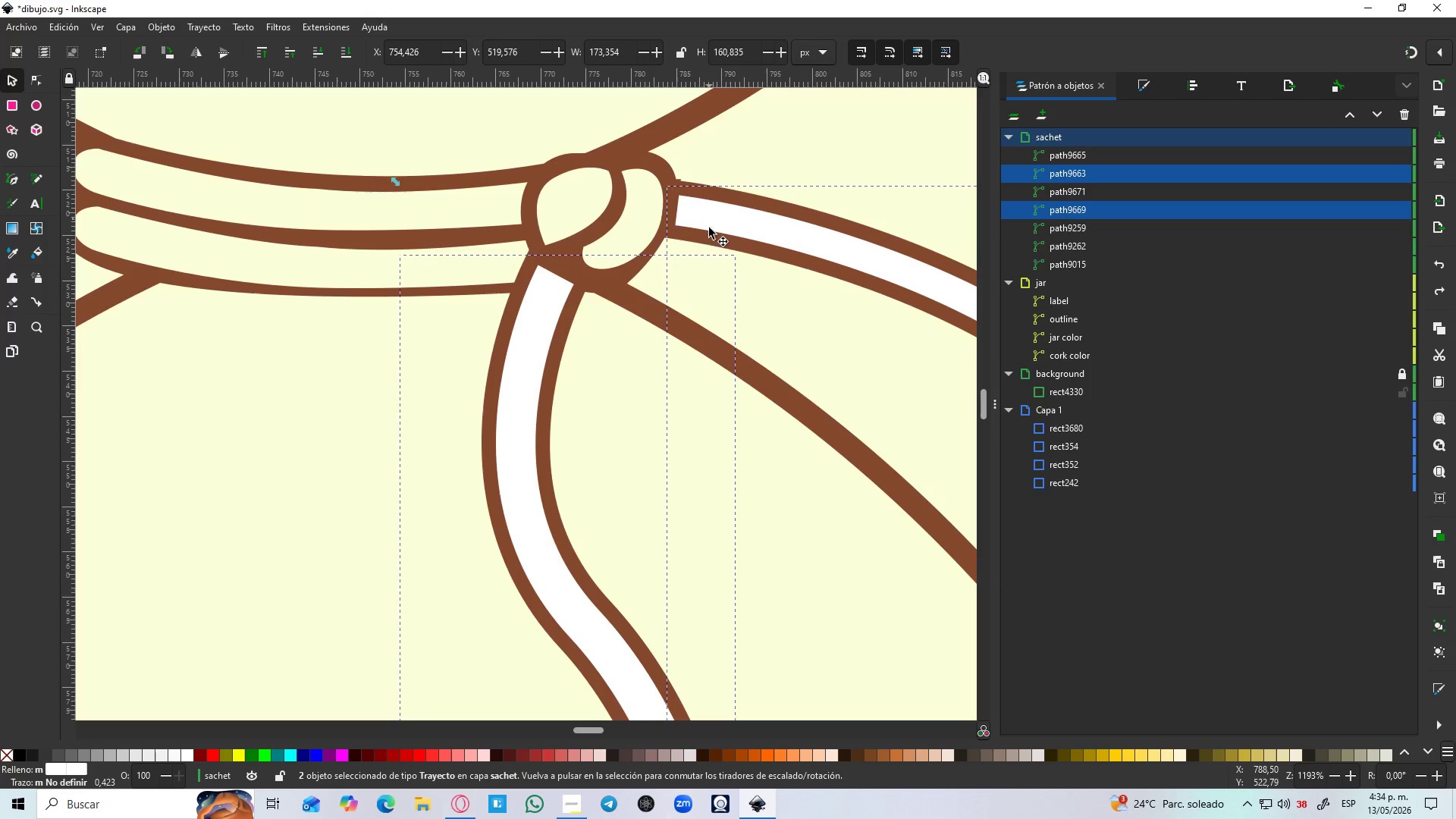 
hold_key(key=ShiftLeft, duration=1.33)
left_click([781, 385])
 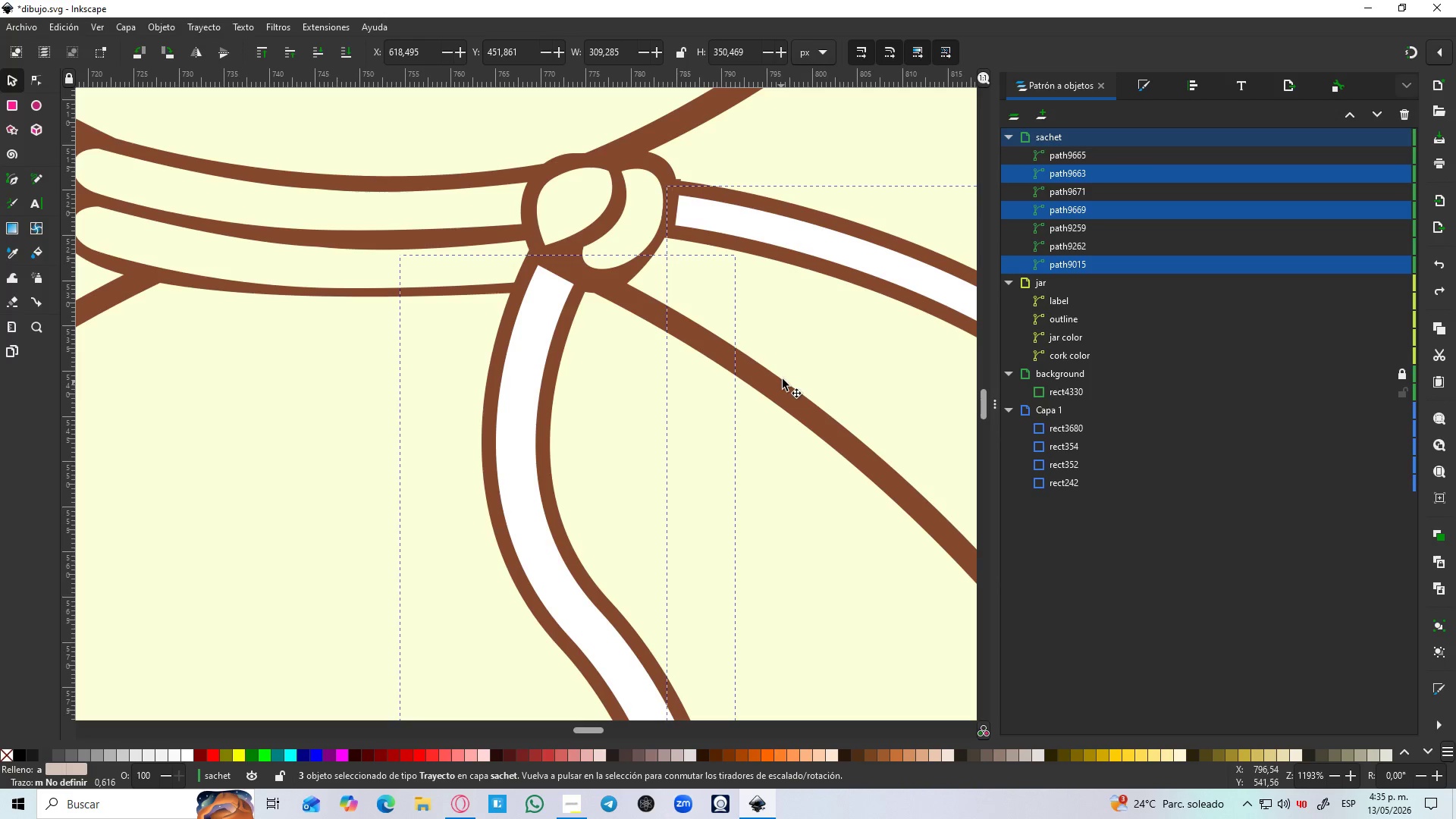 
left_click([800, 326])
 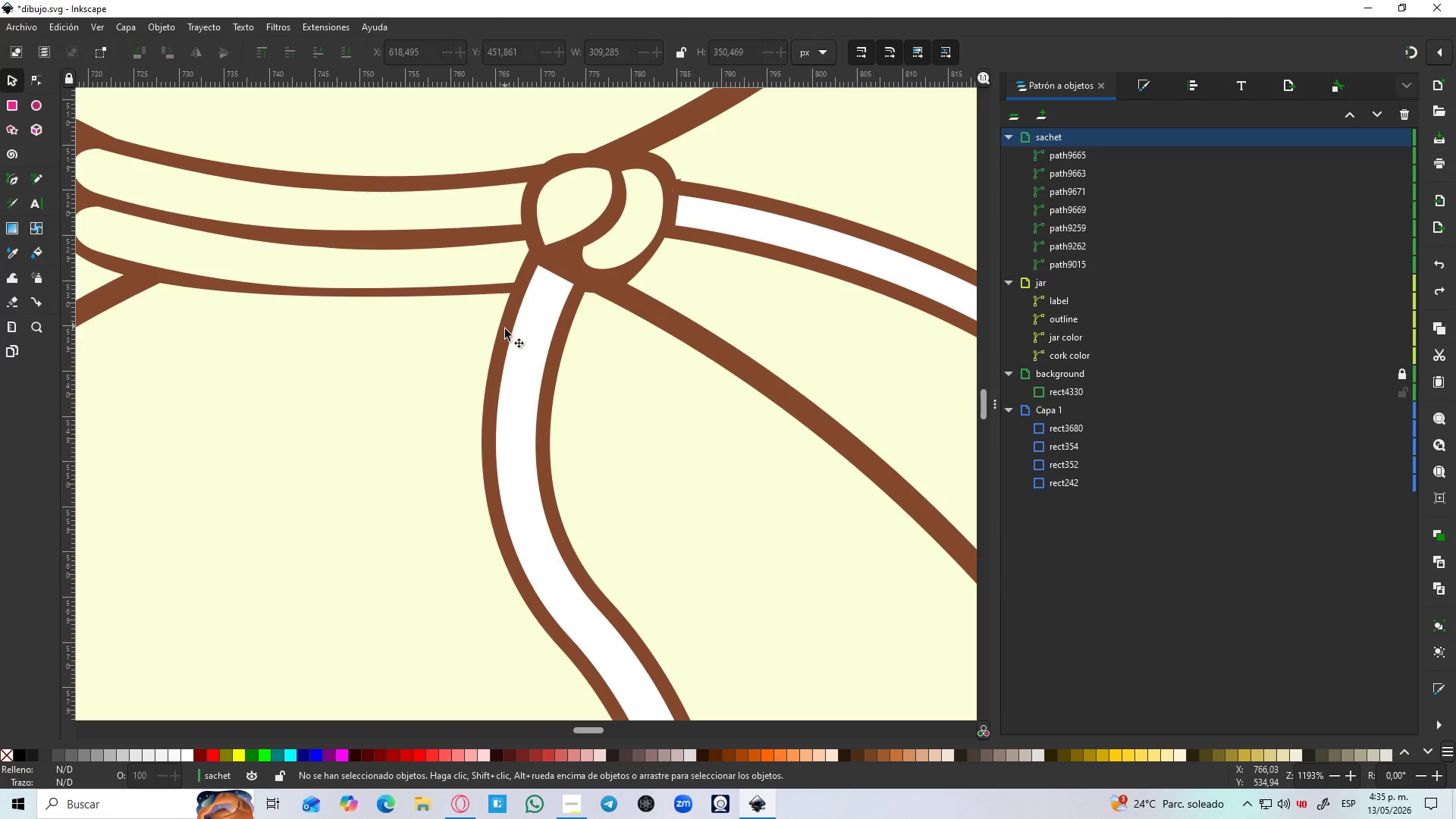 
left_click([532, 335])
 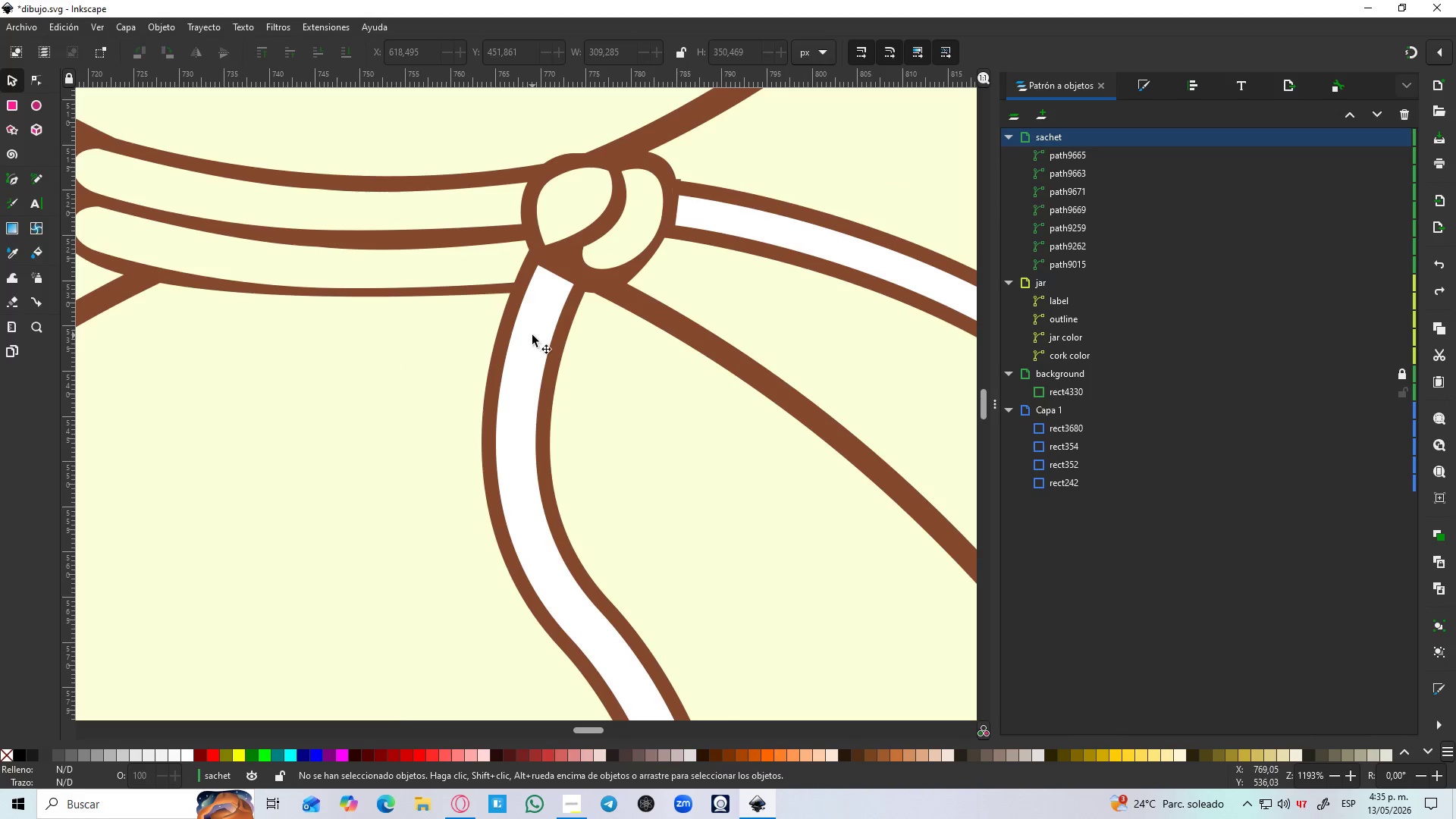 
hold_key(key=ShiftLeft, duration=1.12)
left_click([745, 213])
 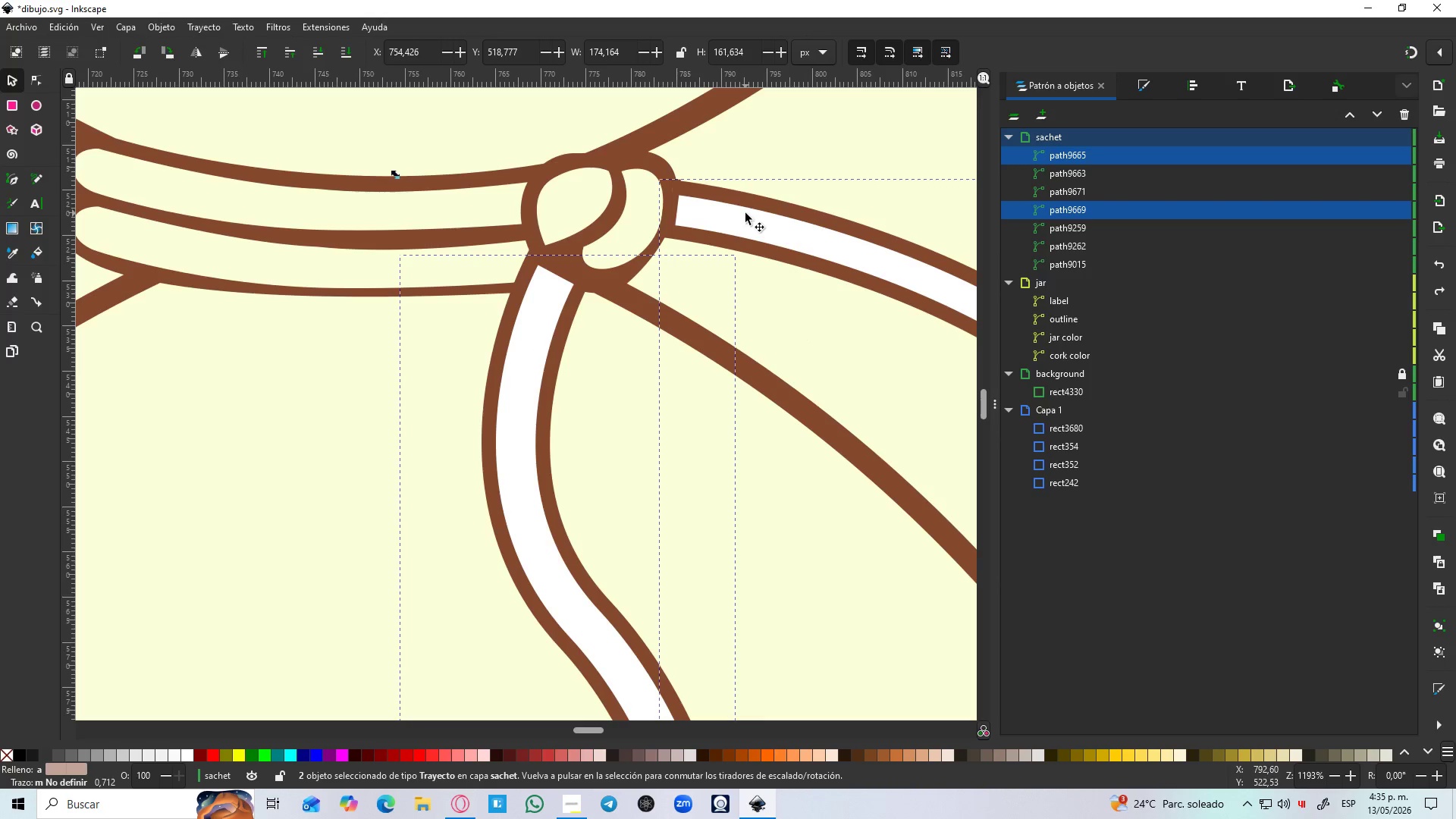 
key(Control+NumpadAdd)
 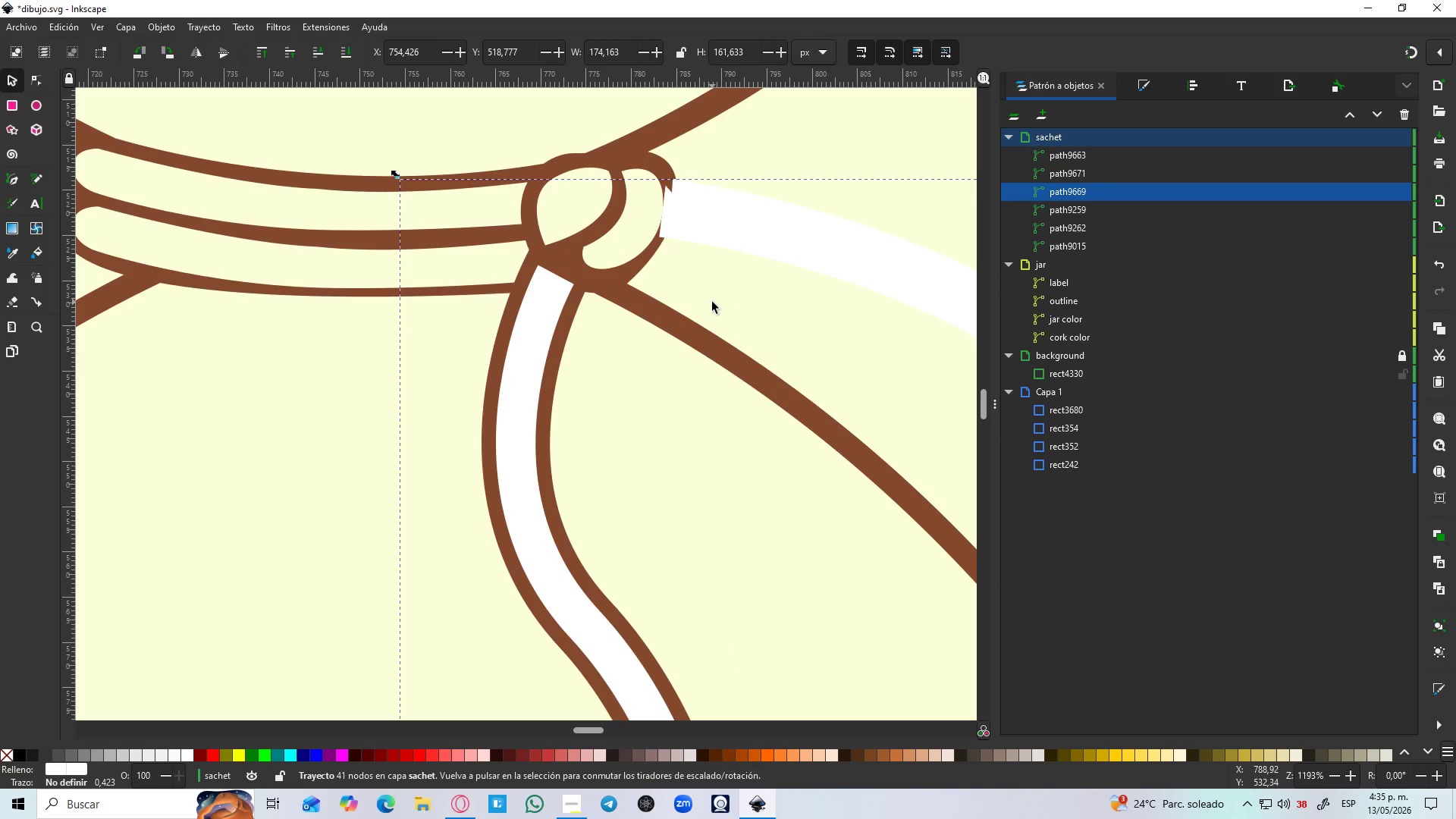 
left_click_drag(start_coordinate=[728, 243], to_coordinate=[785, 168])
 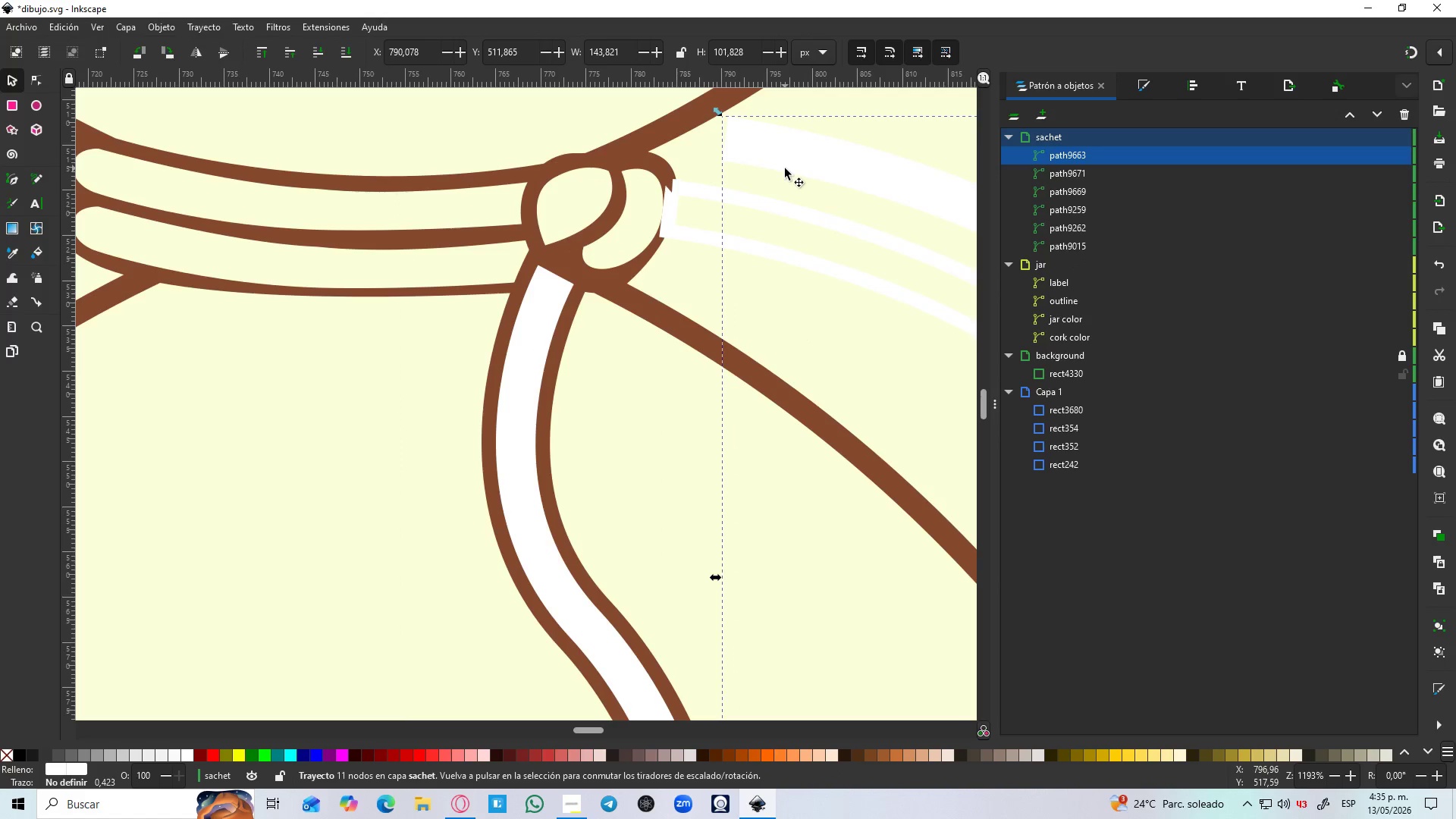 
key(Control+Z)
 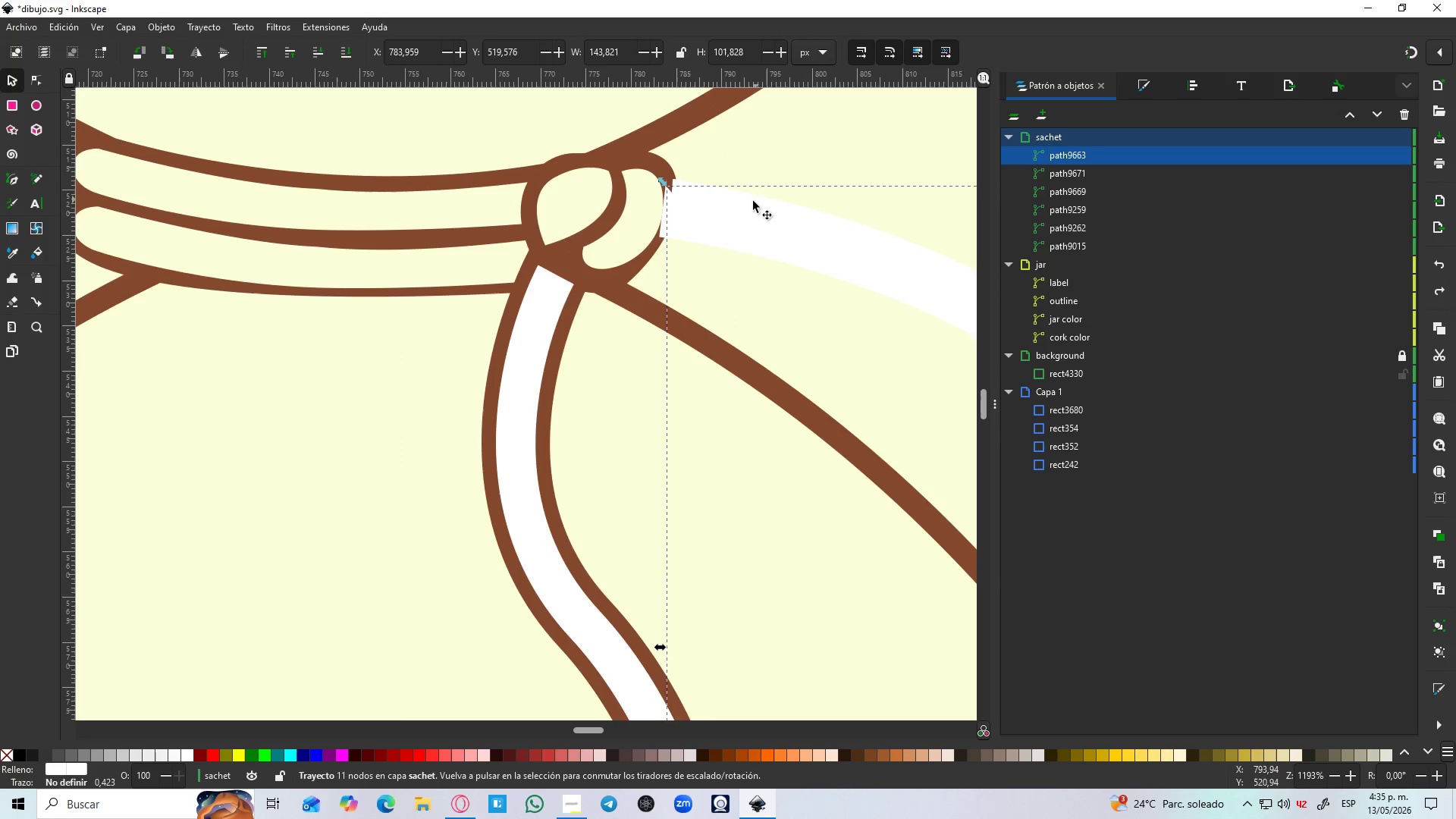 
key(Control+Z)
 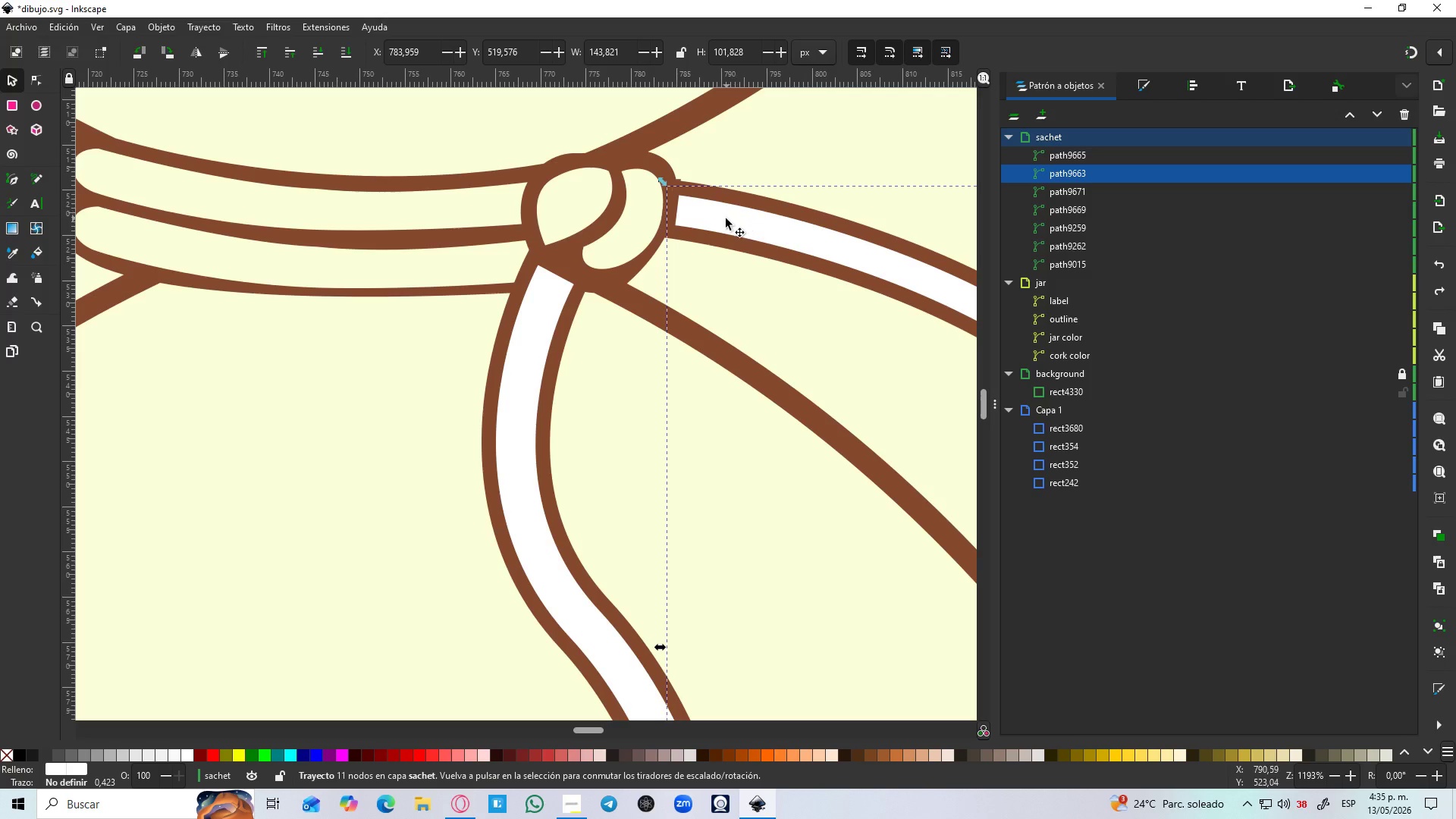 
left_click([724, 218])
 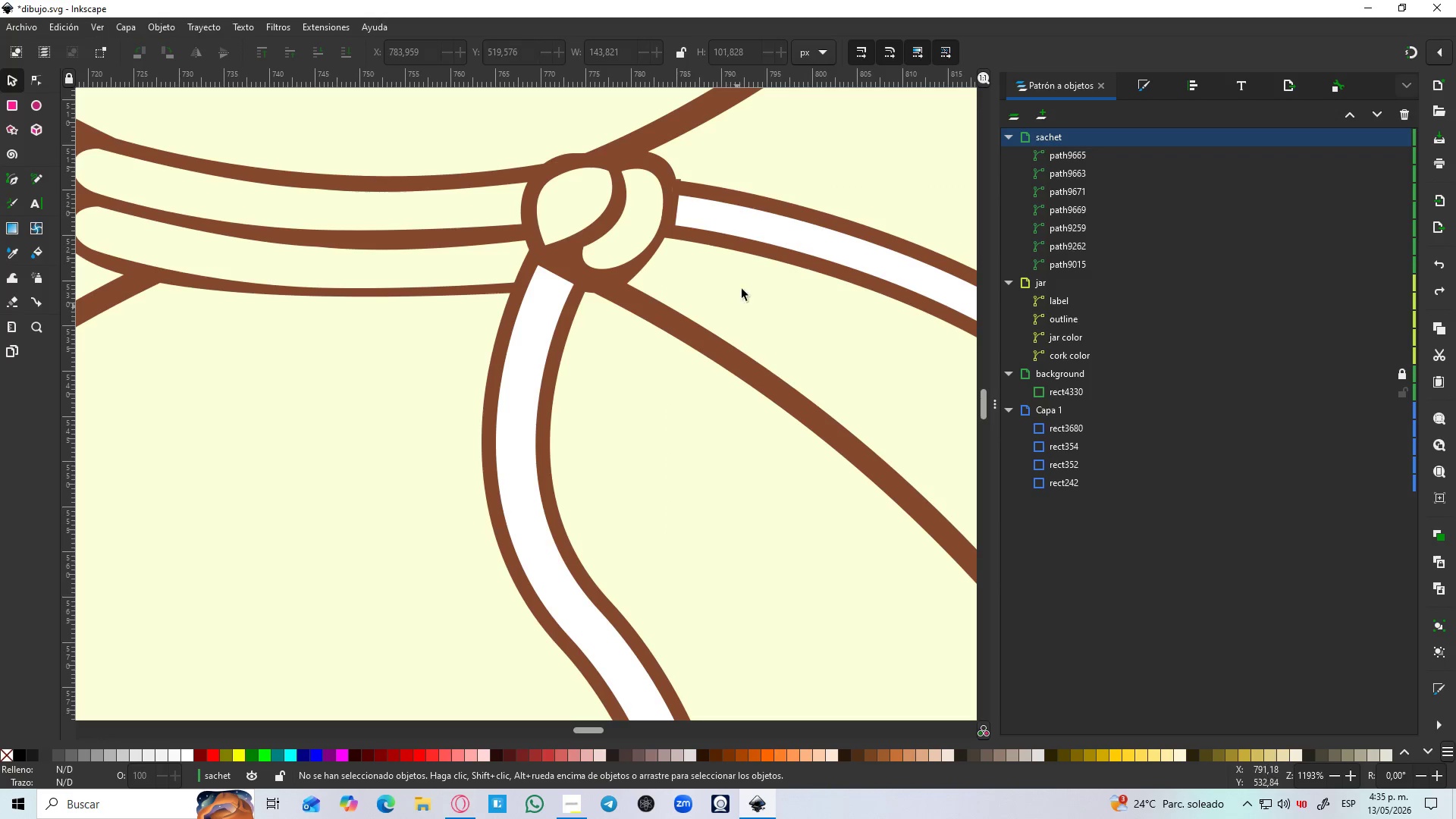 
left_click([761, 233])
 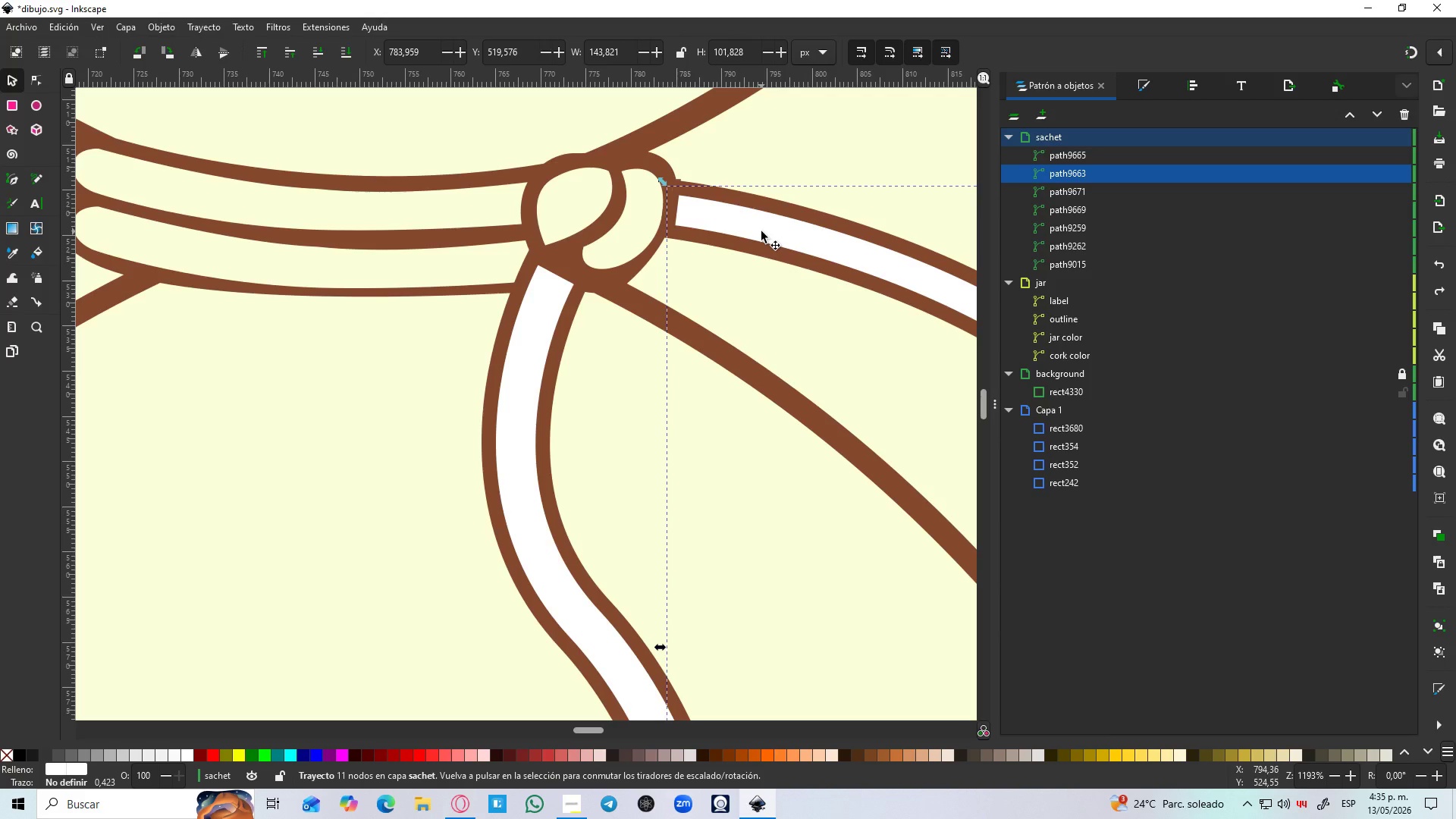 
left_click_drag(start_coordinate=[761, 231], to_coordinate=[806, 161])
 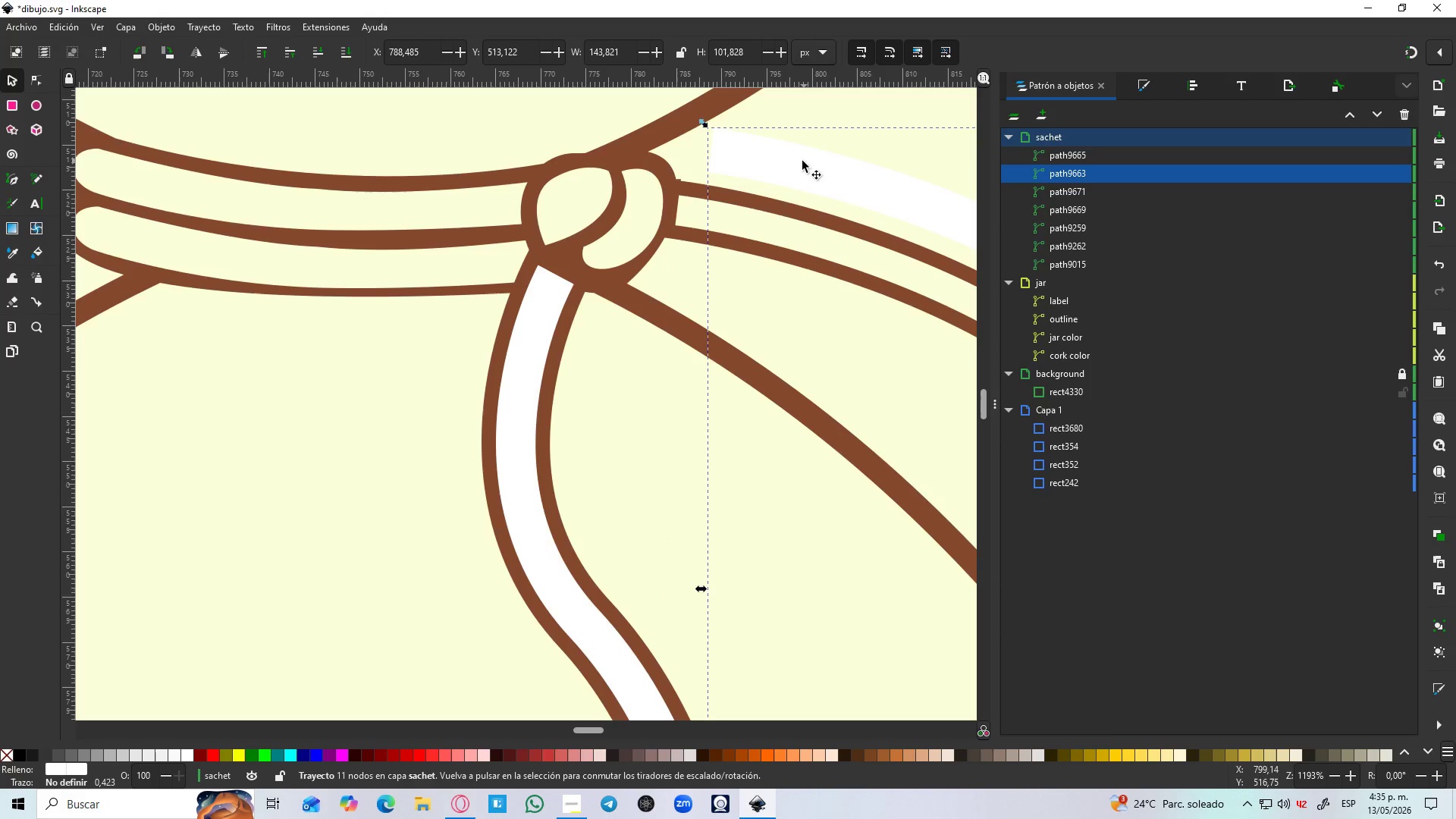 
key(Control+Z)
 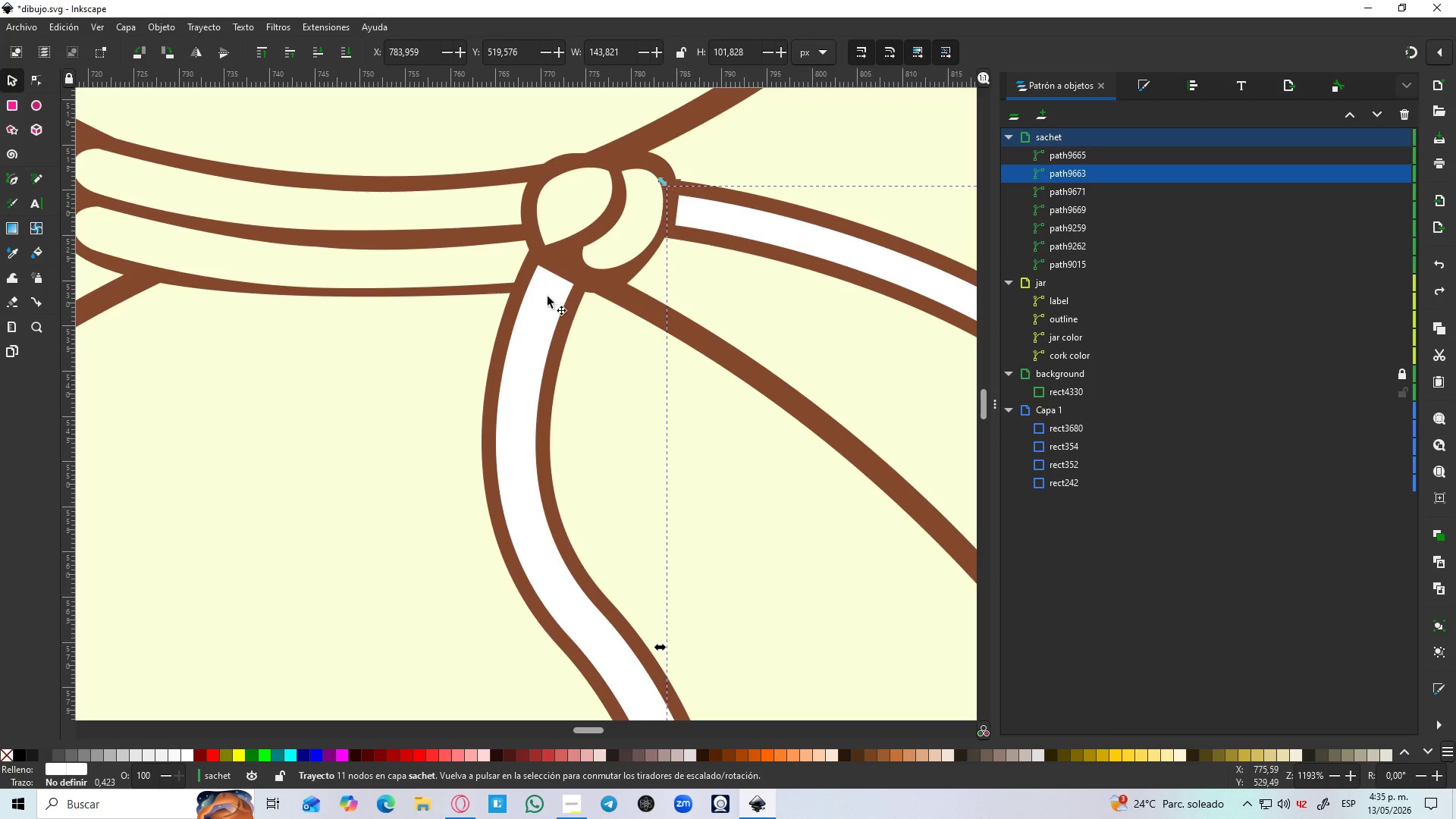 
hold_key(key=ShiftLeft, duration=0.95)
 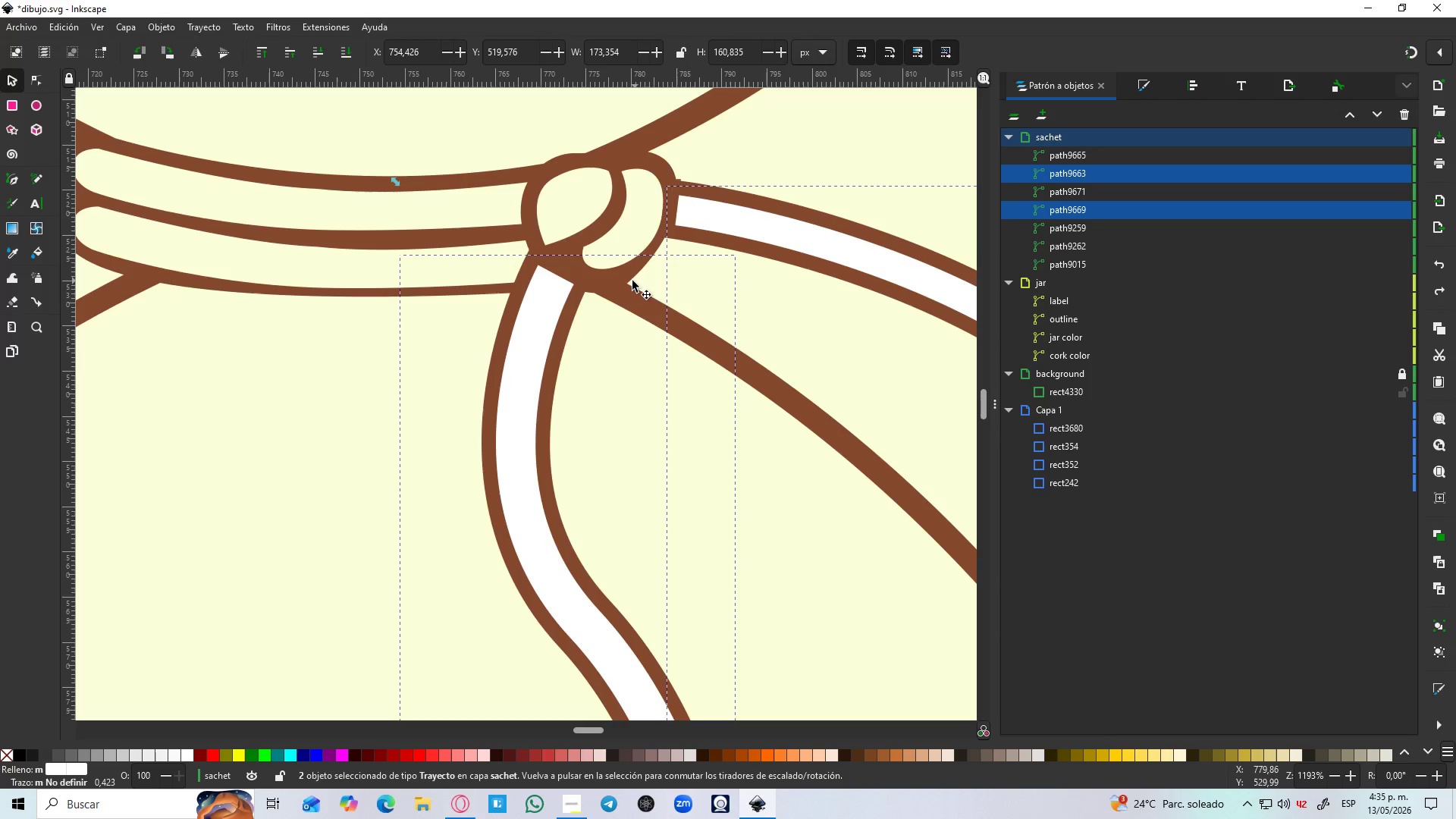 
key(Control+NumpadAdd)
 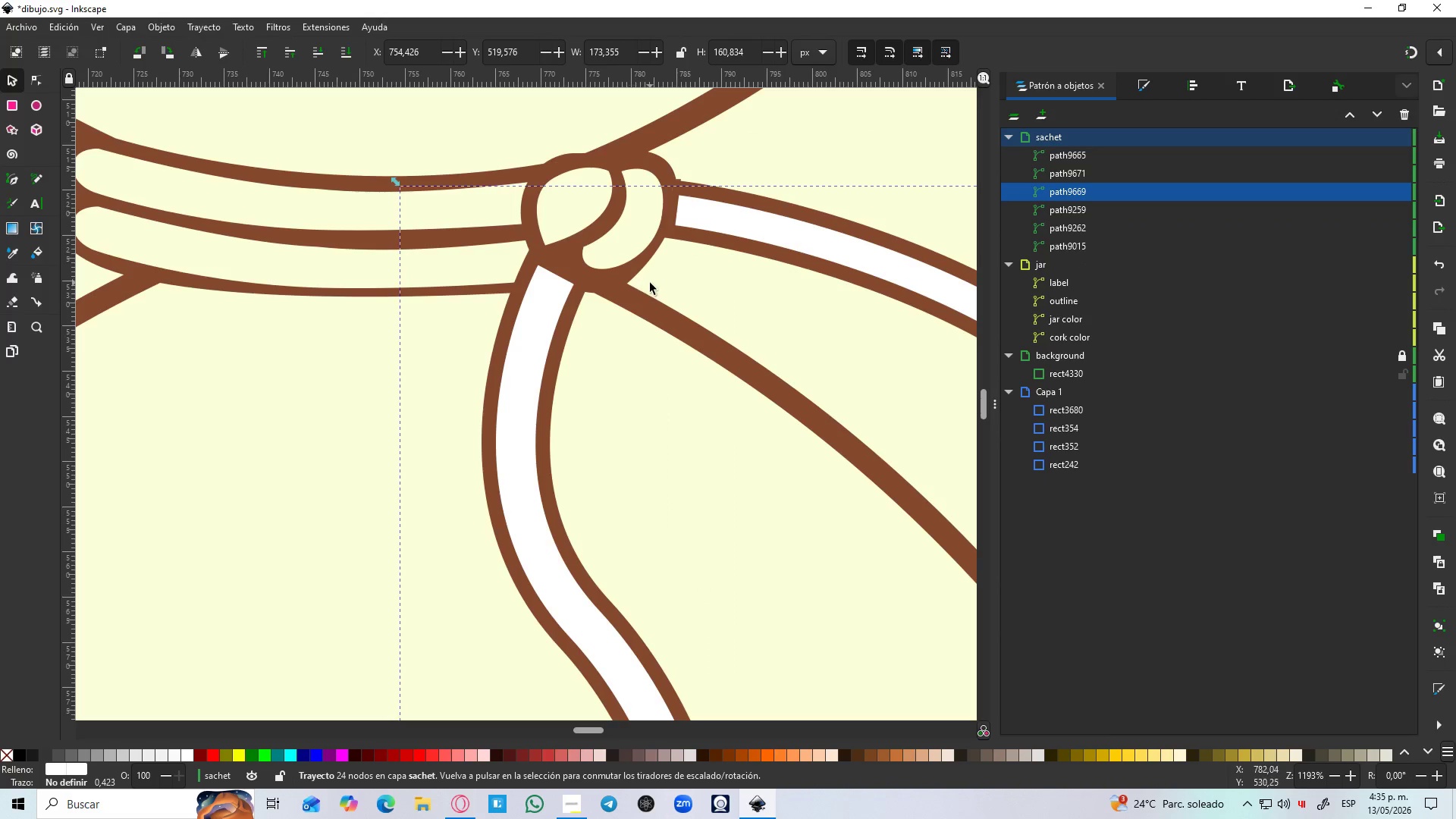 
hold_key(key=ShiftLeft, duration=0.77)
left_click([672, 328])
 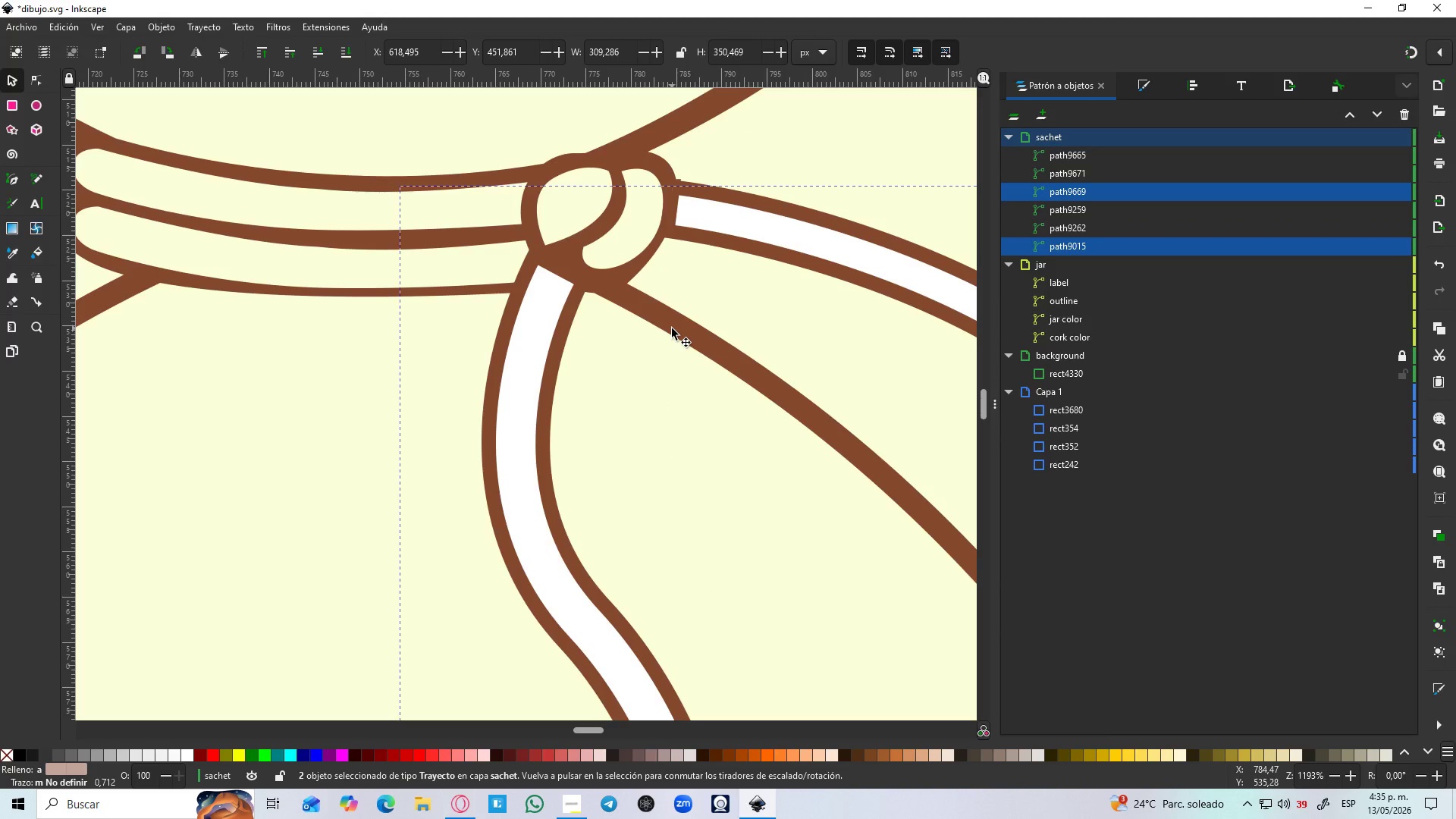 
hold_key(key=ShiftLeft, duration=3.55)
 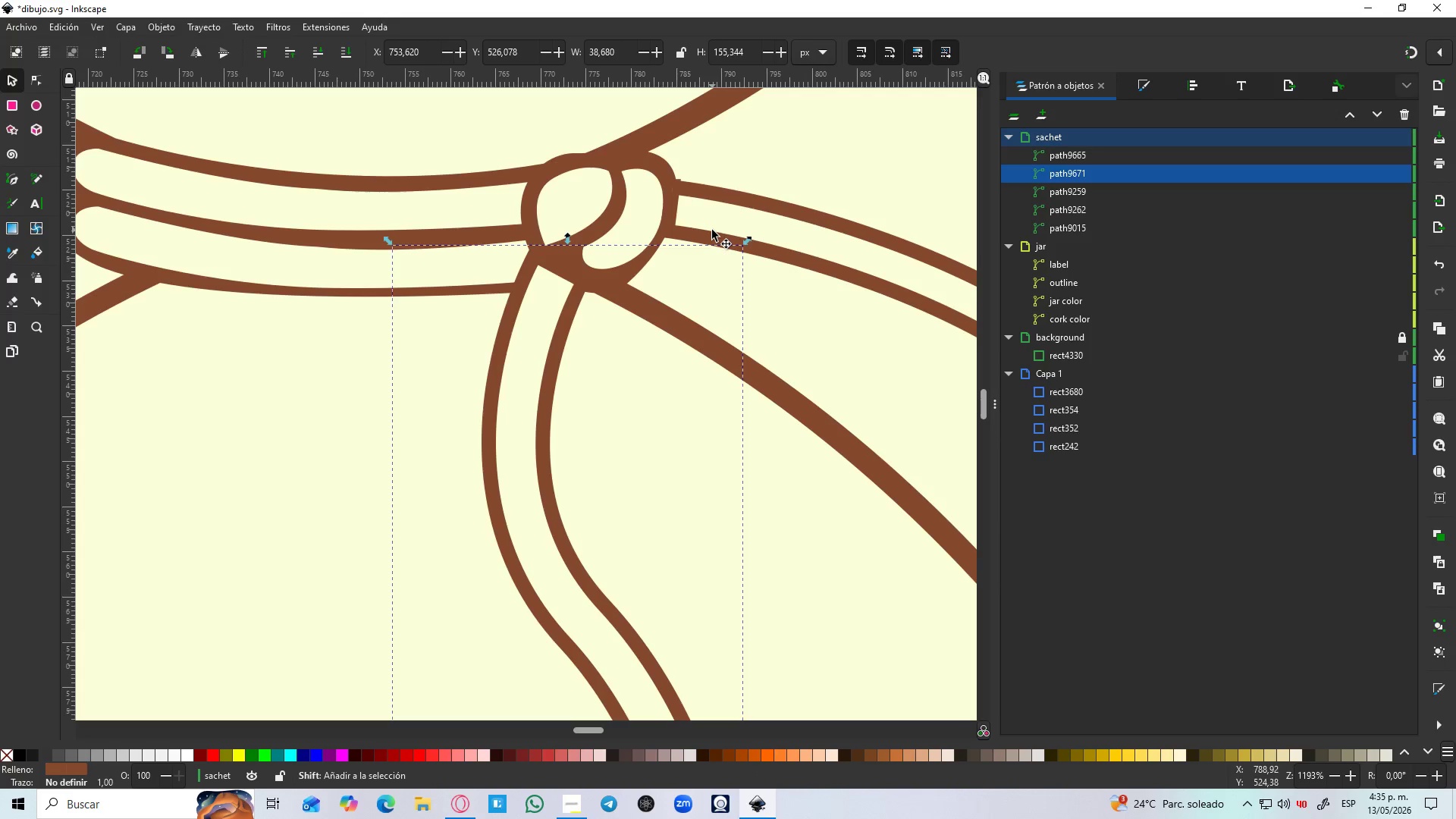 
key(Control+NumpadSubtract)
 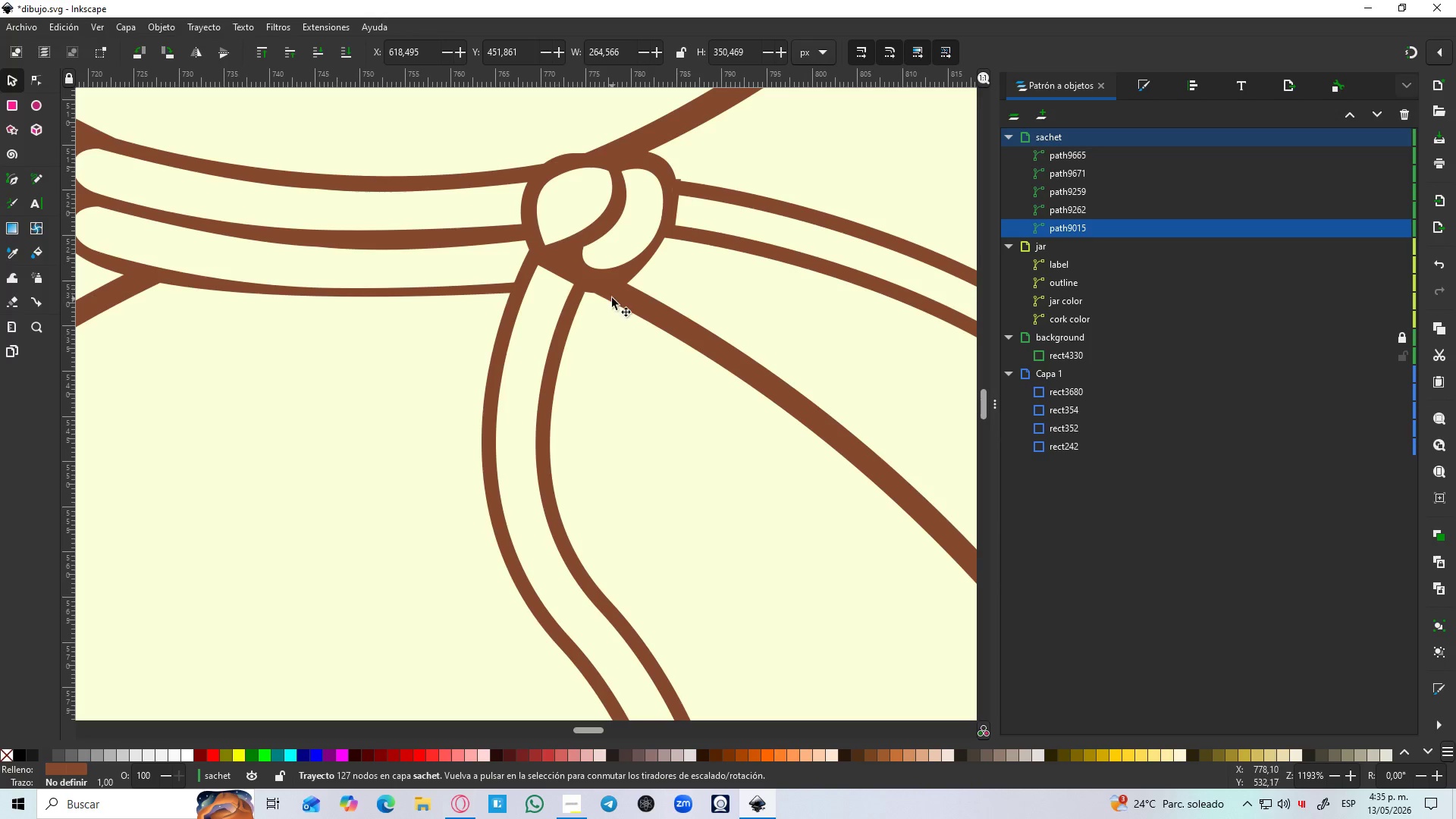 
left_click([582, 306])
 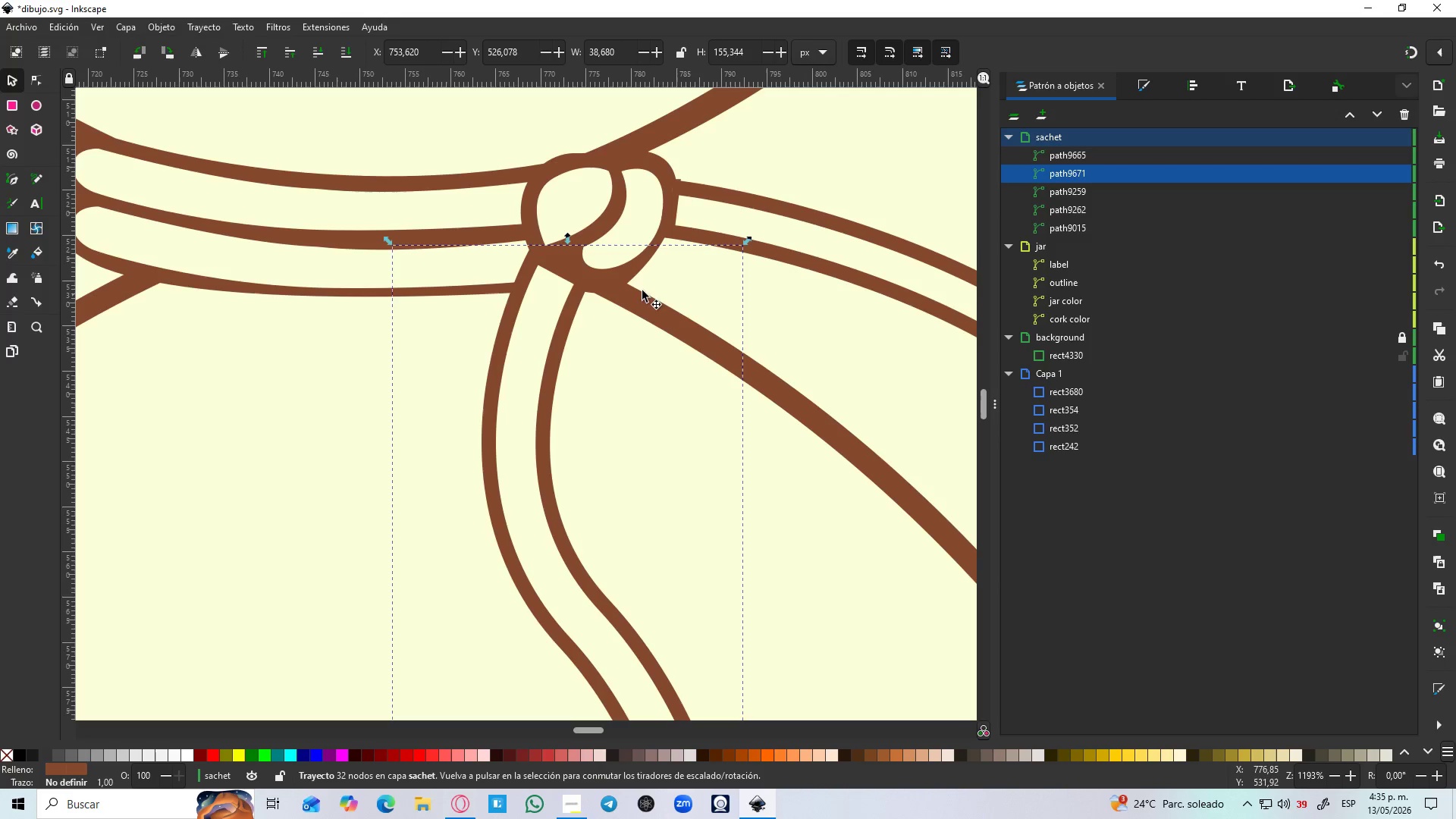 
hold_key(key=ShiftLeft, duration=1.0)
left_click([712, 230])
 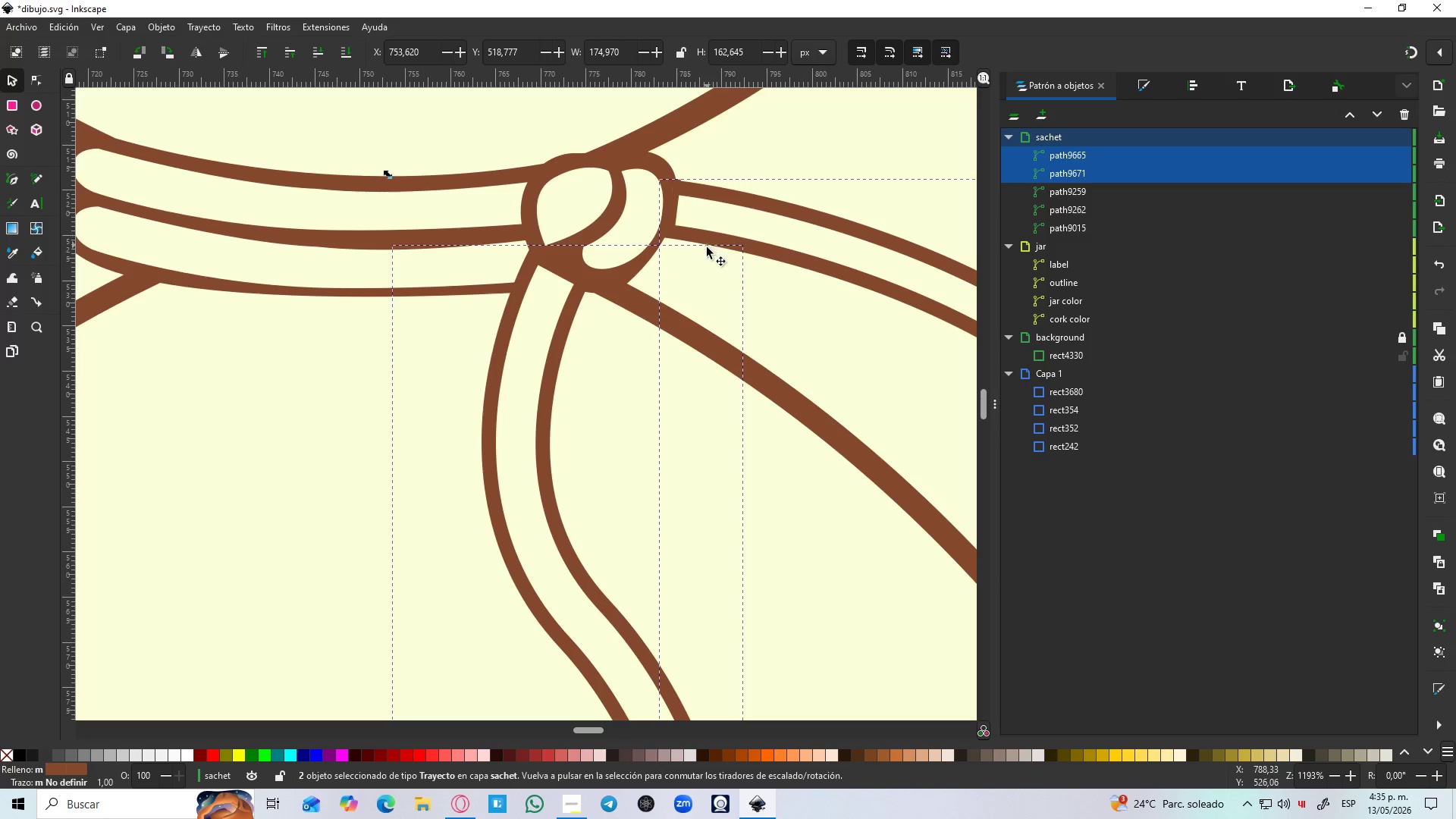 
hold_key(key=ControlLeft, duration=1.5)
scroll: coordinate [729, 281], scroll_direction: down, amount: 5.0
 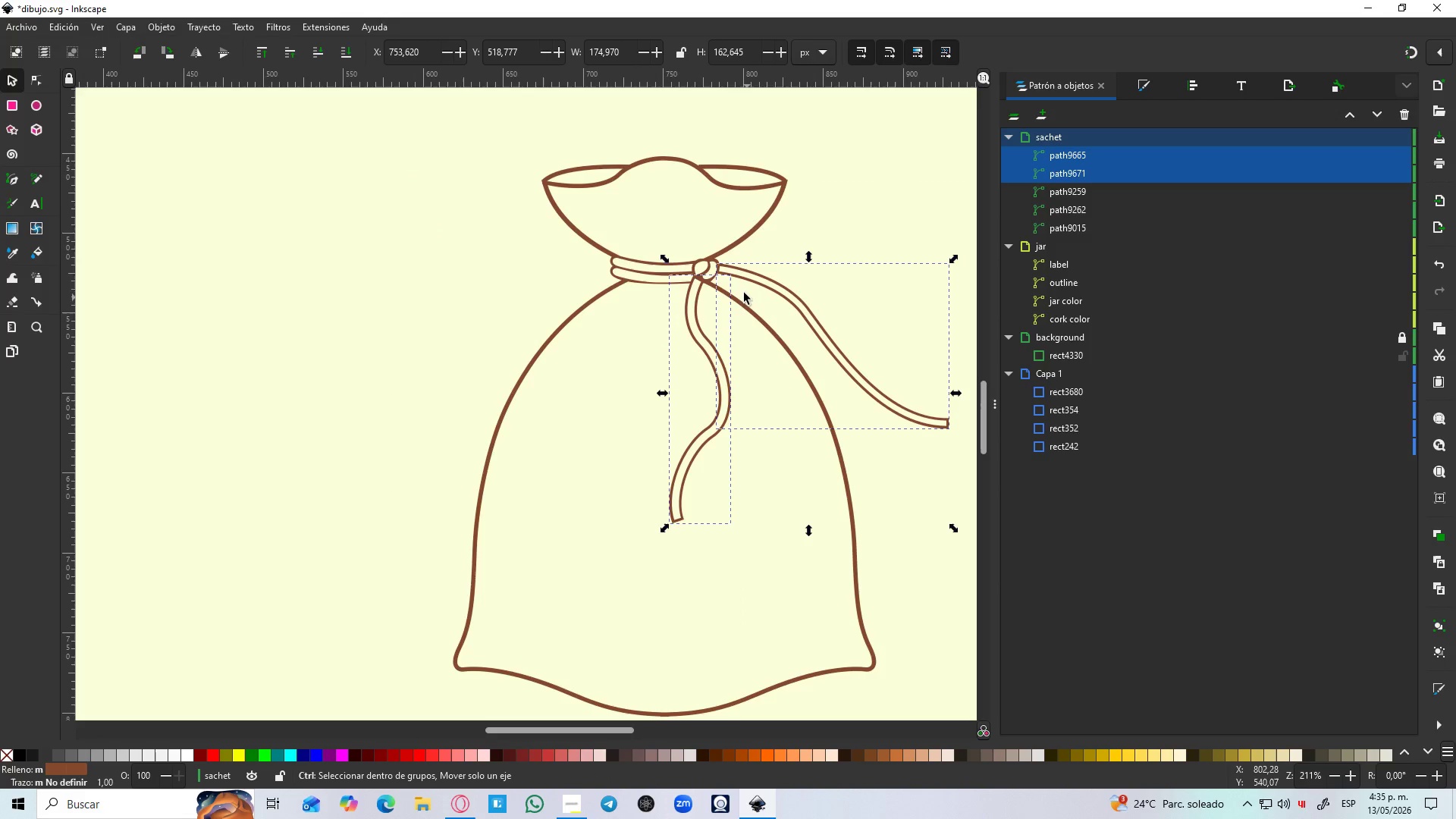 
key(Control+ControlLeft)
 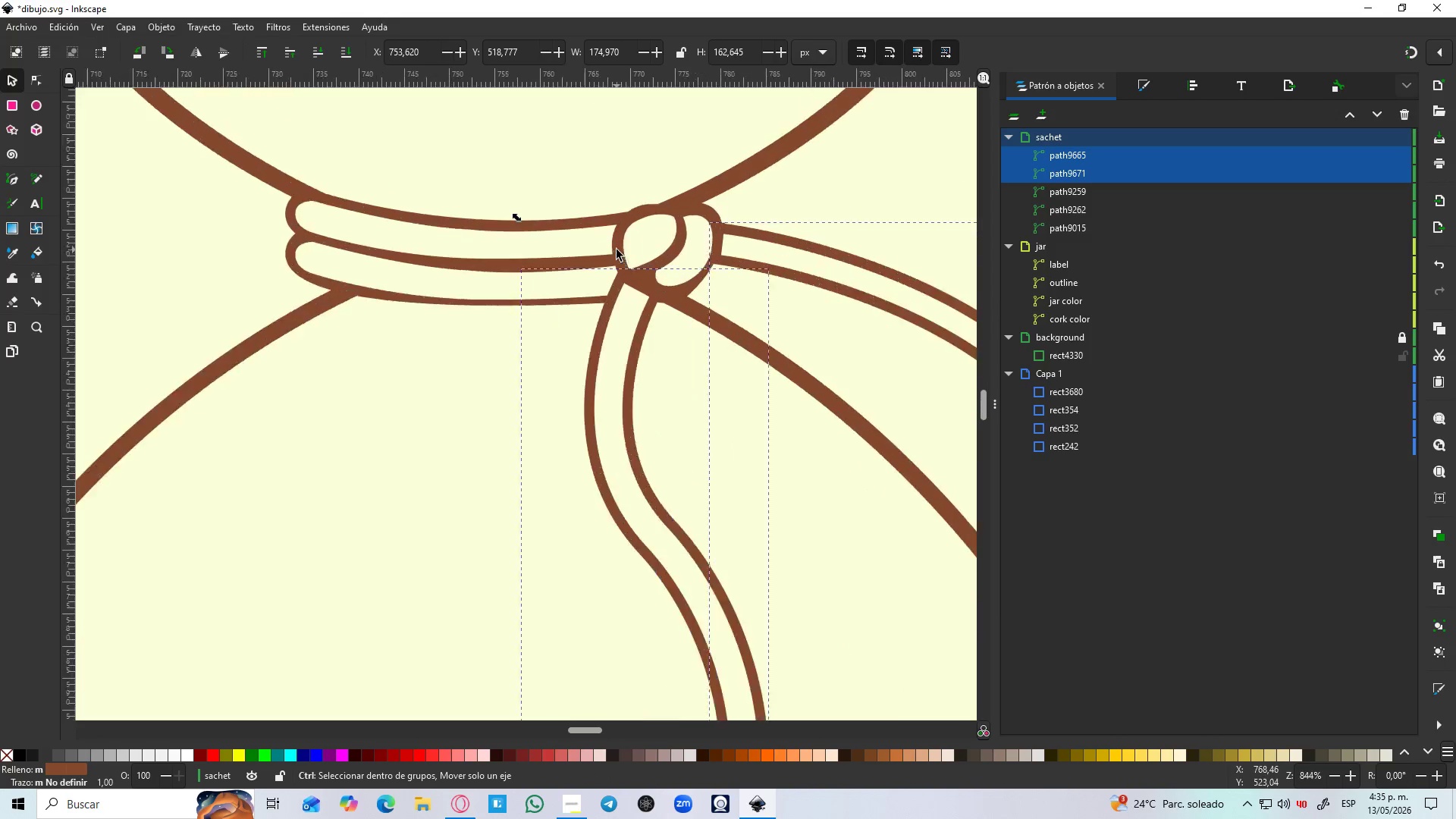 
key(Control+ControlLeft)
 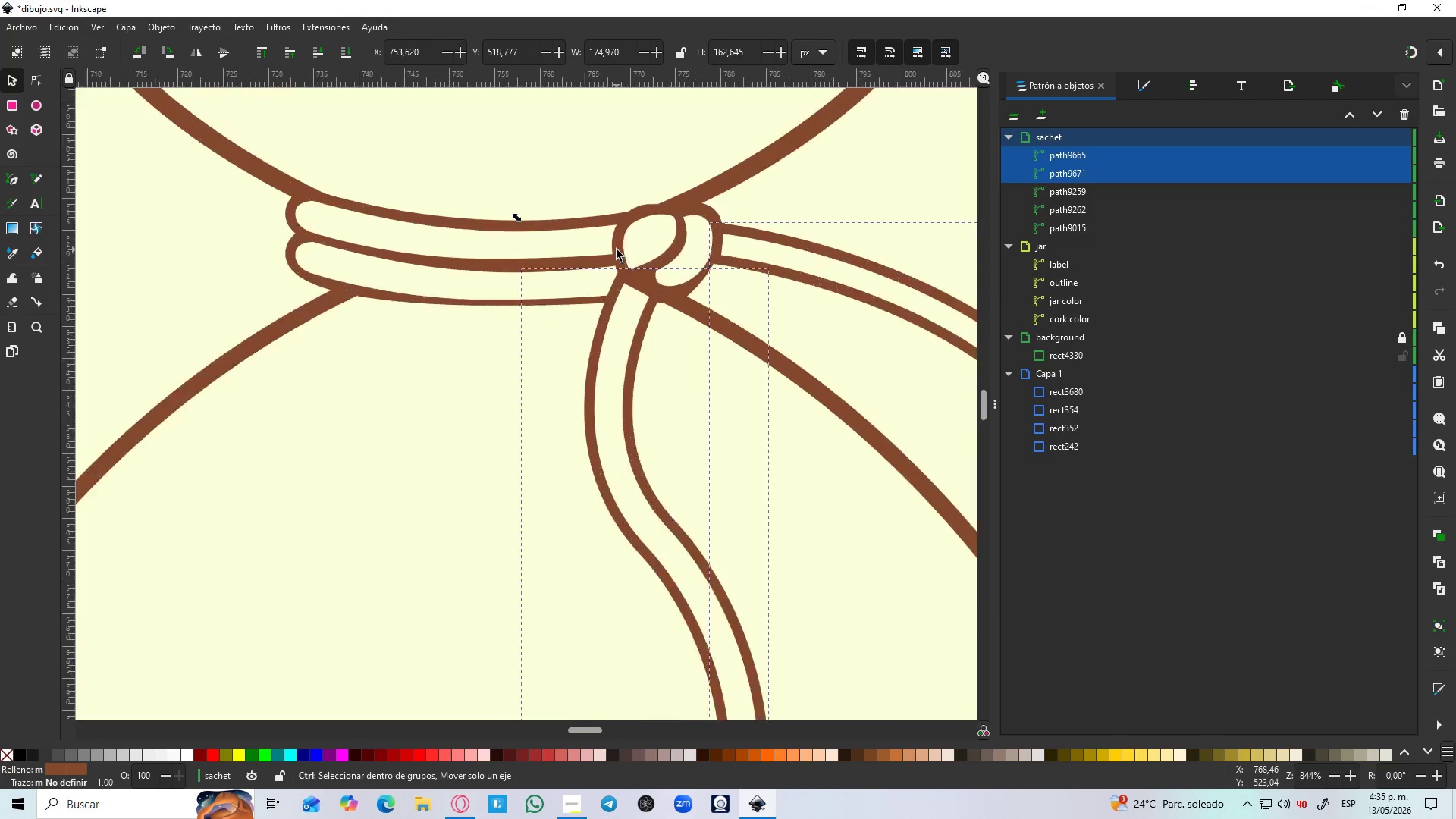 
key(Control+ControlLeft)
 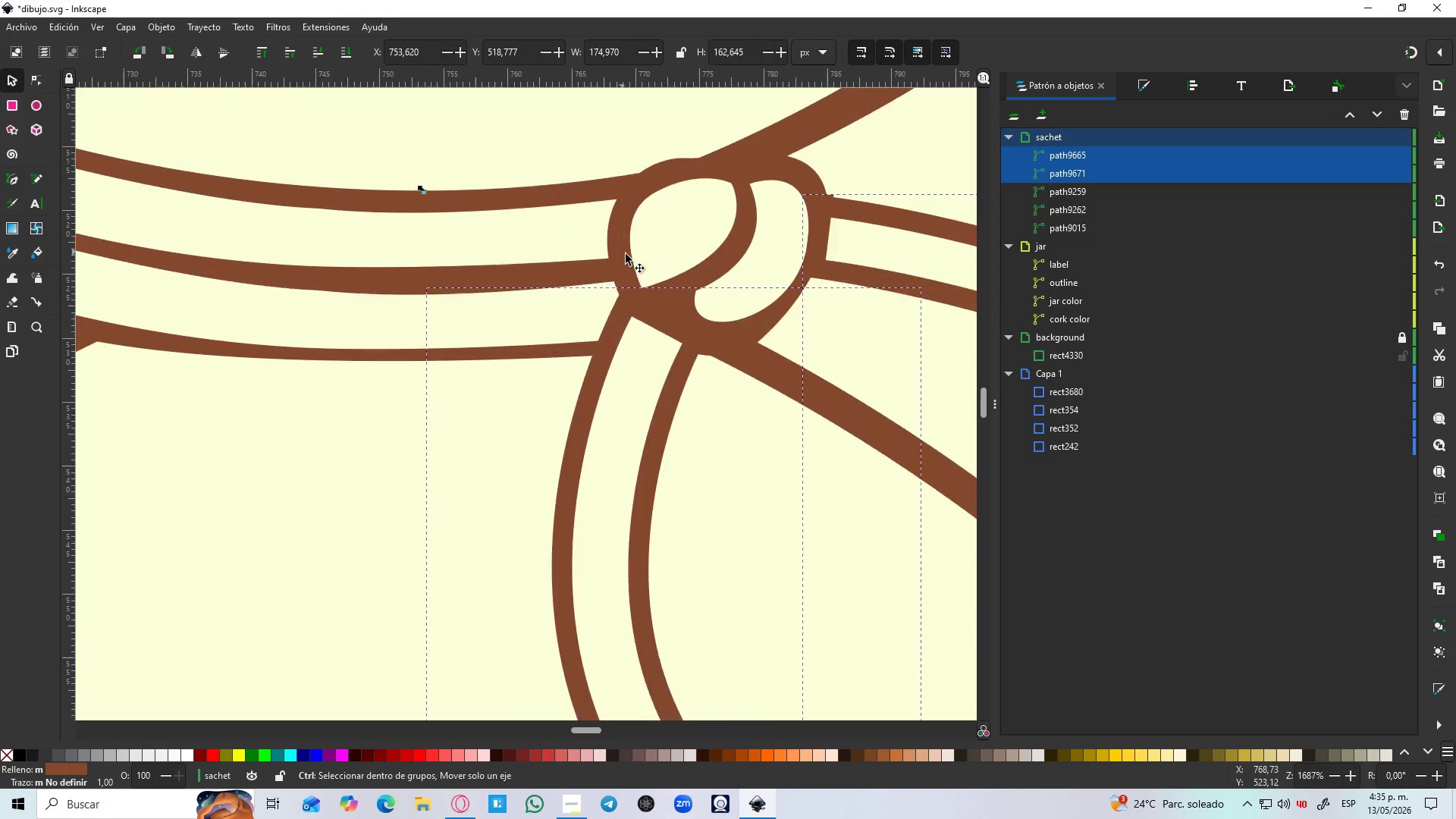 
key(Control+ControlLeft)
 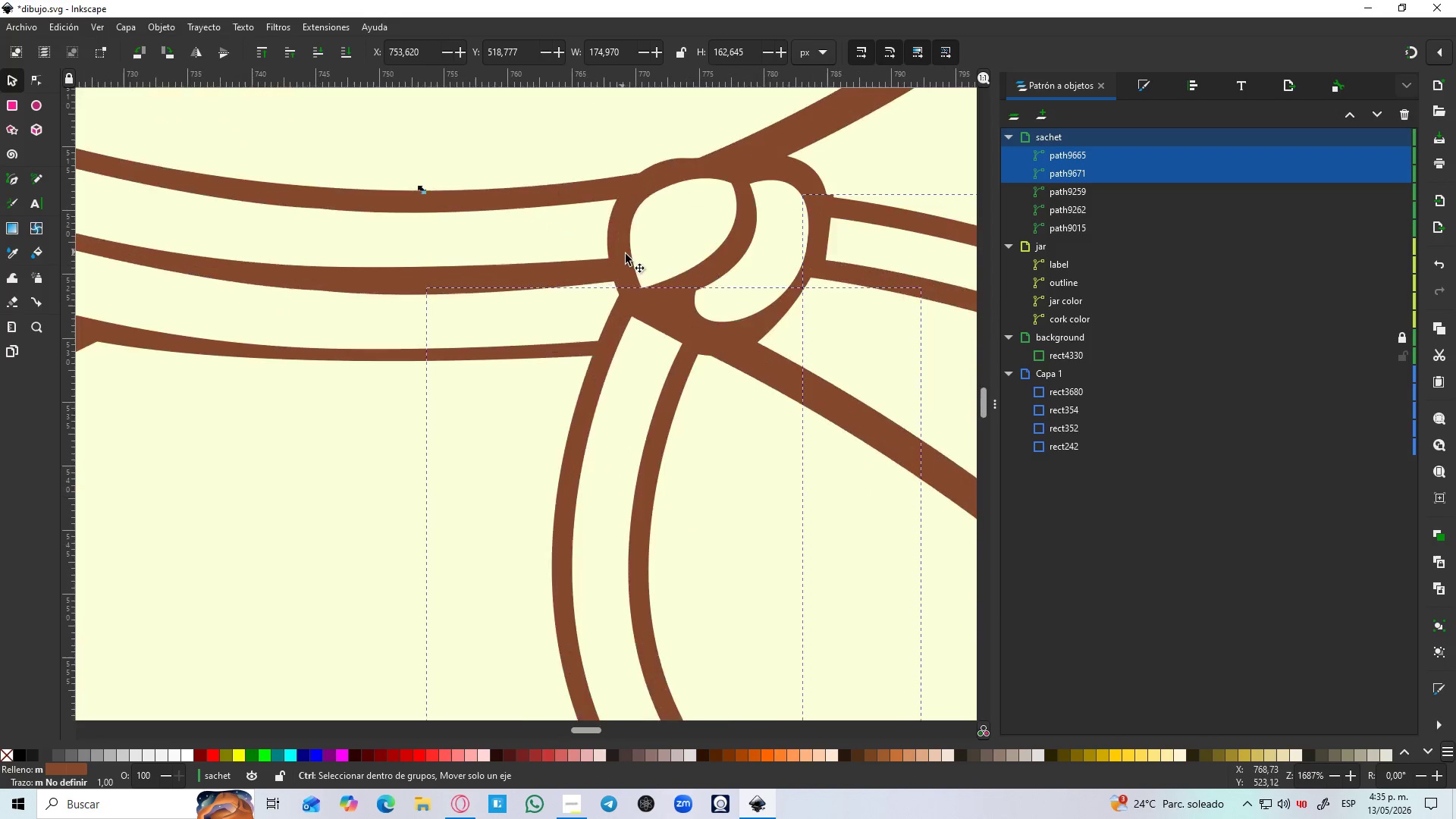 
key(Control+ControlLeft)
 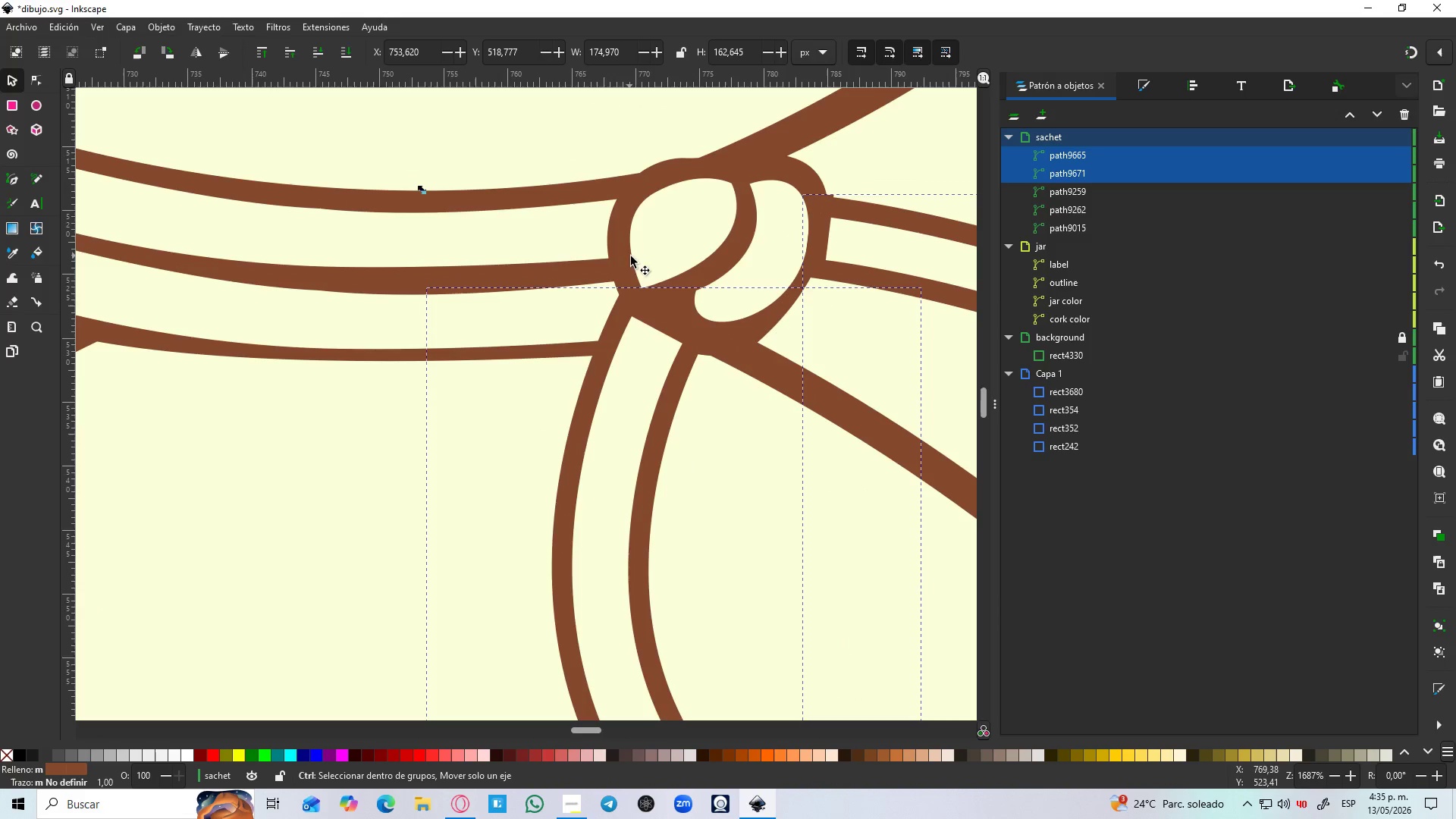 
key(Control+ControlLeft)
 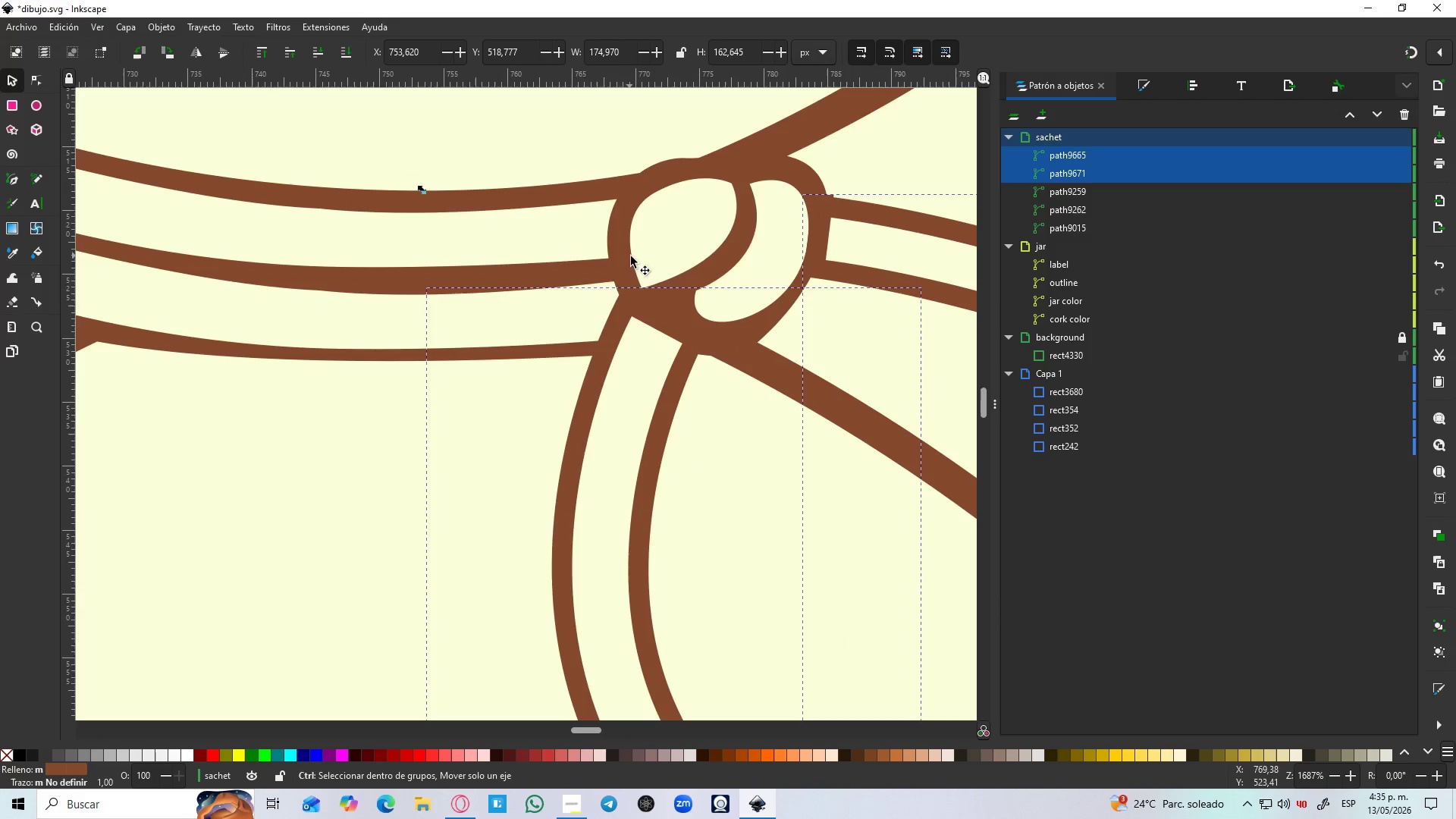 
key(Control+ControlLeft)
 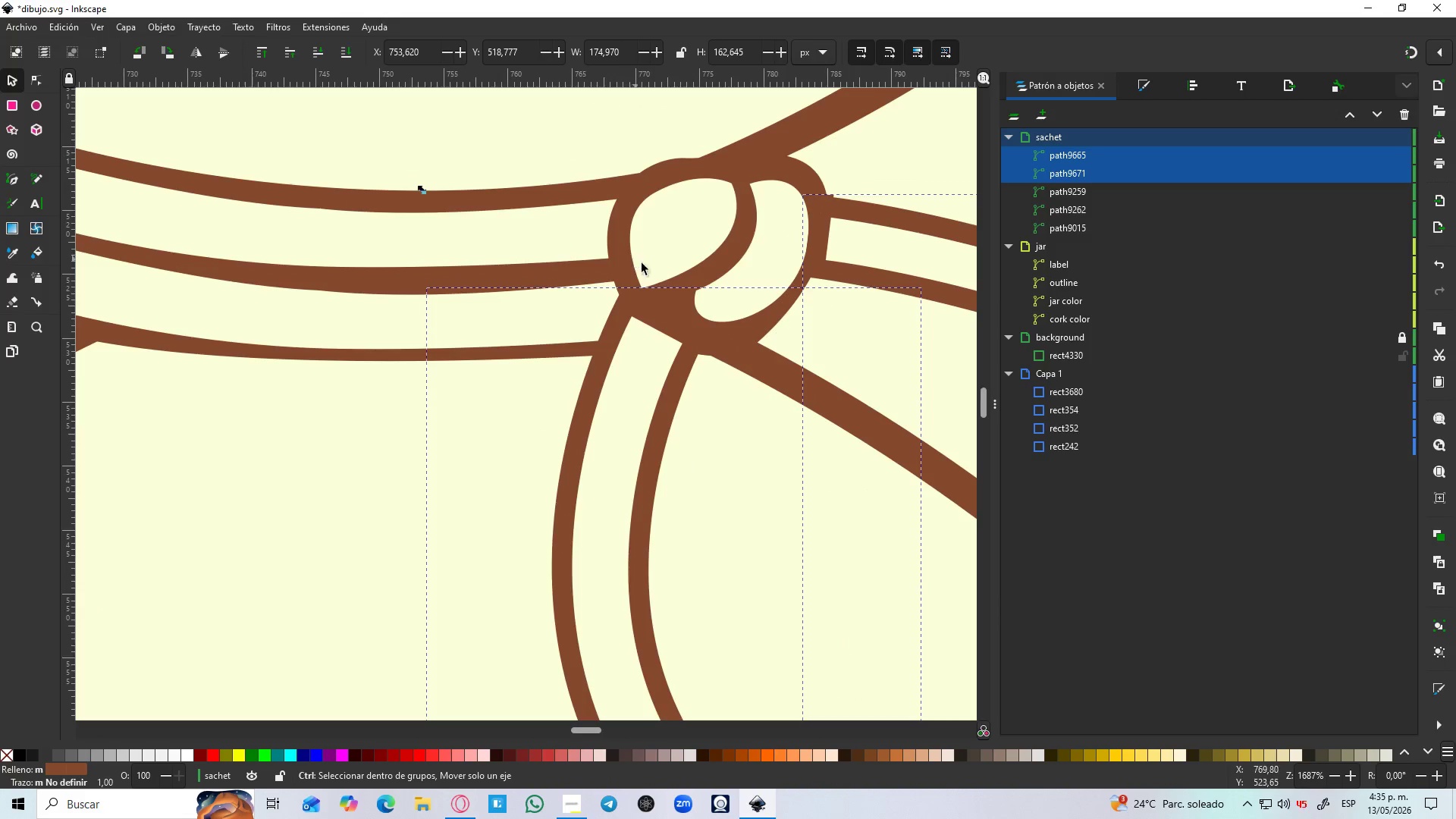 
key(Control+ControlLeft)
 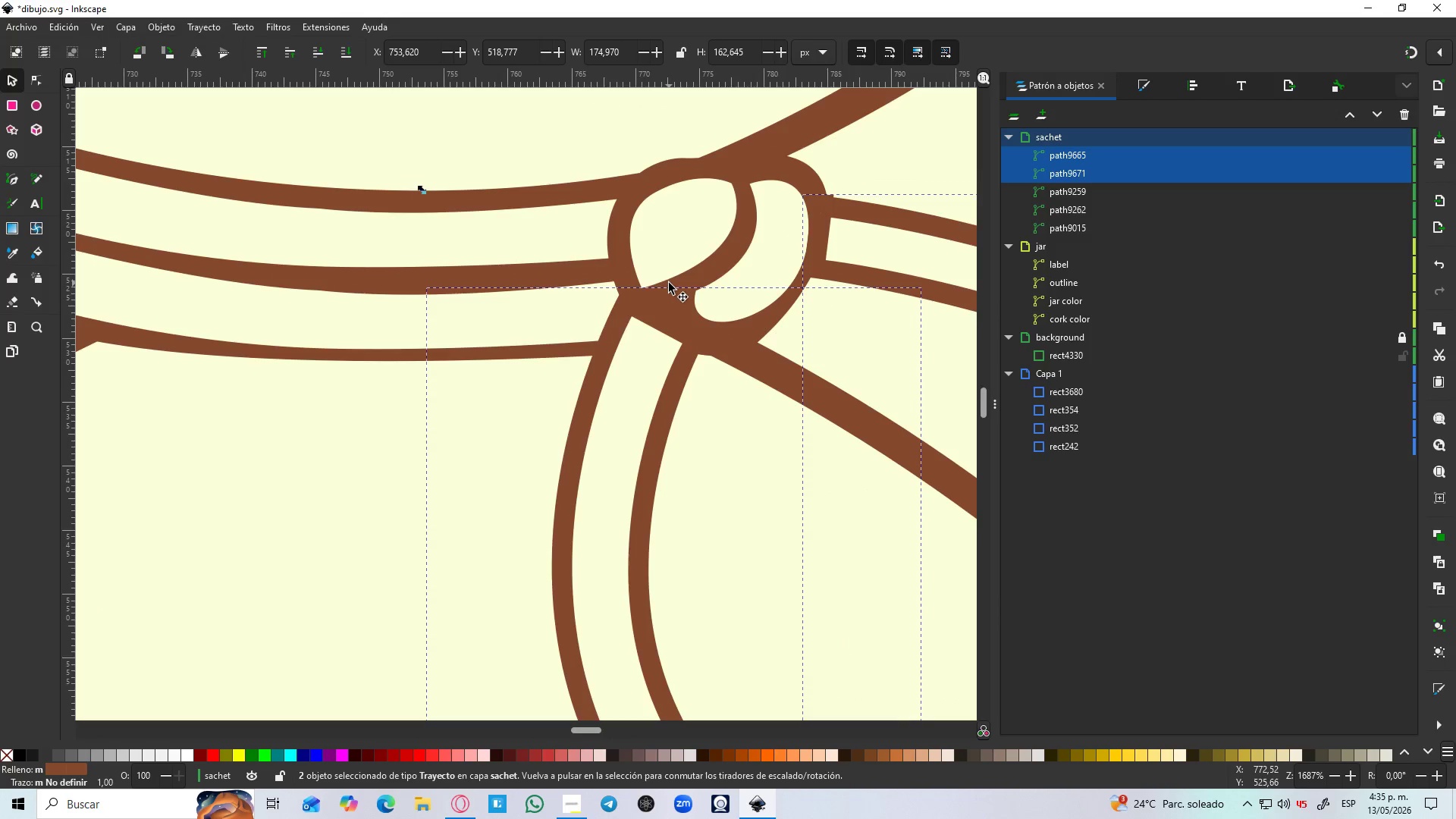 
scroll: coordinate [617, 249], scroll_direction: up, amount: 6.0
 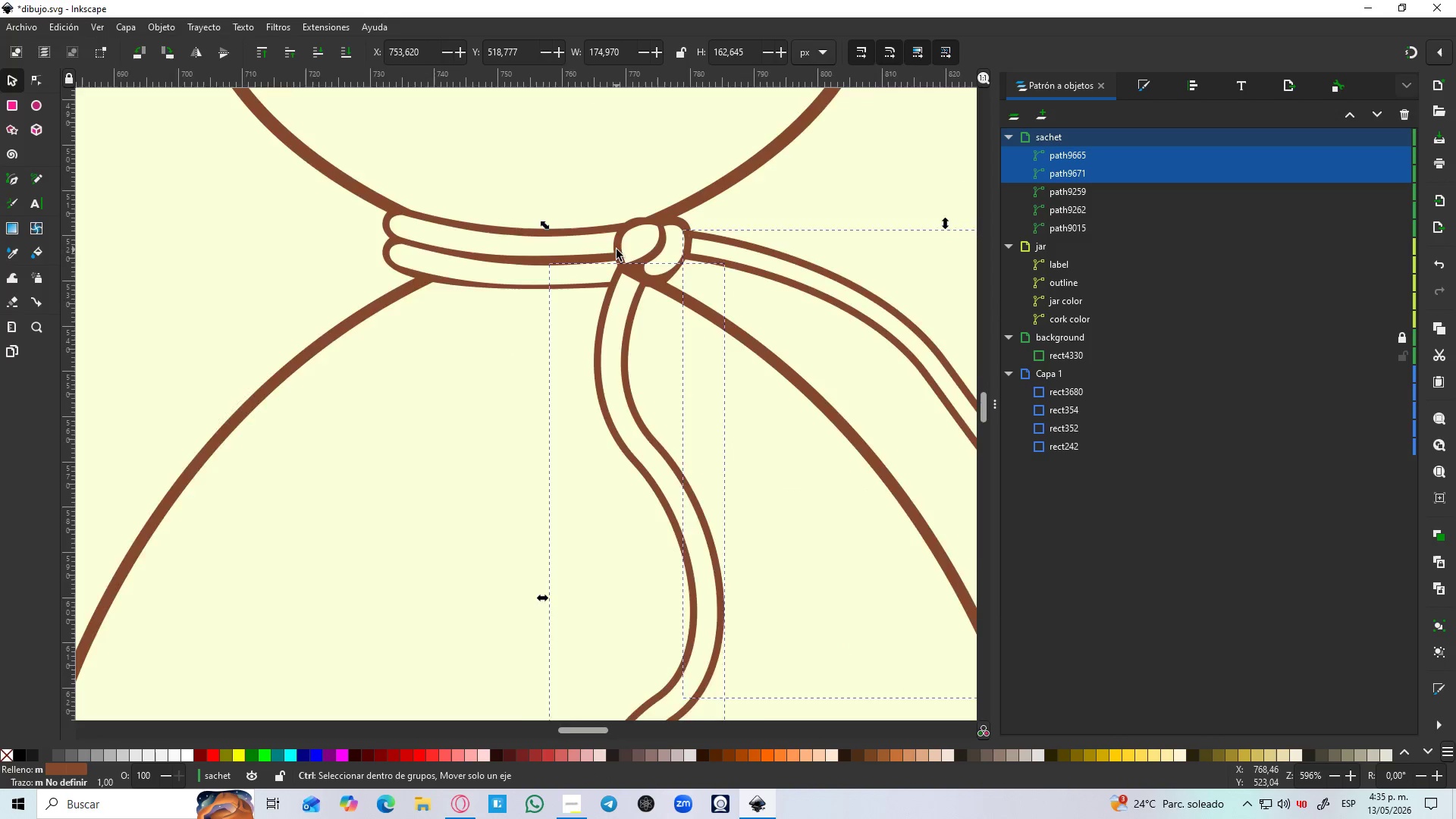 
hold_key(key=ControlLeft, duration=0.59)
scroll: coordinate [672, 286], scroll_direction: up, amount: 2.0
 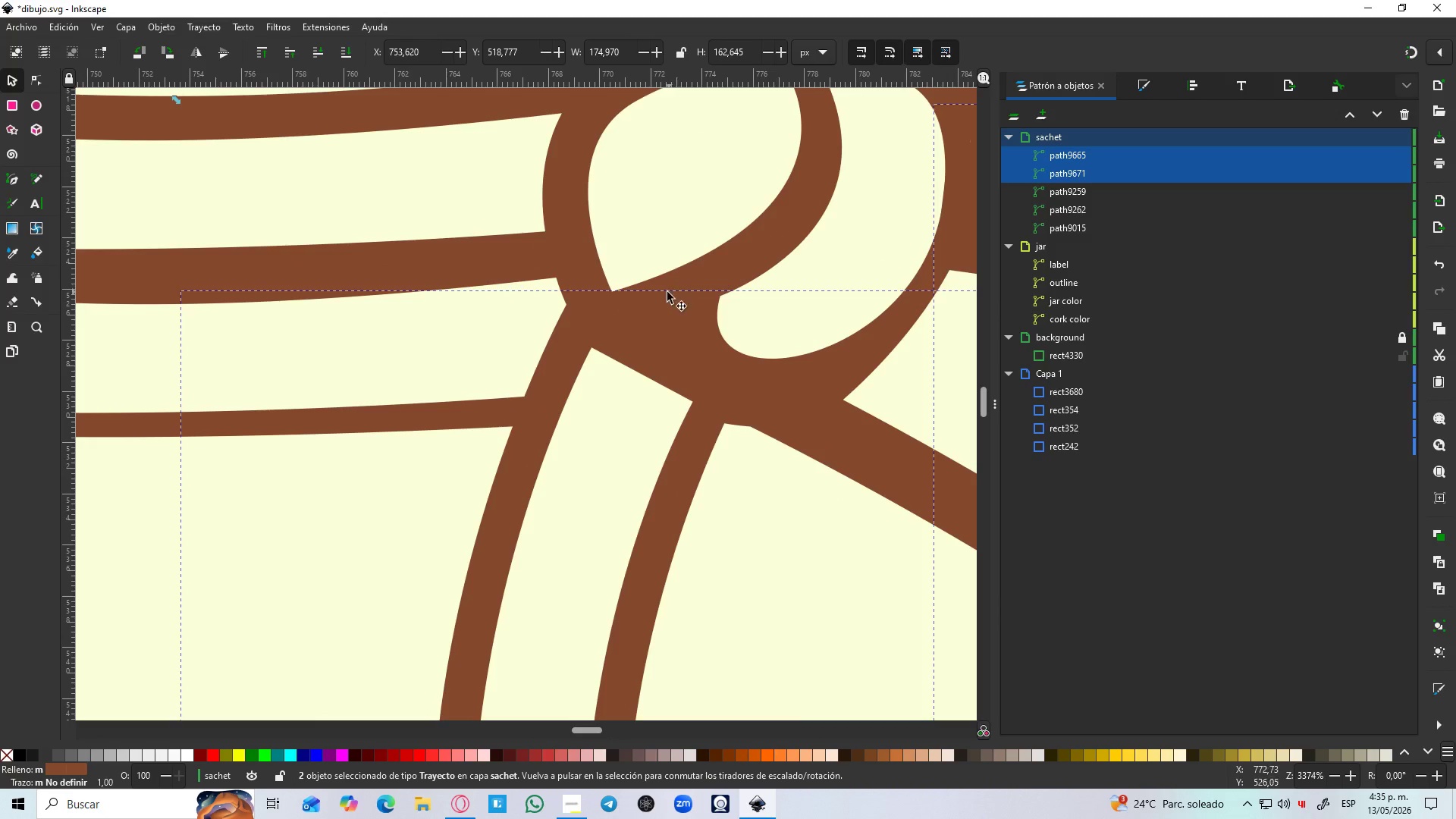 
left_click_drag(start_coordinate=[592, 347], to_coordinate=[692, 428])
 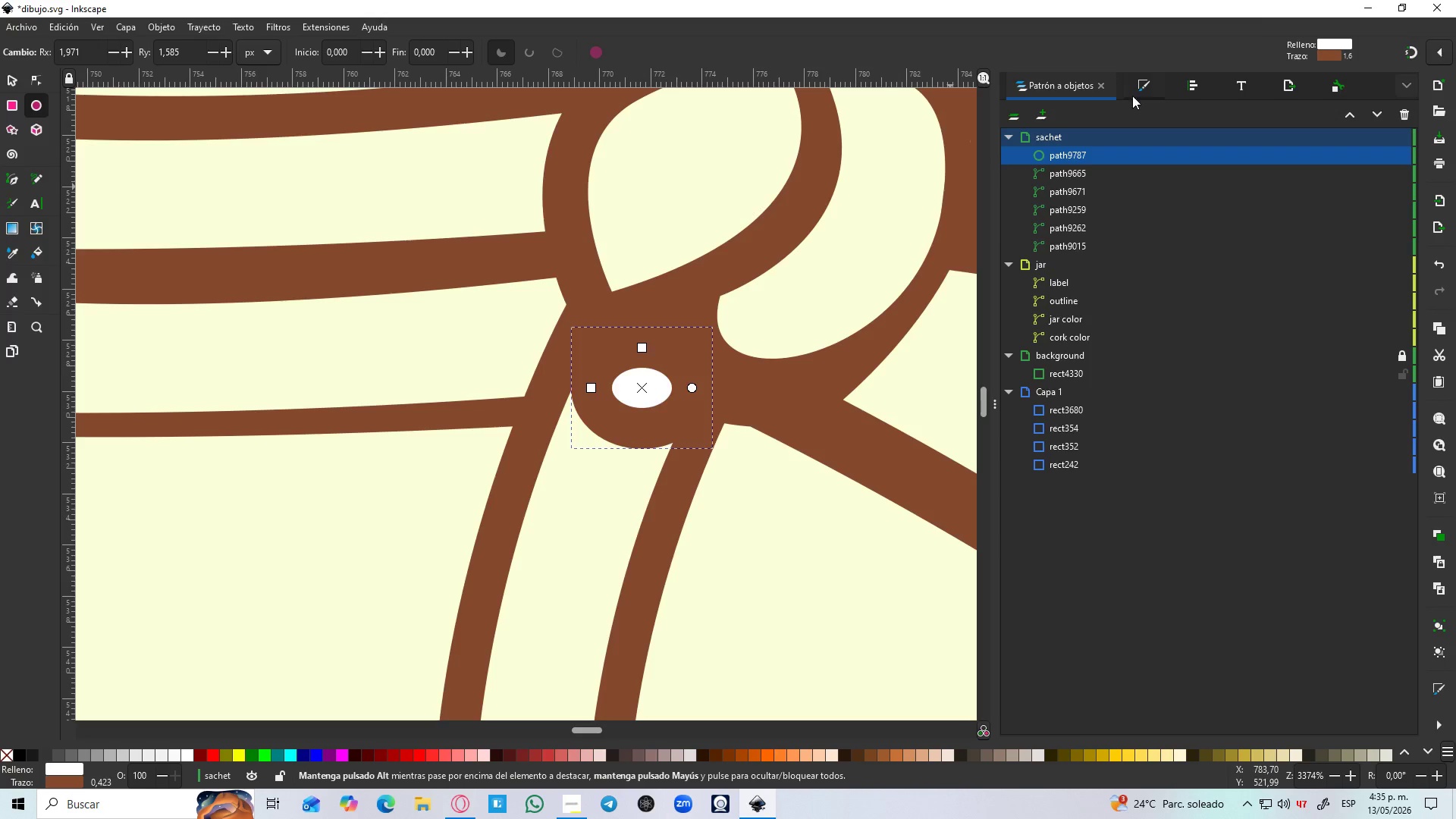 
left_click([1142, 78])
 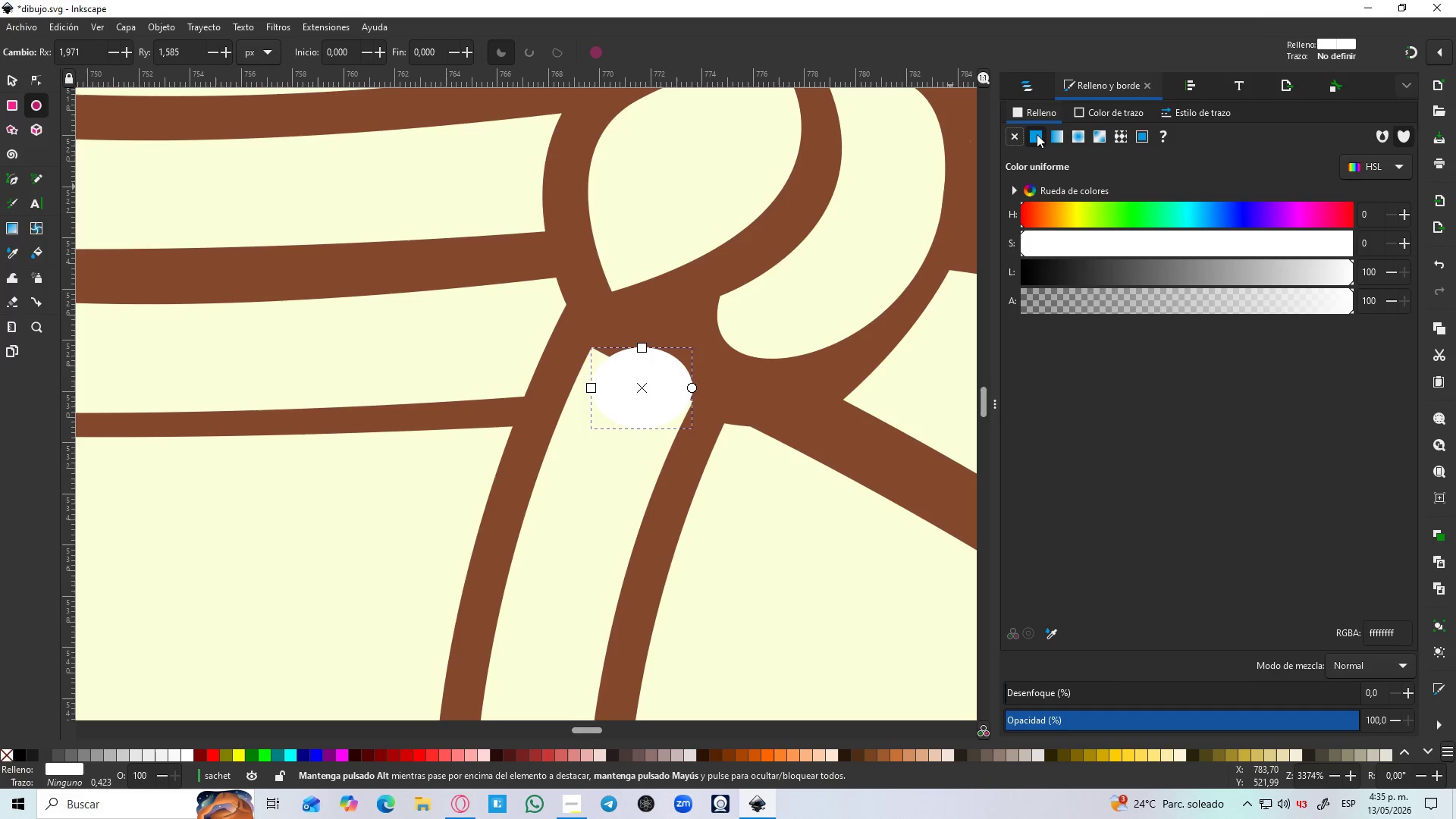 
left_click([8, 74])
 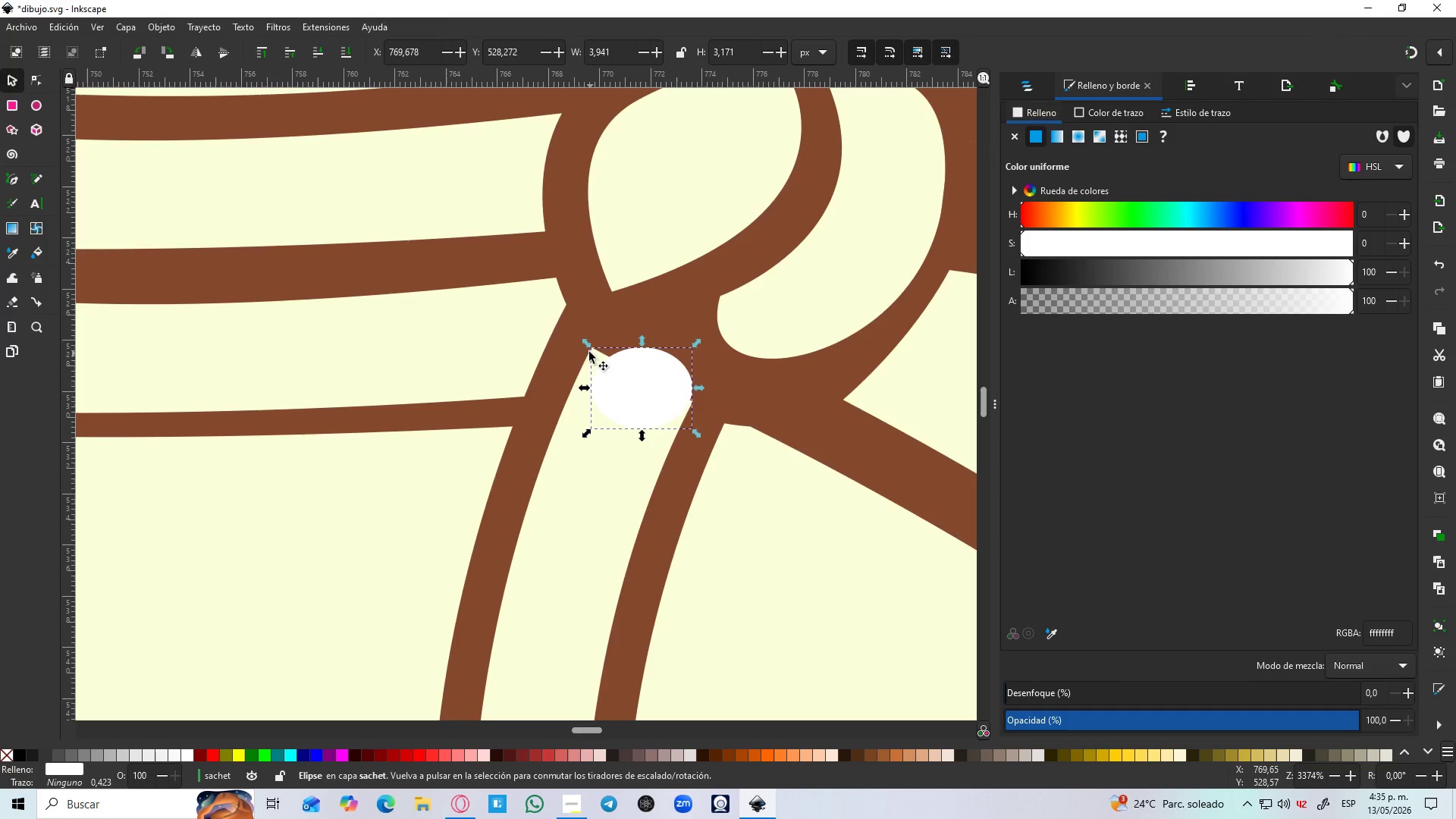 
left_click_drag(start_coordinate=[588, 344], to_coordinate=[579, 315])
 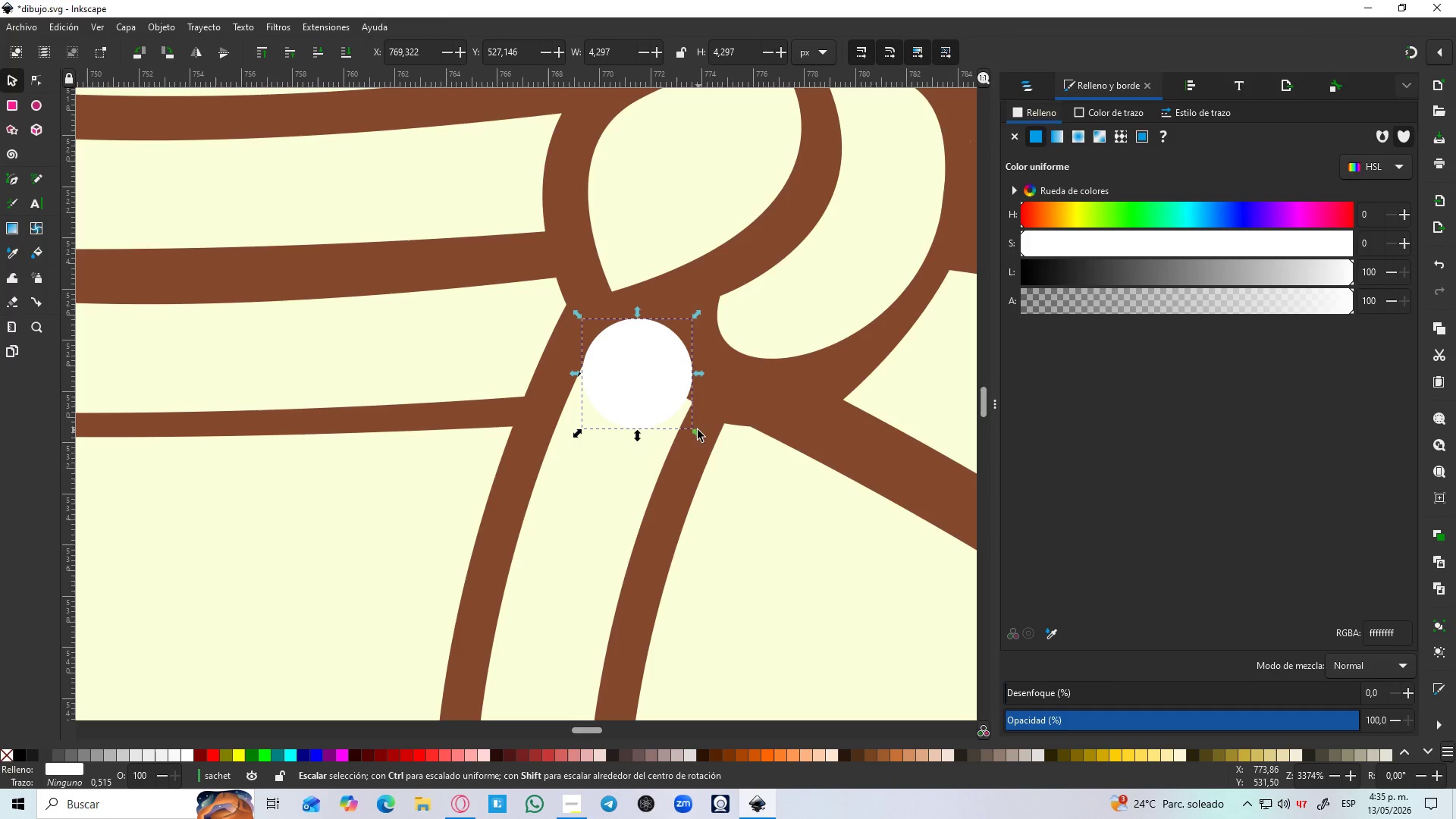 
left_click_drag(start_coordinate=[695, 435], to_coordinate=[701, 441])
 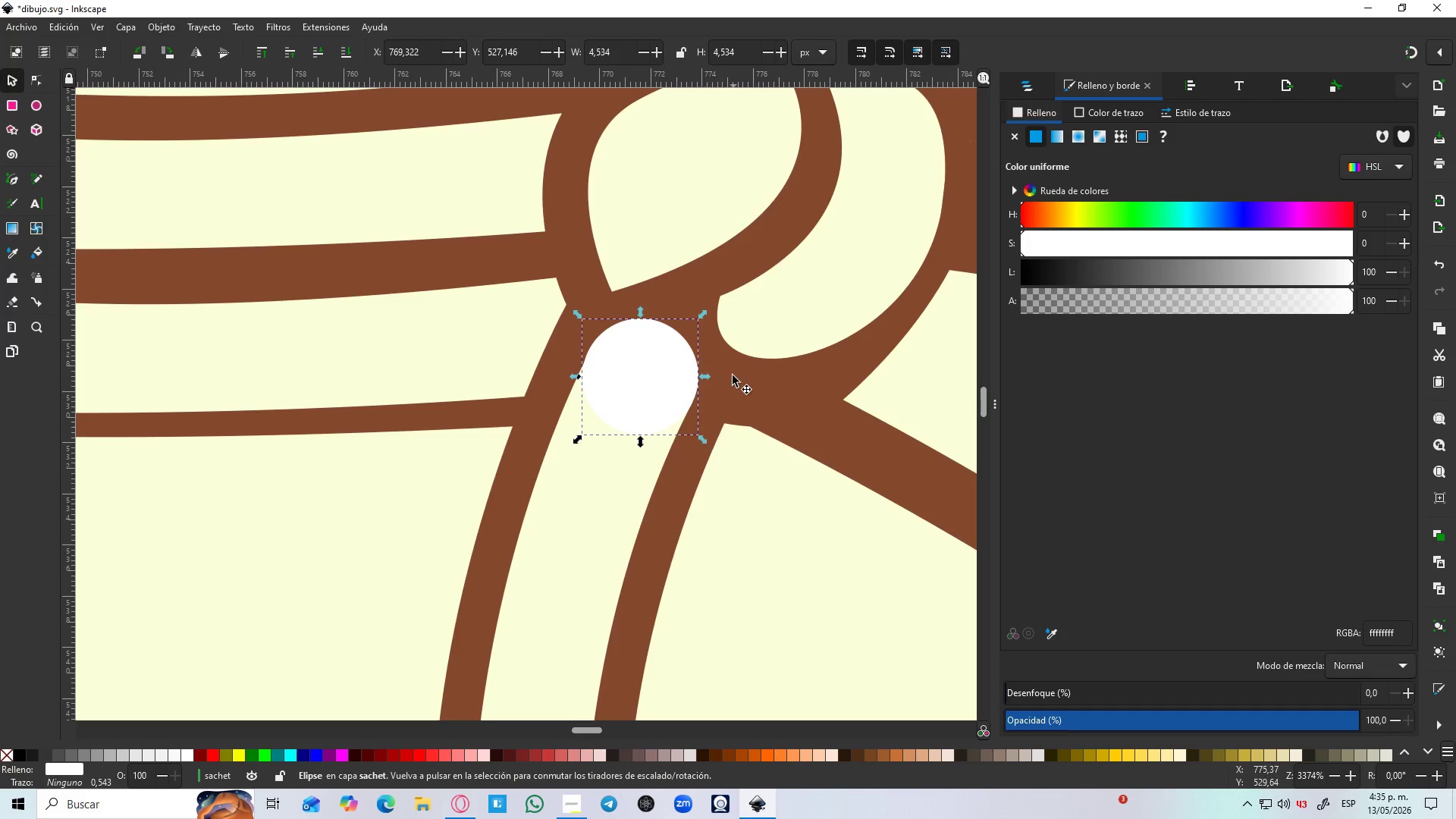 
hold_key(key=ShiftLeft, duration=1.17)
 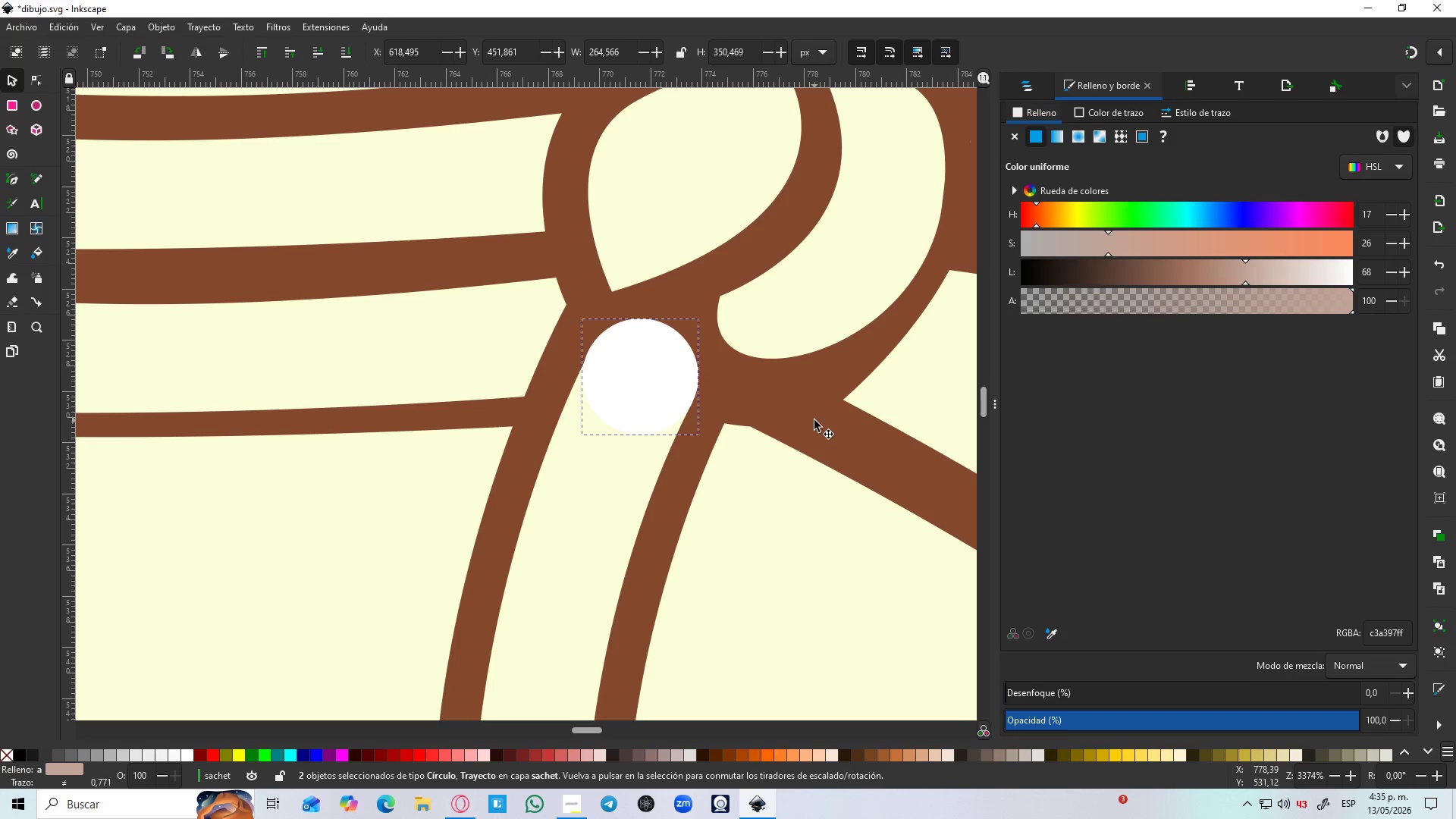 
key(Control+NumpadSubtract)
 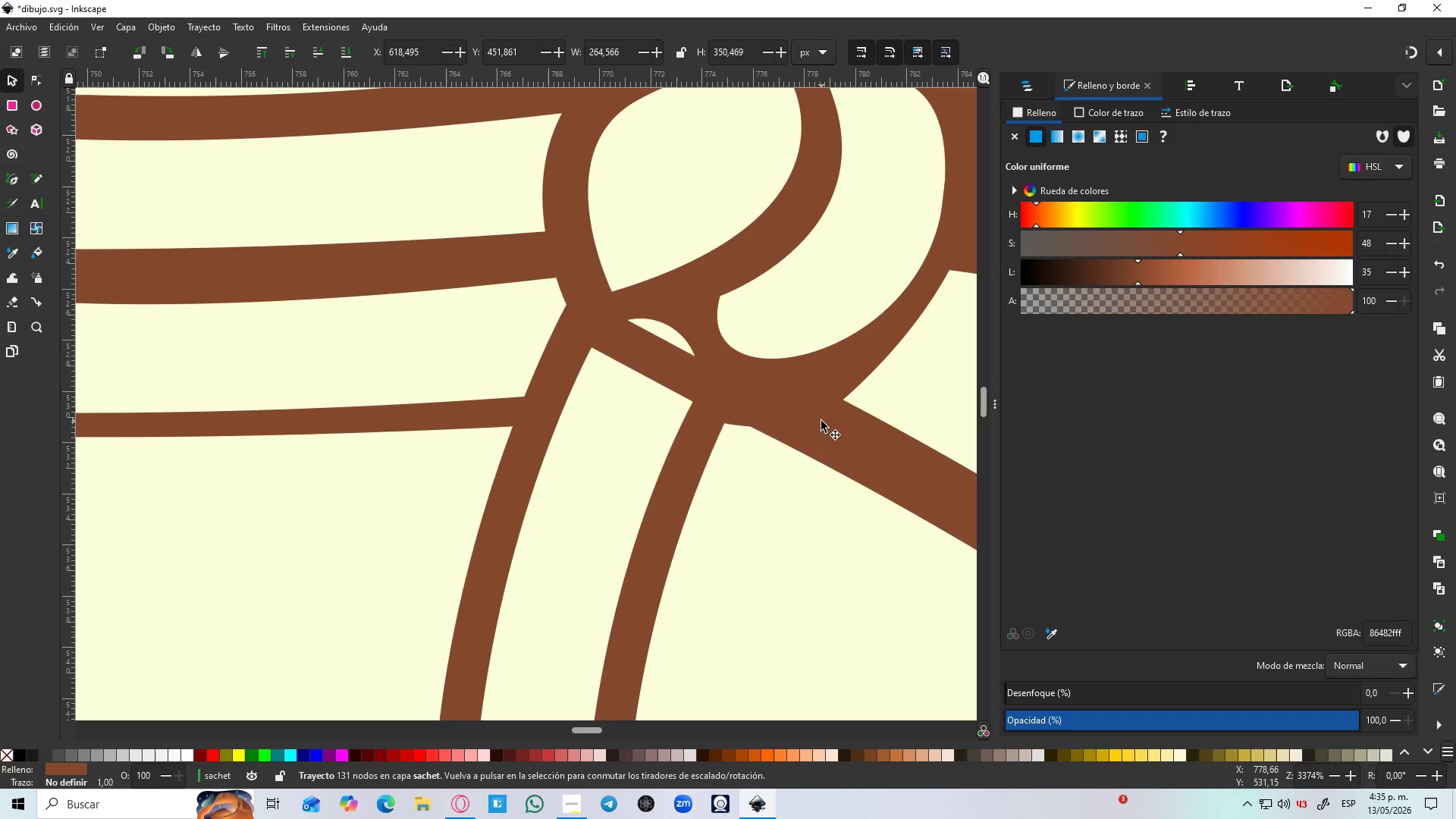 
hold_key(key=ControlLeft, duration=1.5)
 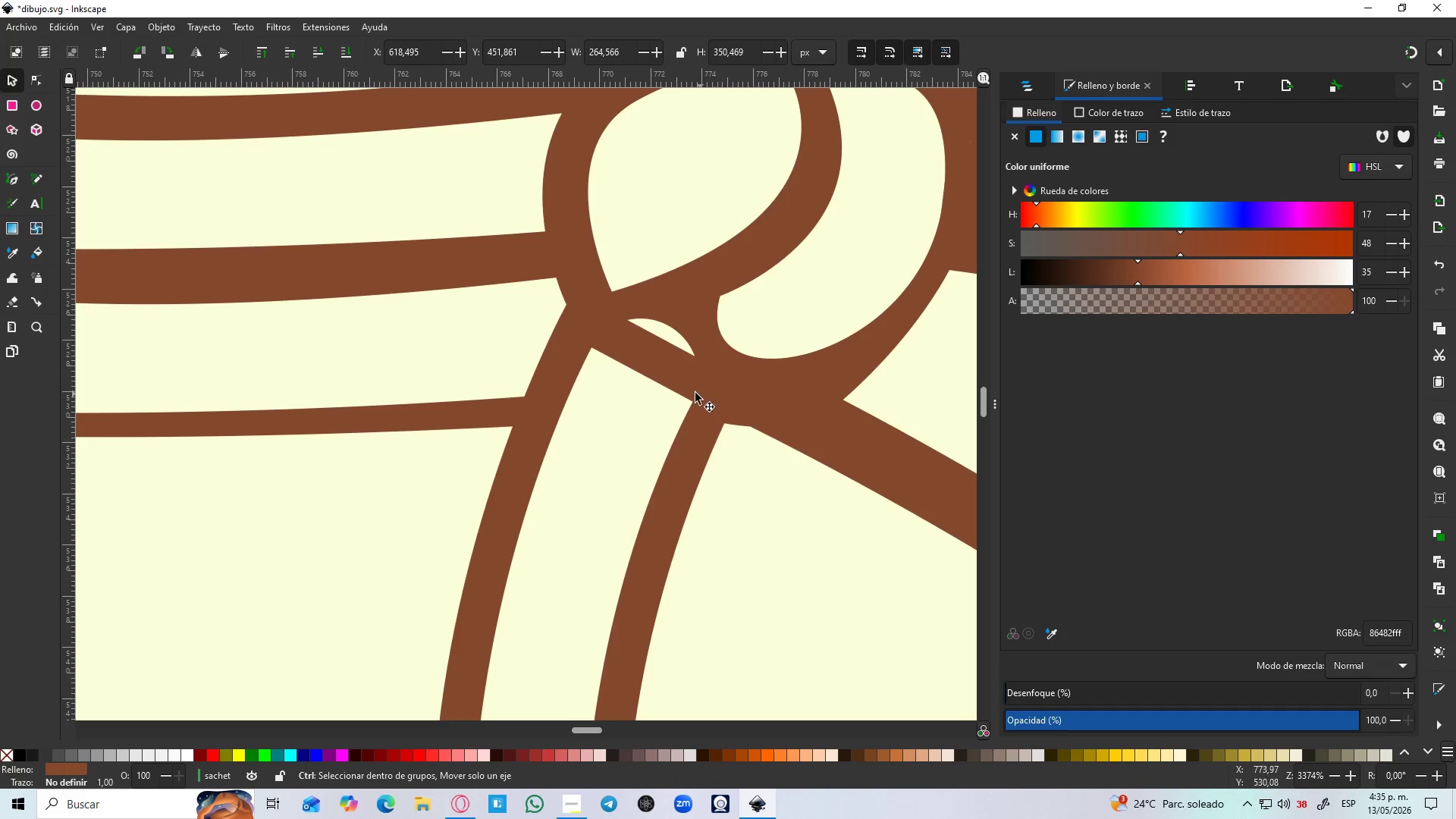 
hold_key(key=ControlLeft, duration=1.5)
 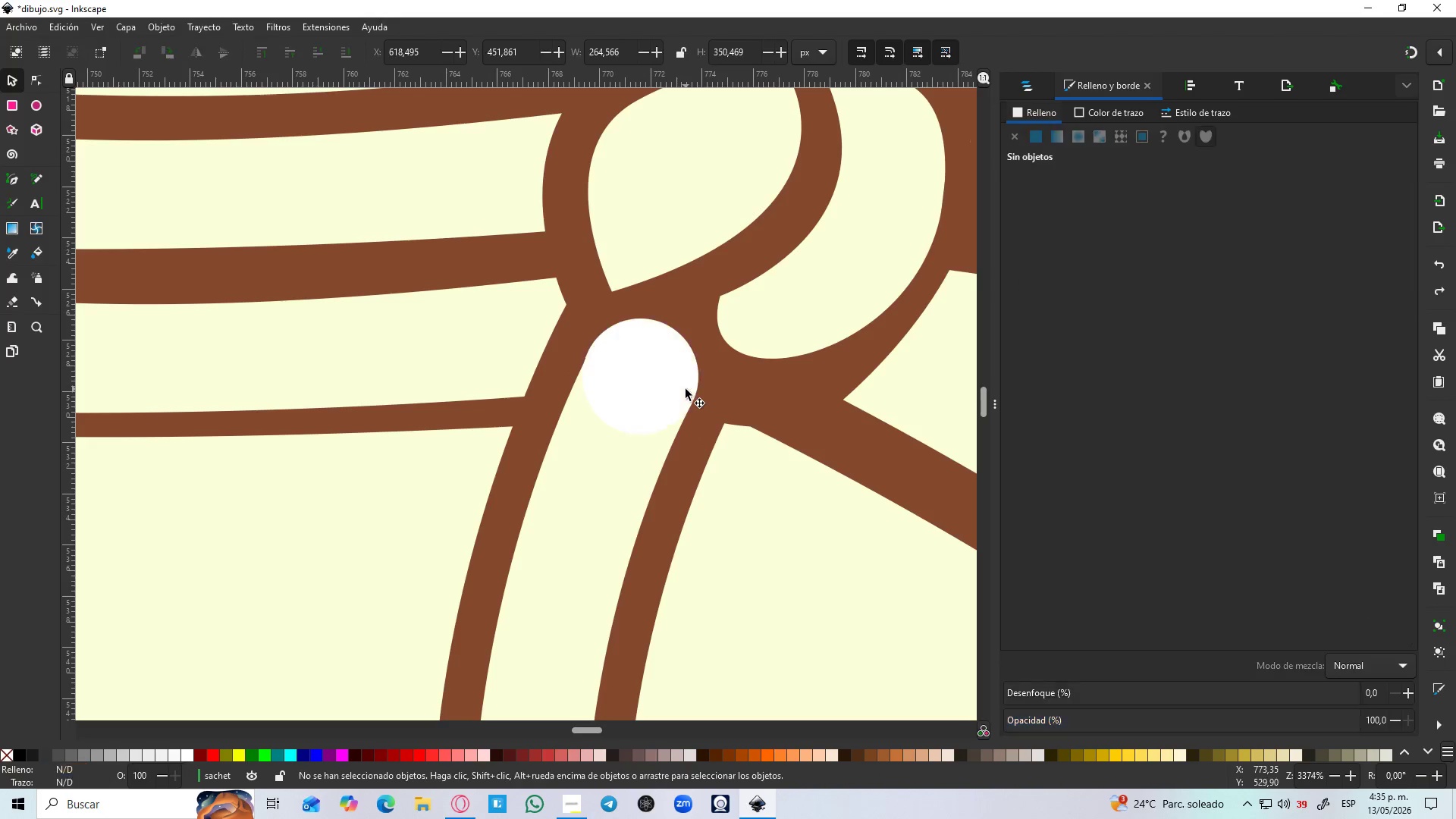 
key(Control+Z)
 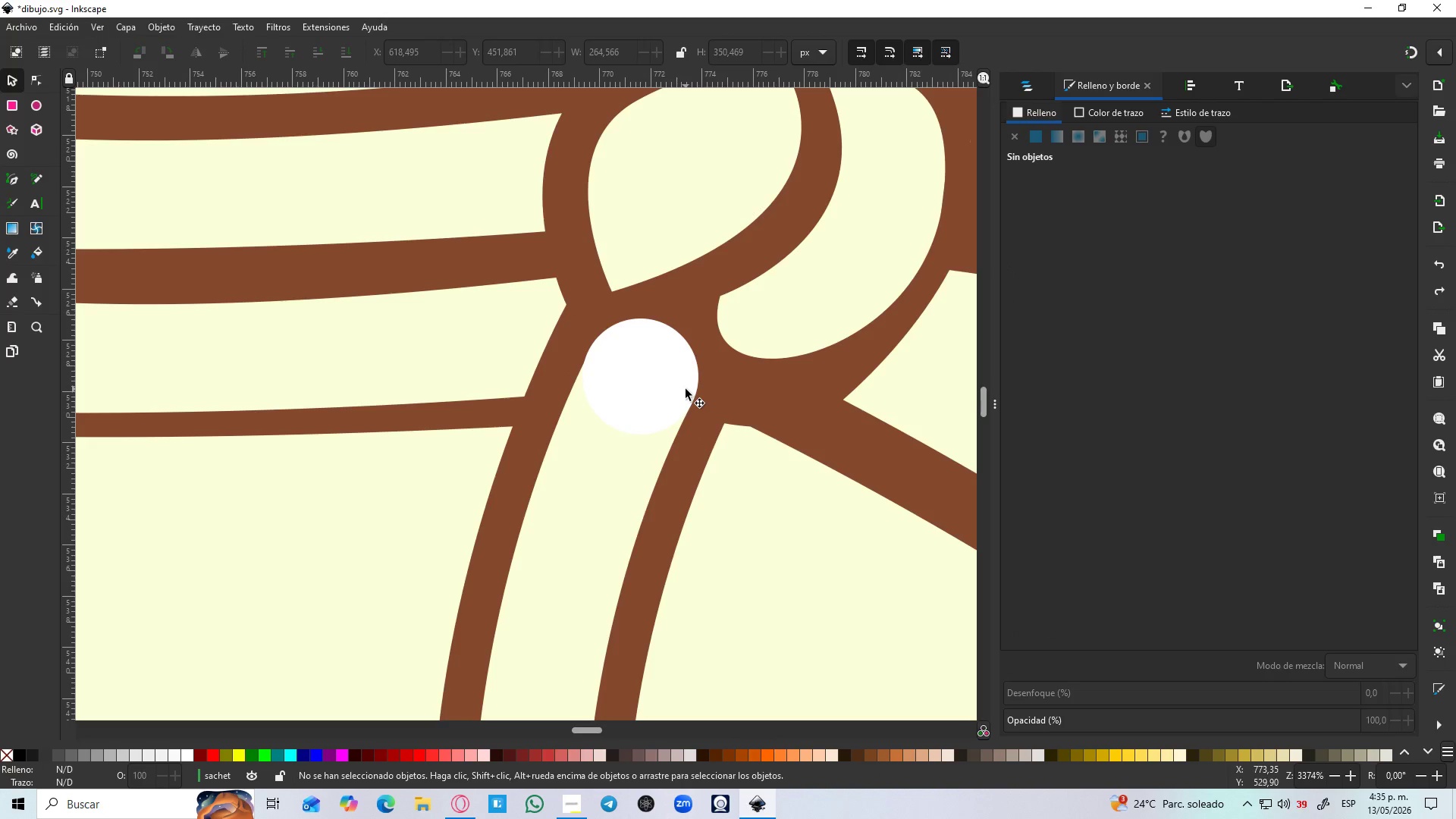 
key(Control+ControlLeft)
 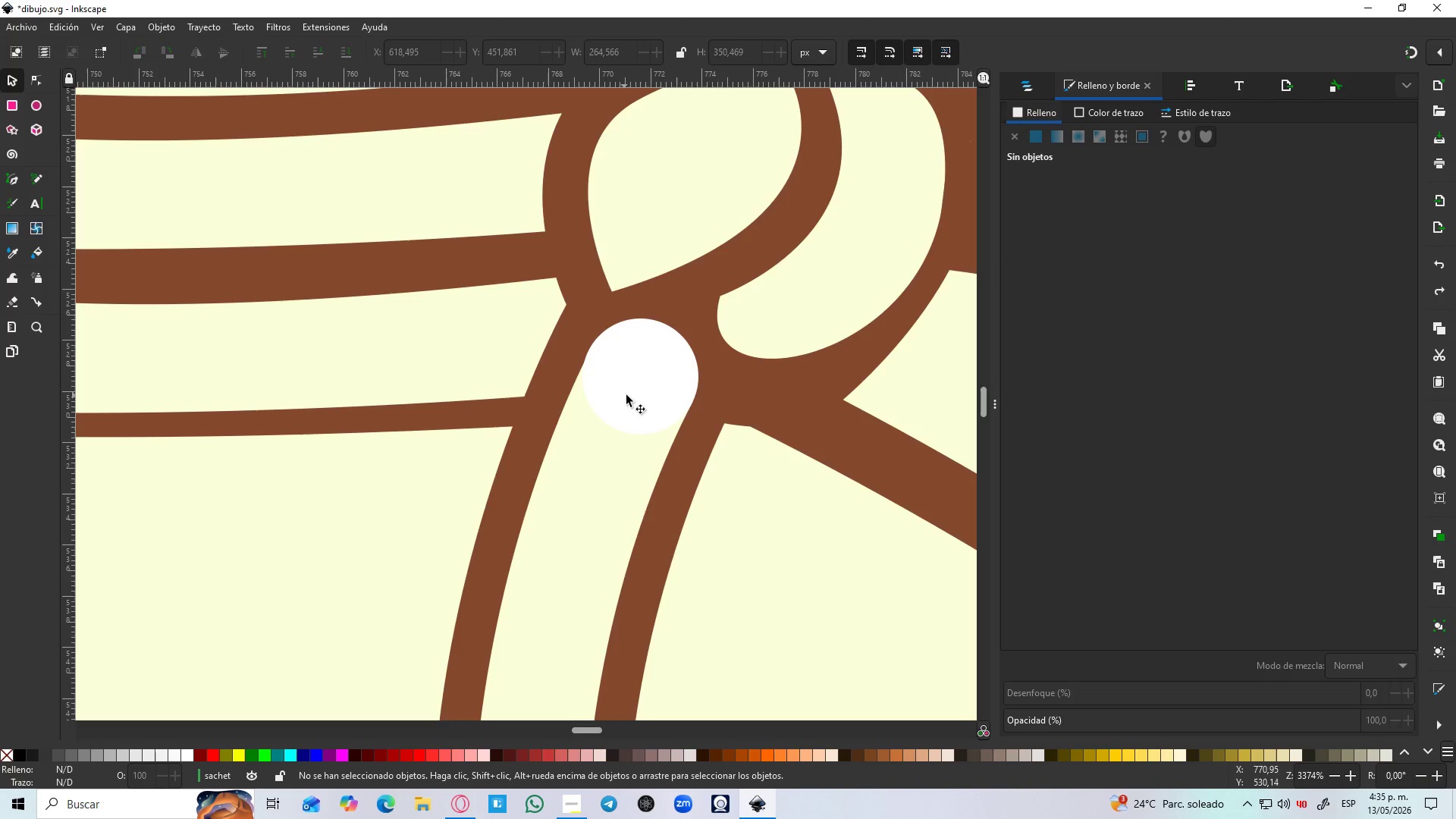 
left_click([648, 373])
 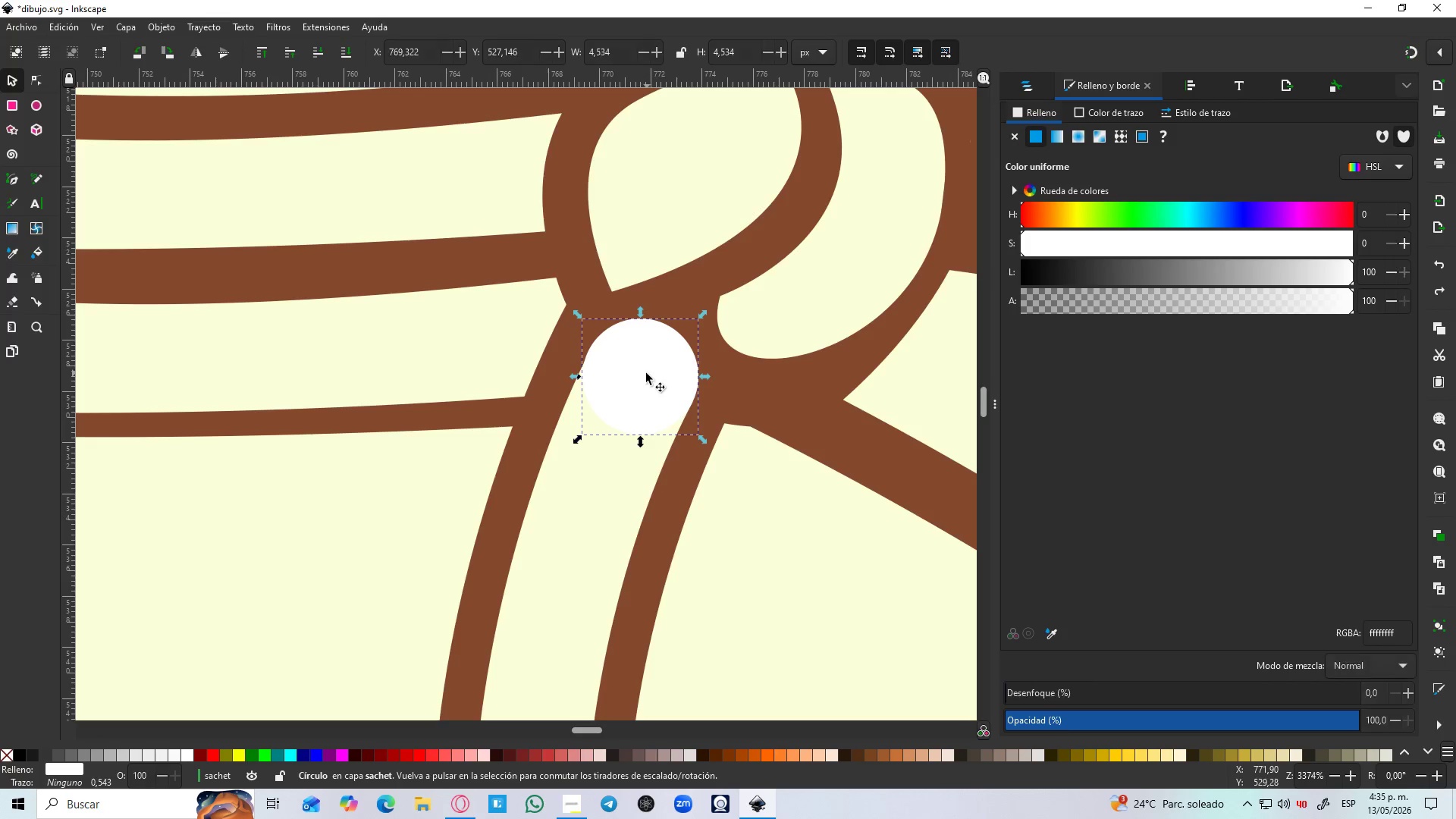 
key(Shift+D)
 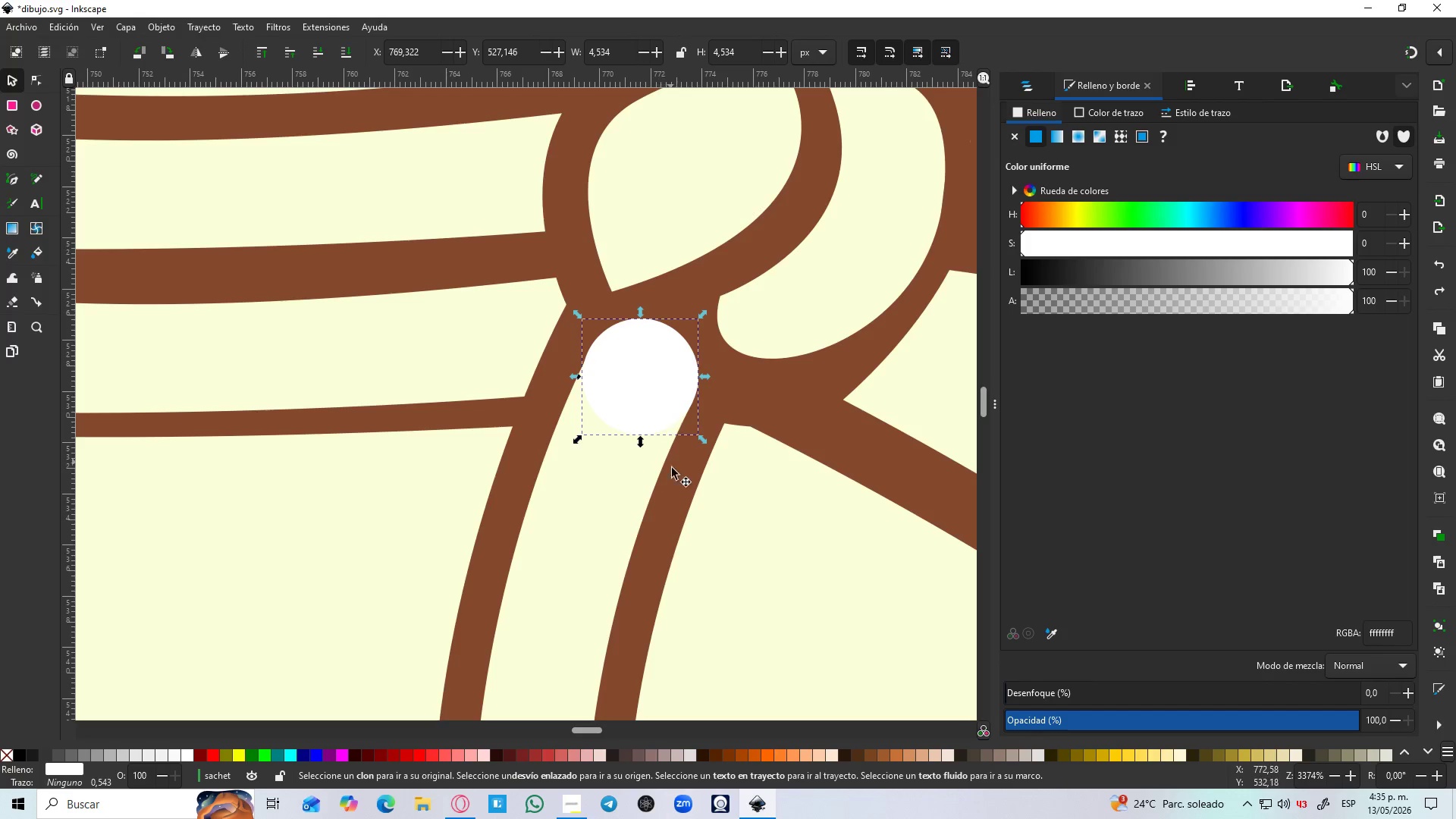 
hold_key(key=ShiftLeft, duration=0.53)
left_click([673, 481])
 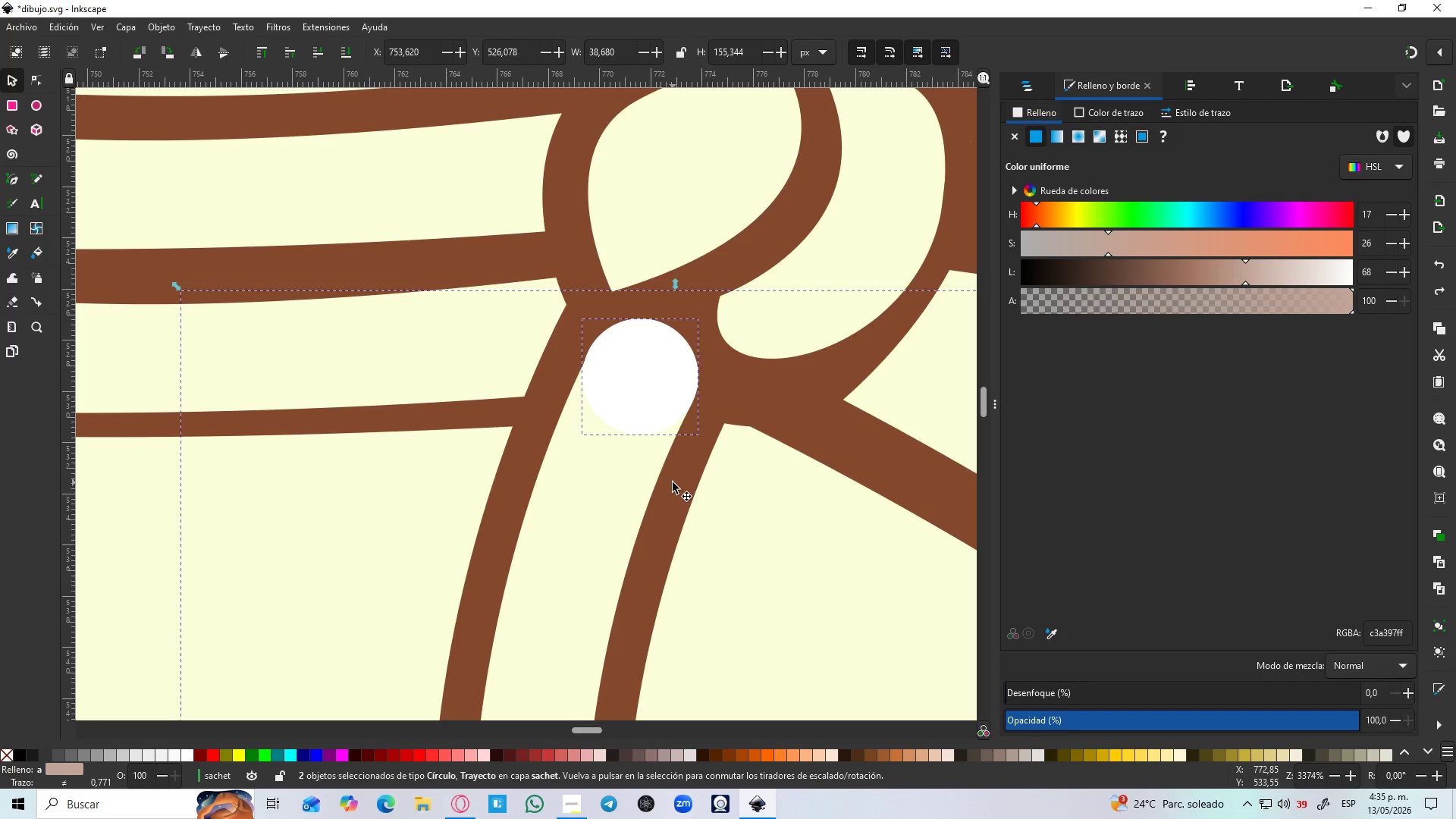 
key(Control+NumpadSubtract)
 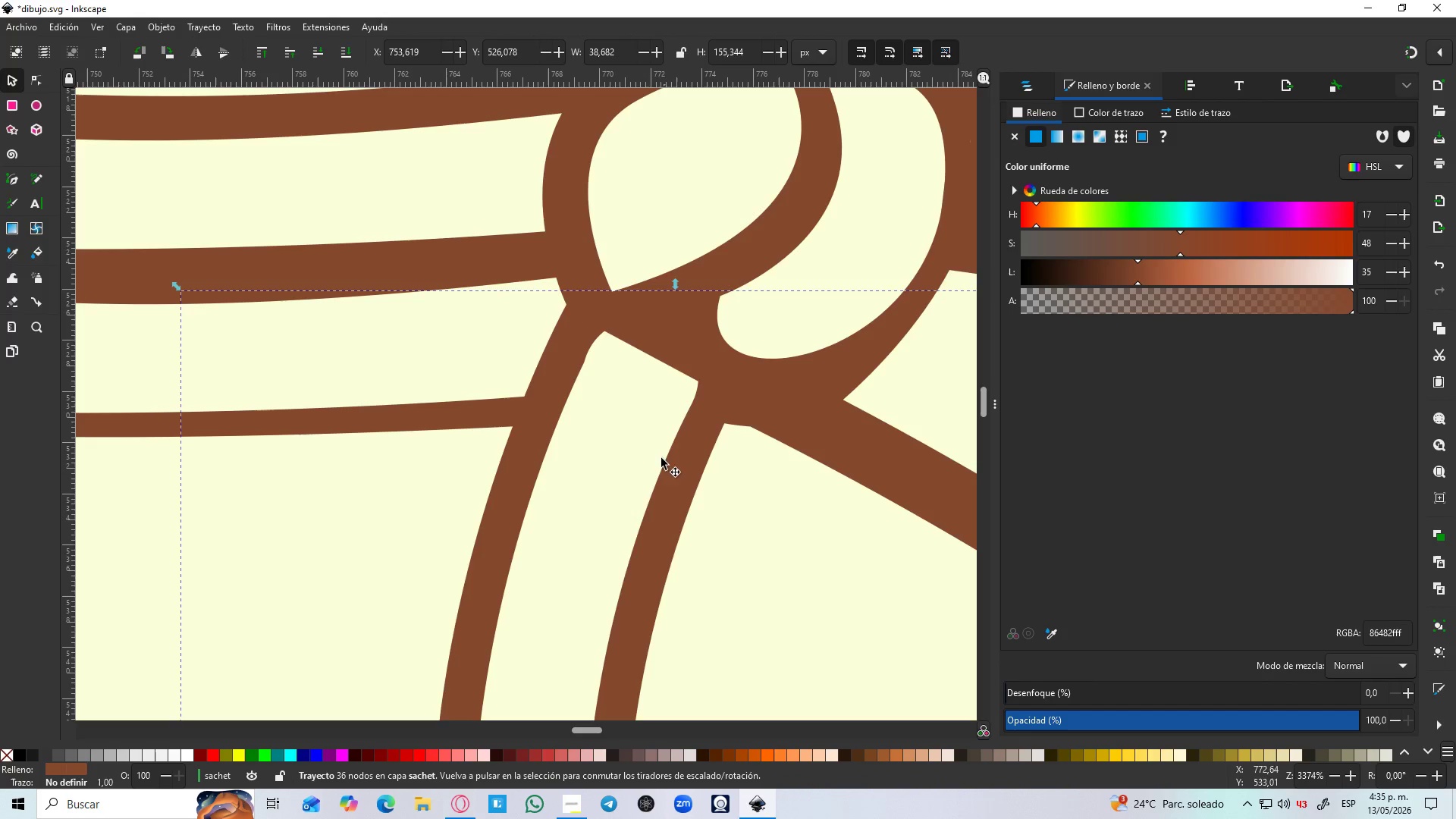 
left_click([645, 379])
 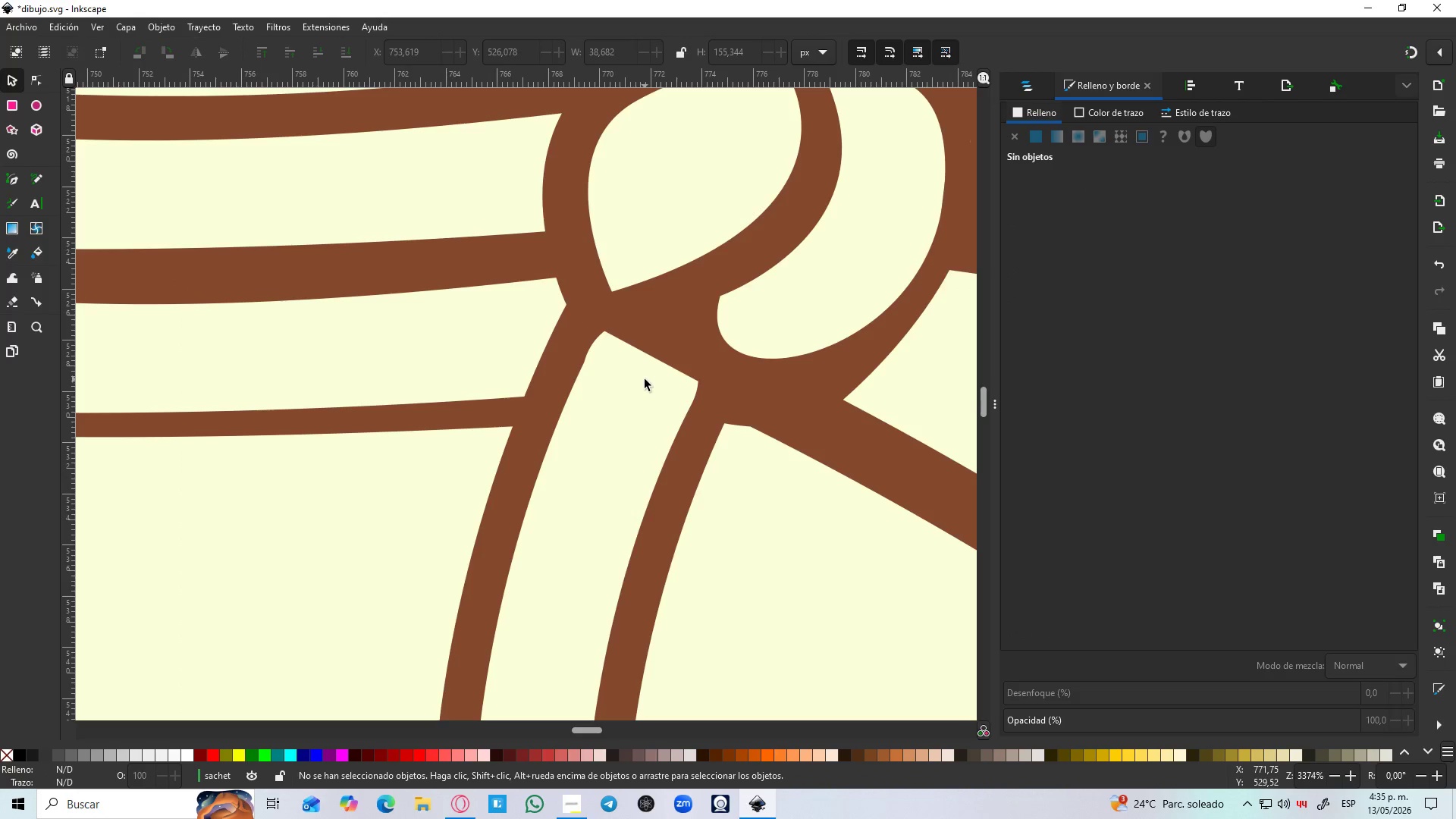 
key(Control+Z)
 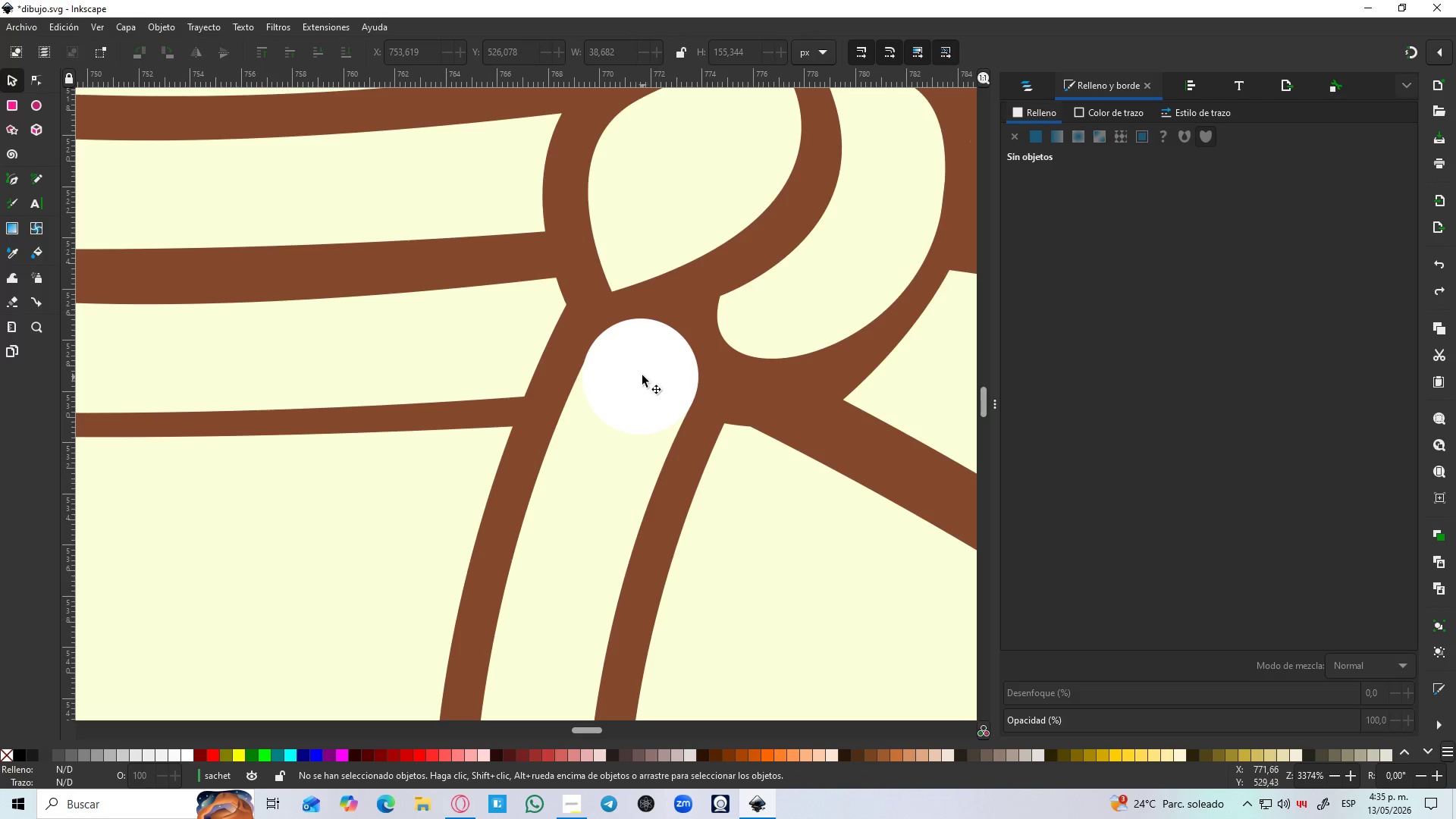 
left_click([642, 375])
 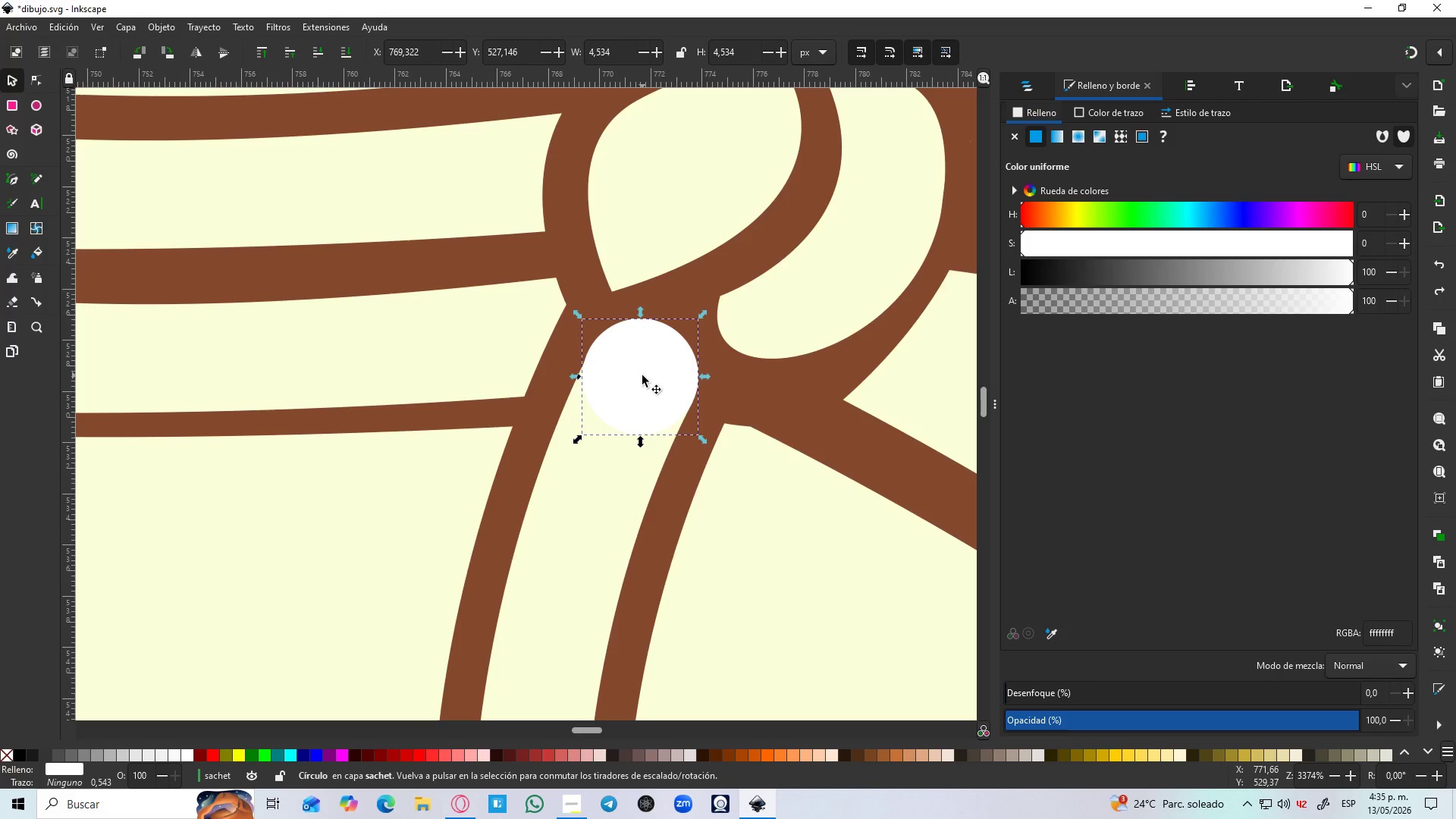 
key(Control+D)
 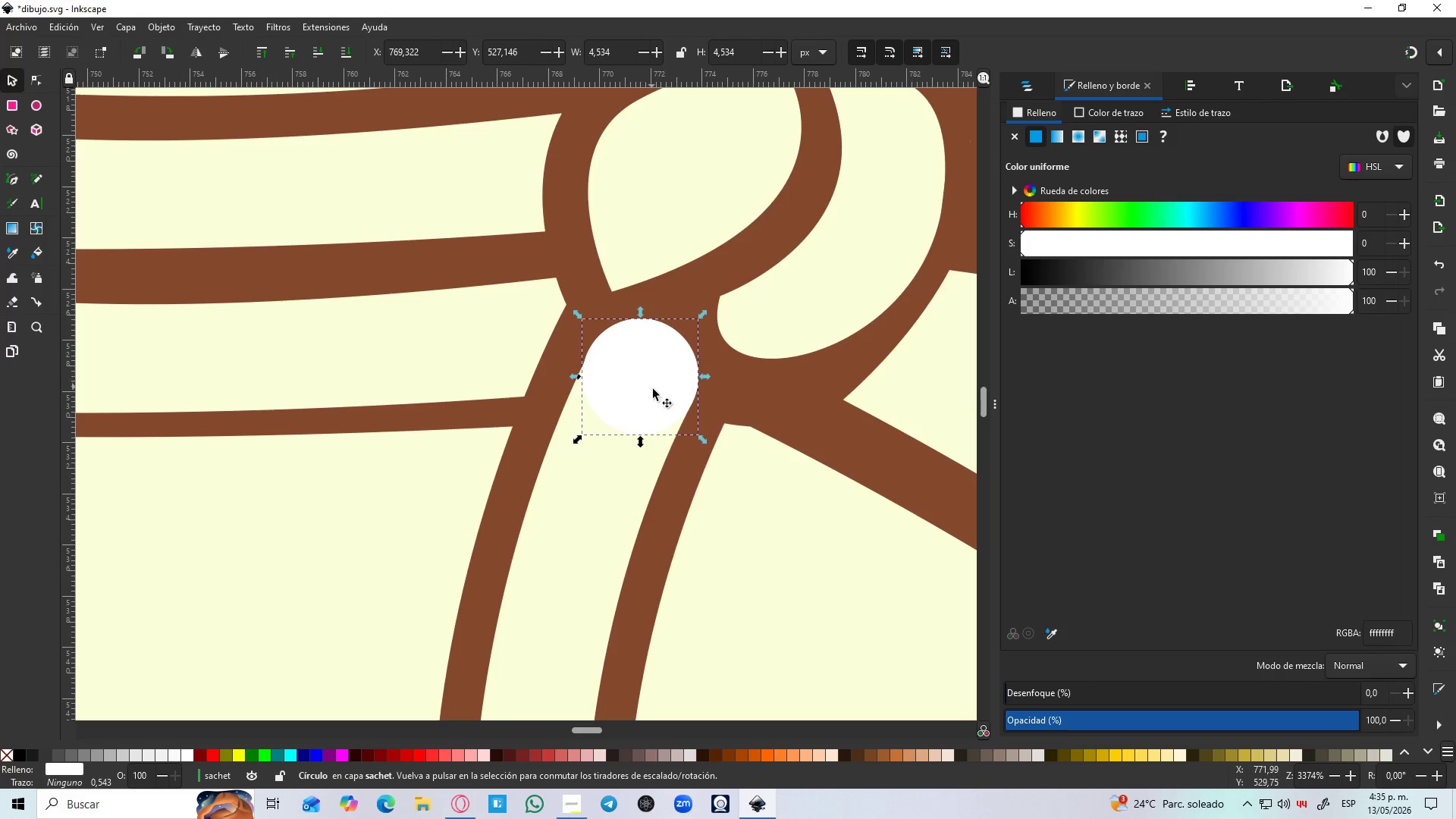 
hold_key(key=ShiftLeft, duration=0.8)
left_click([692, 494])
 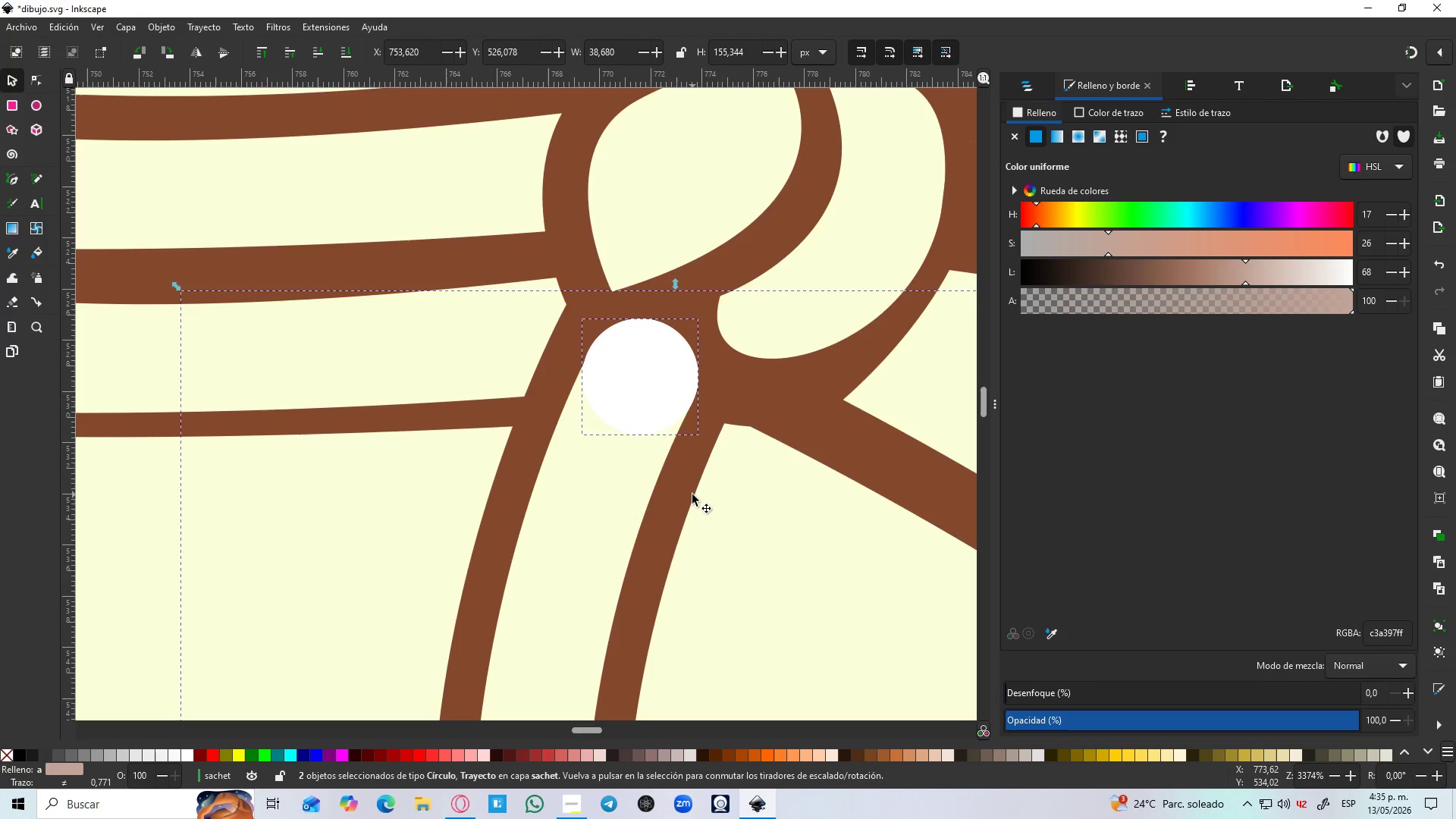 
key(Control+NumpadSubtract)
 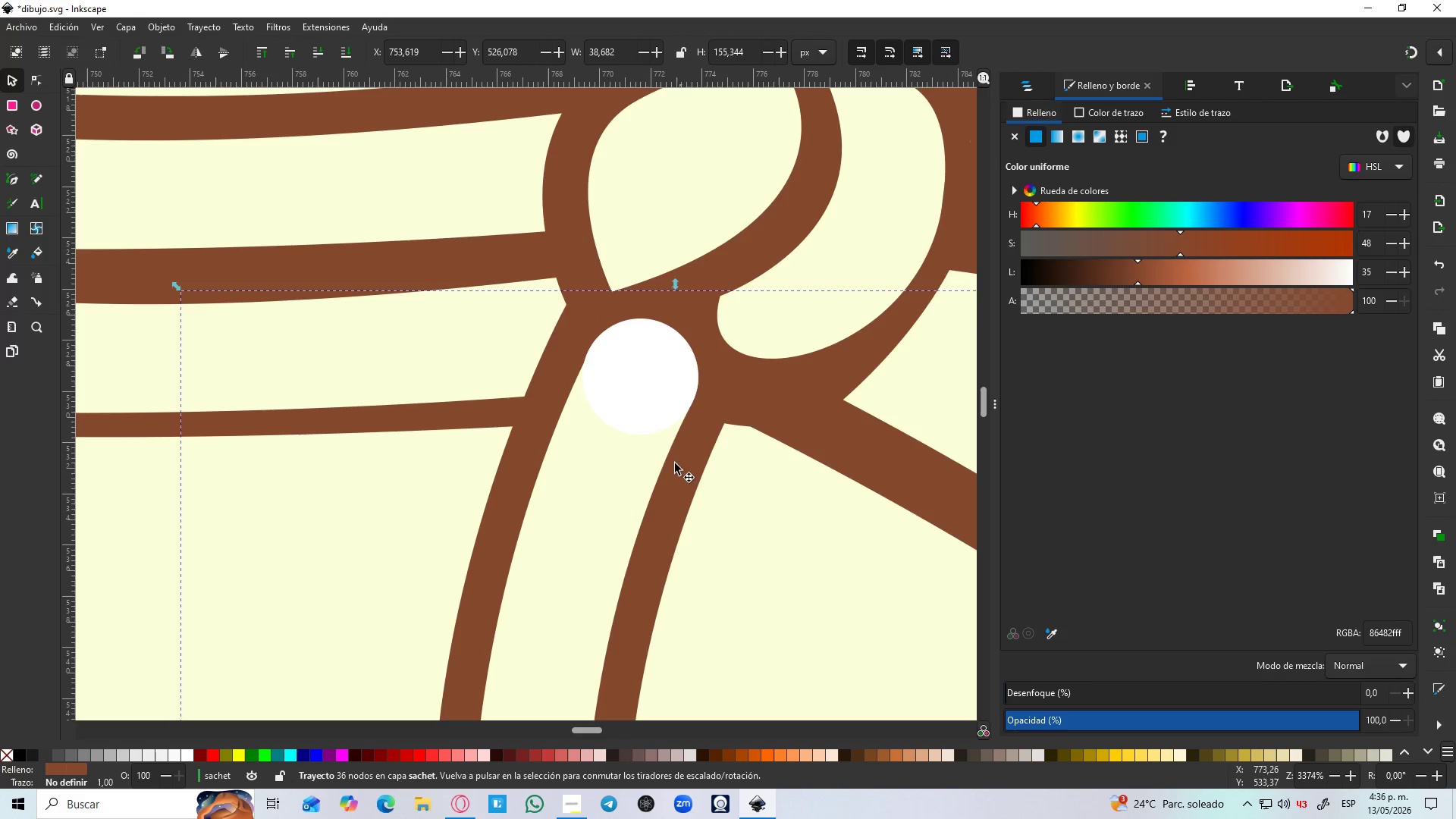 
left_click([630, 395])
 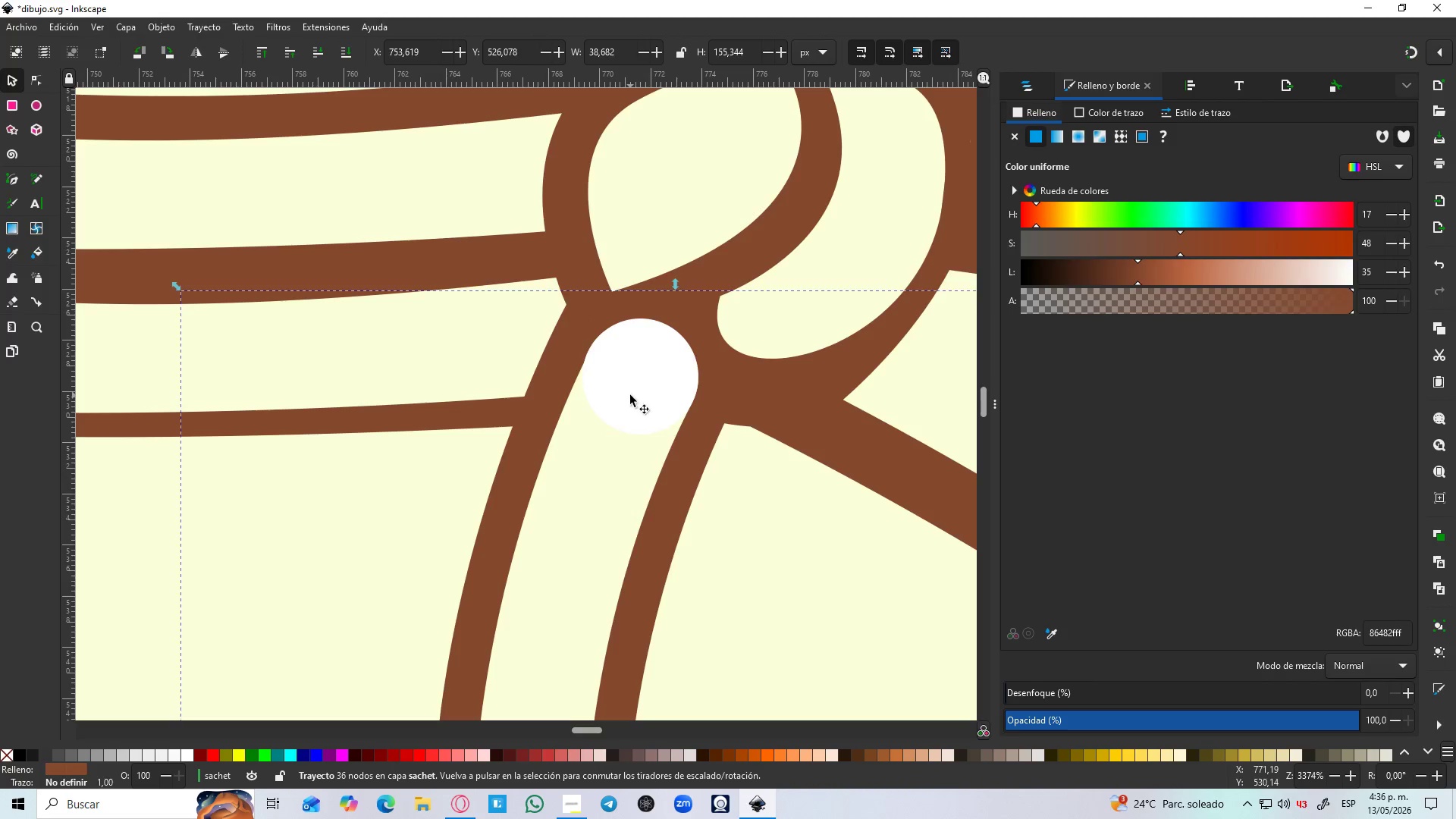 
hold_key(key=ShiftLeft, duration=1.12)
left_click([905, 475])
 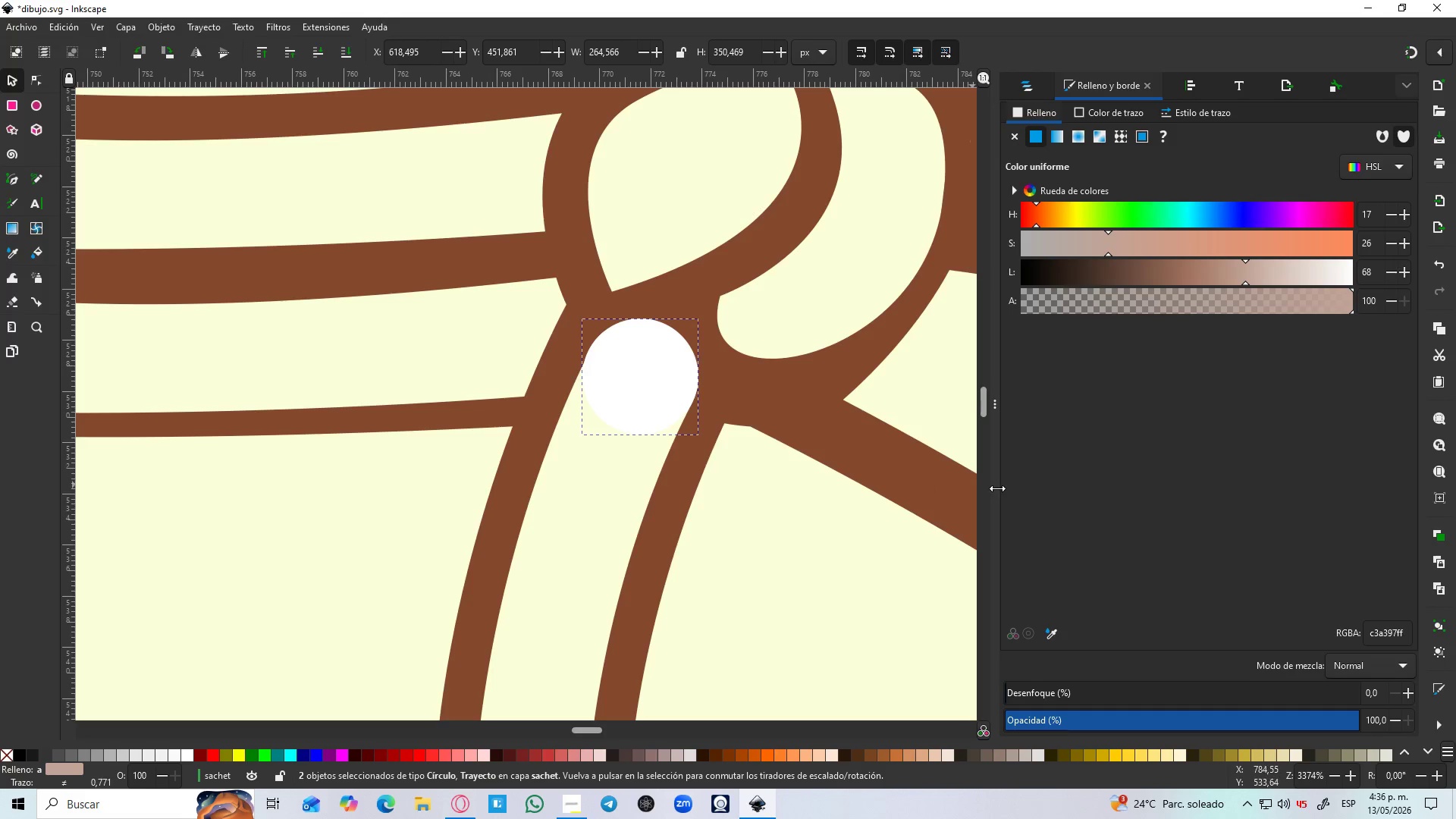 
key(Control+NumpadSubtract)
 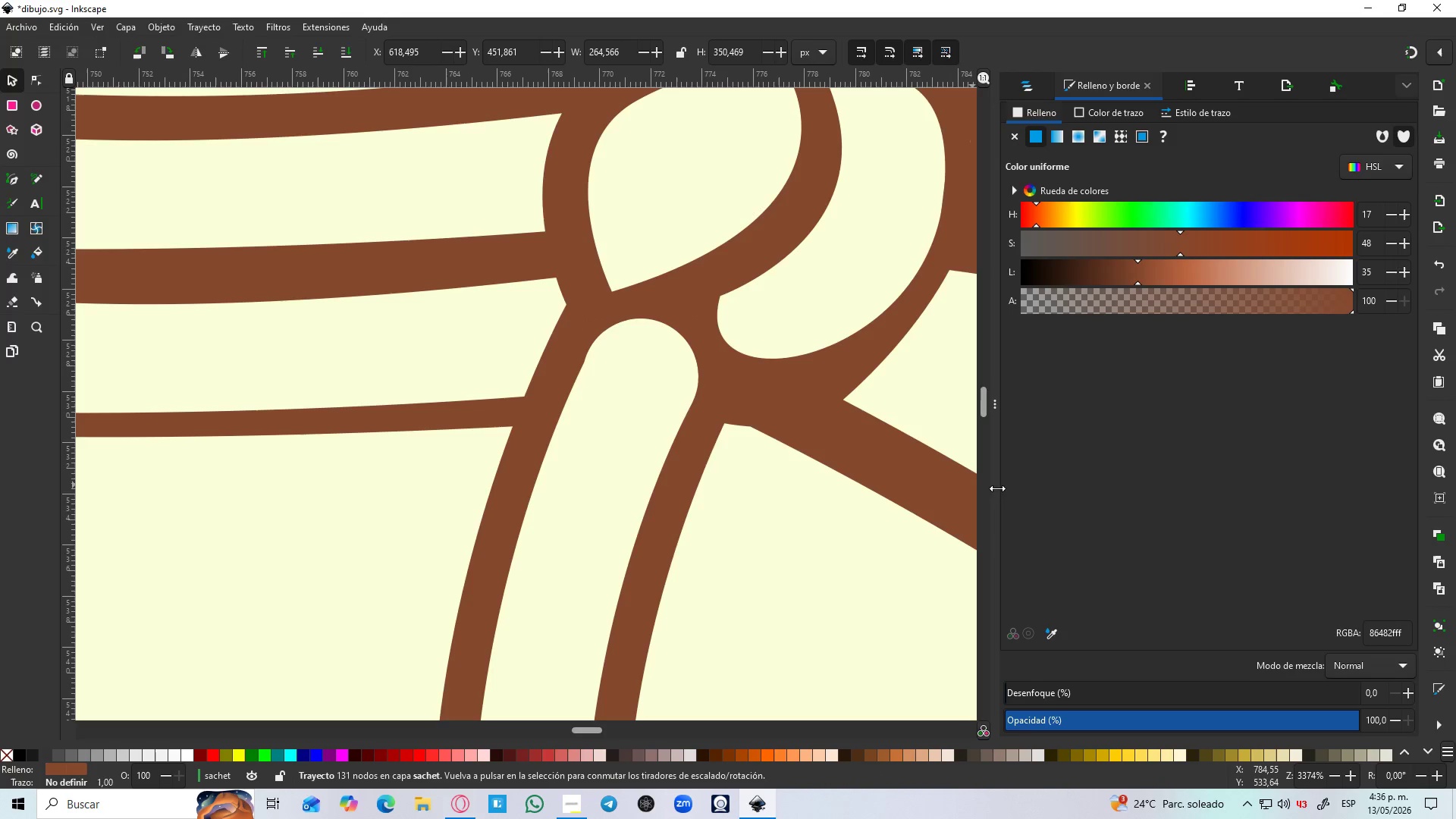 
hold_key(key=ControlLeft, duration=1.5)
scroll: coordinate [779, 398], scroll_direction: down, amount: 4.0
 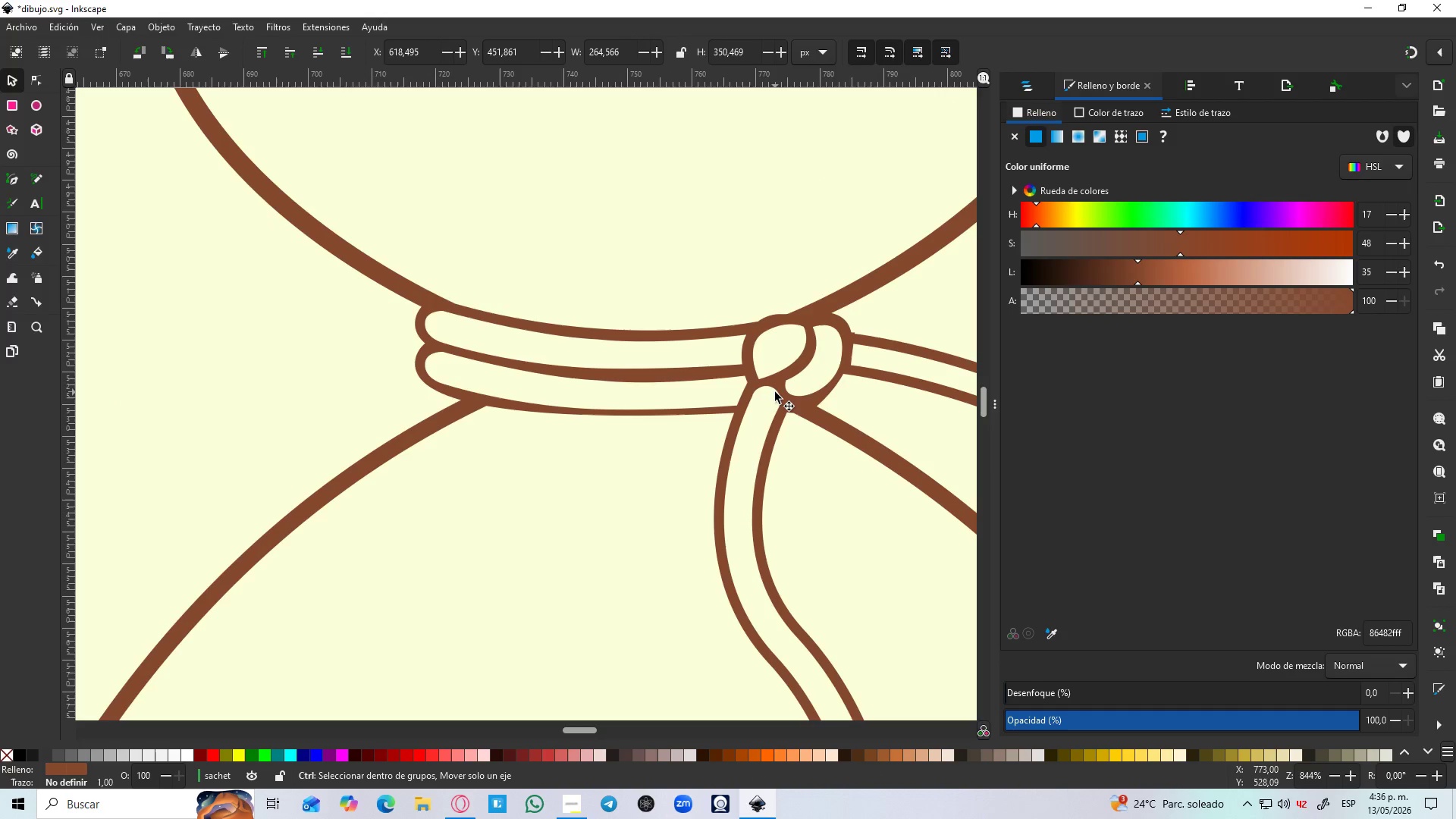 
hold_key(key=ControlLeft, duration=0.33)
 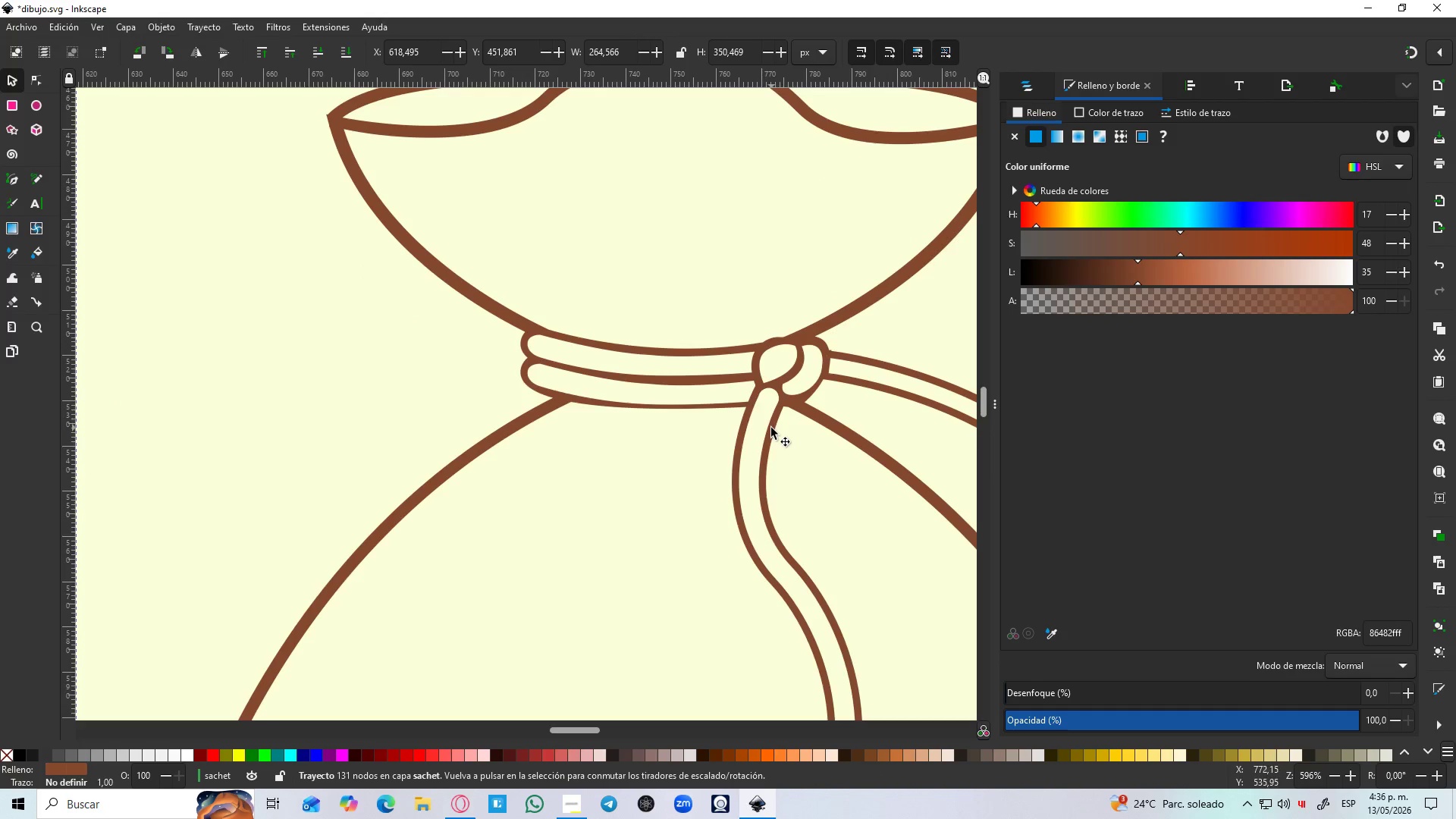 
scroll: coordinate [775, 392], scroll_direction: down, amount: 1.0
 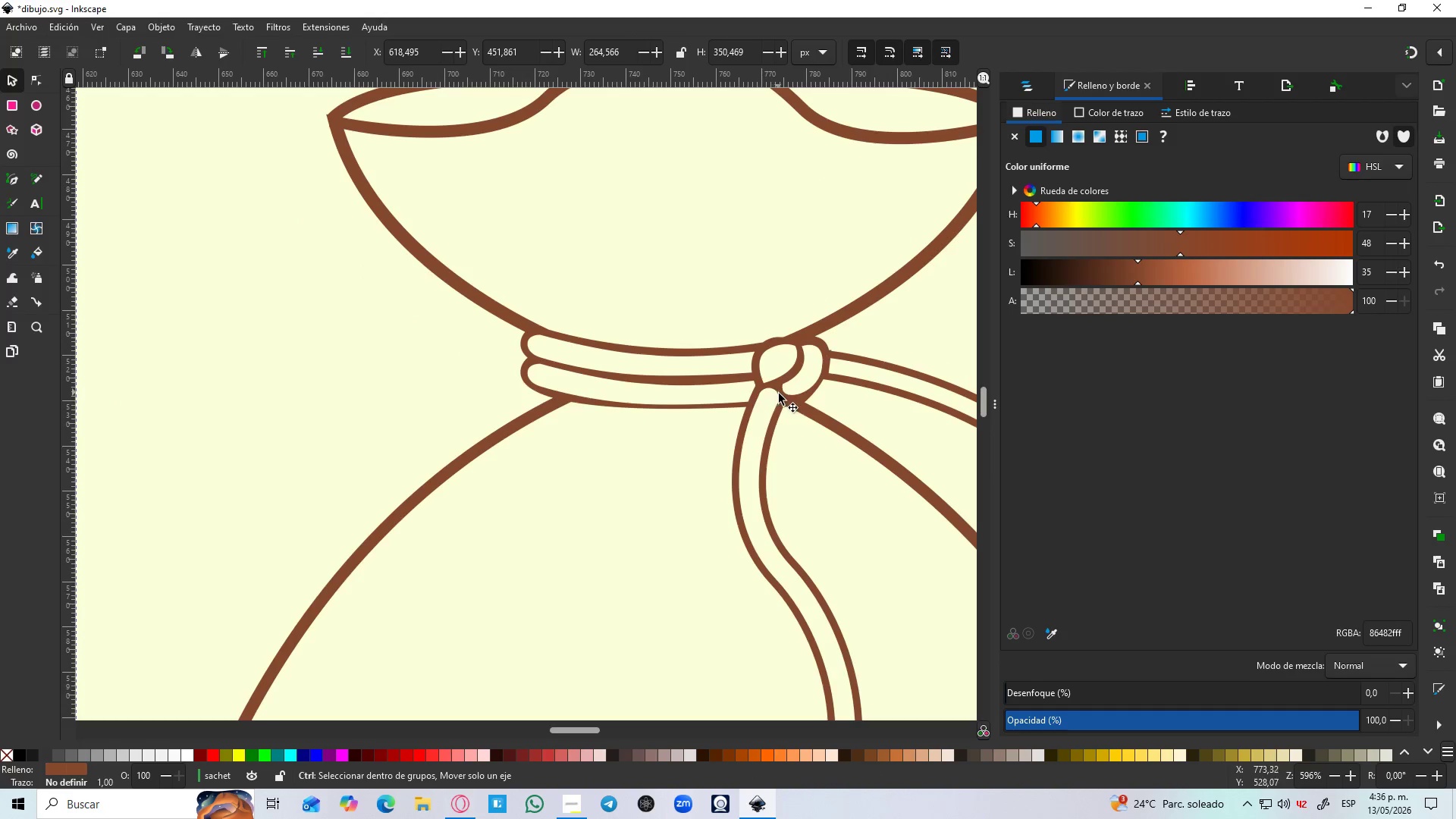 
left_click([771, 428])
 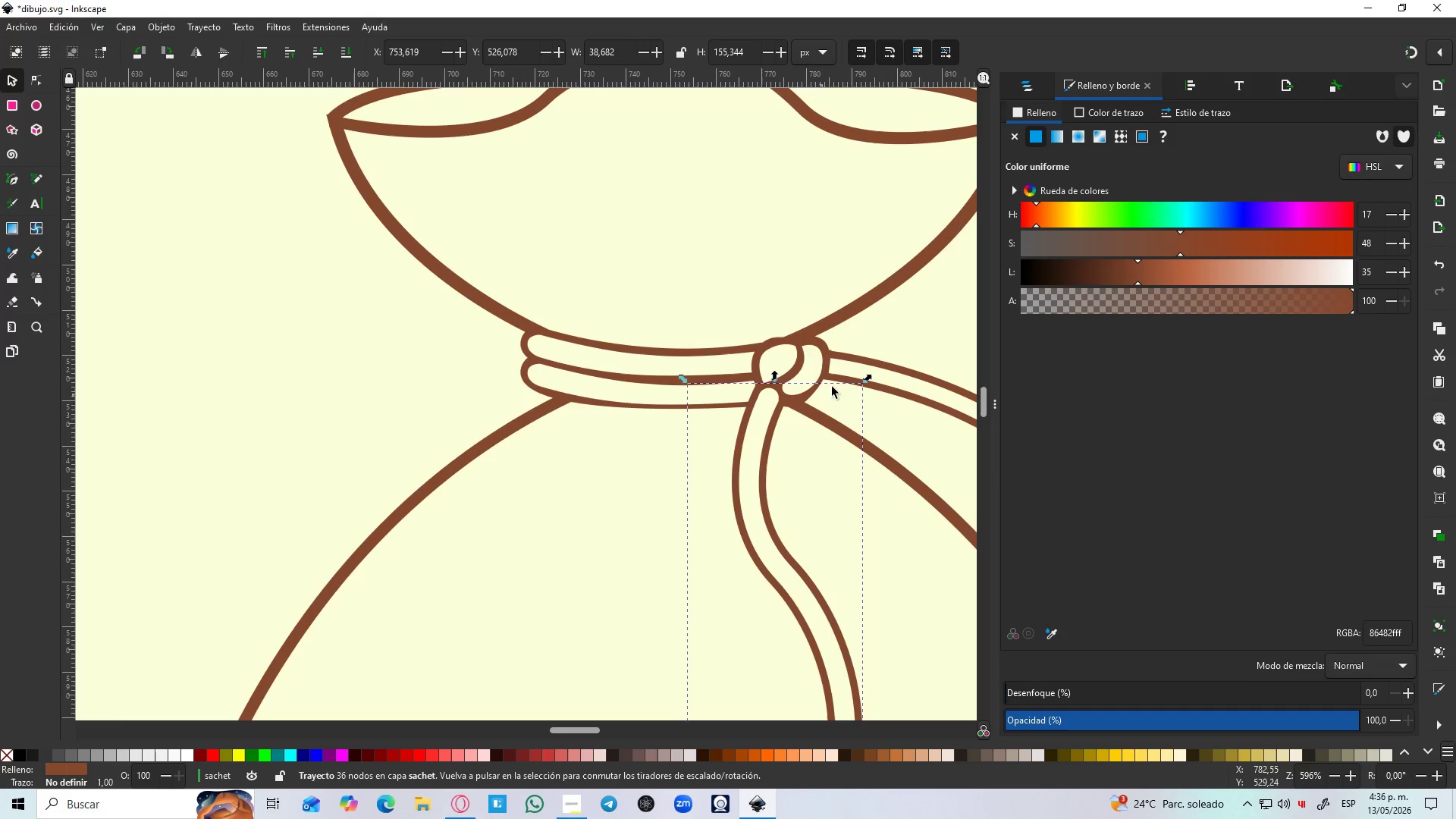 
hold_key(key=ShiftLeft, duration=1.5)
left_click([896, 389])
 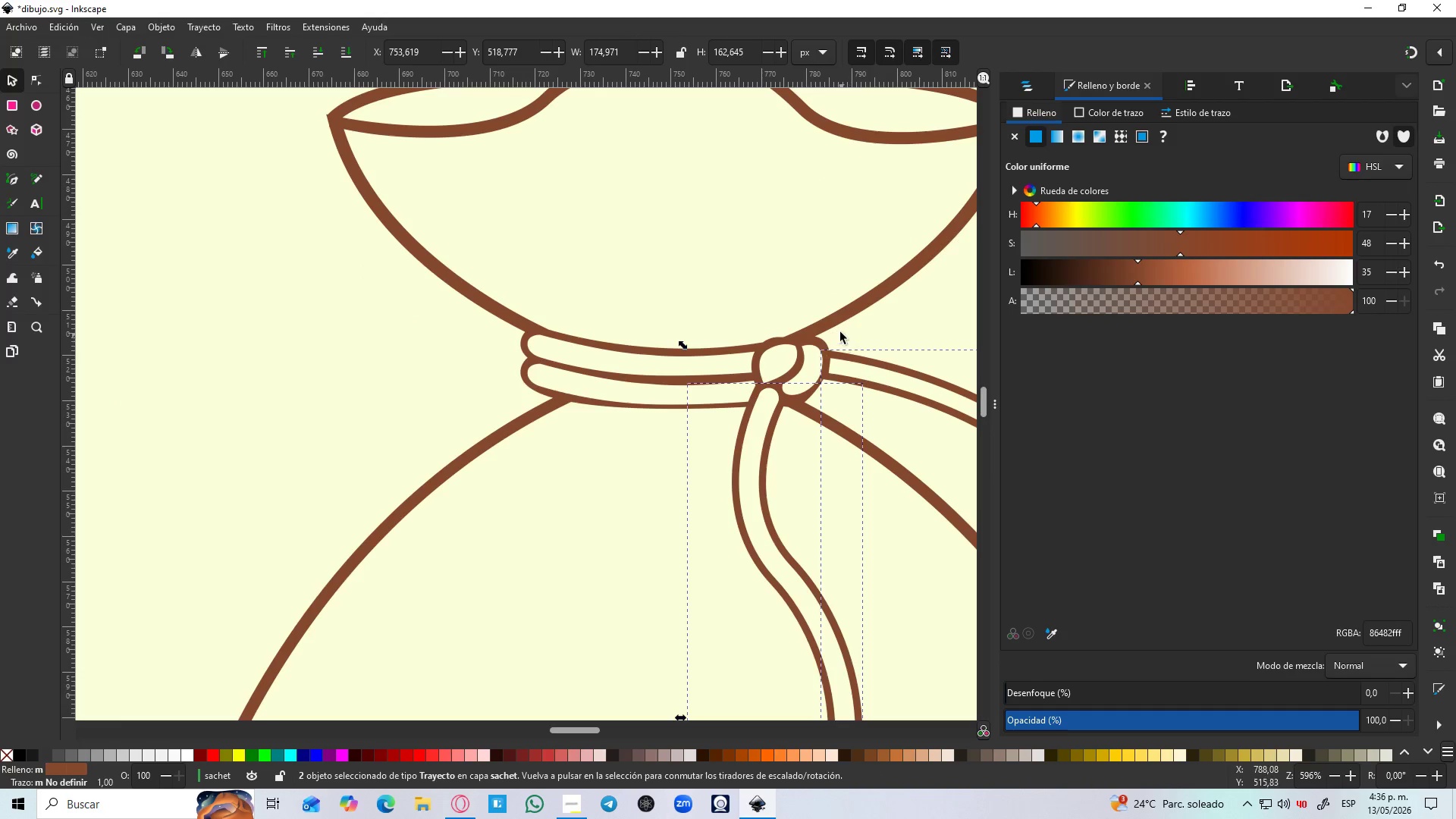 
left_click([833, 319])
 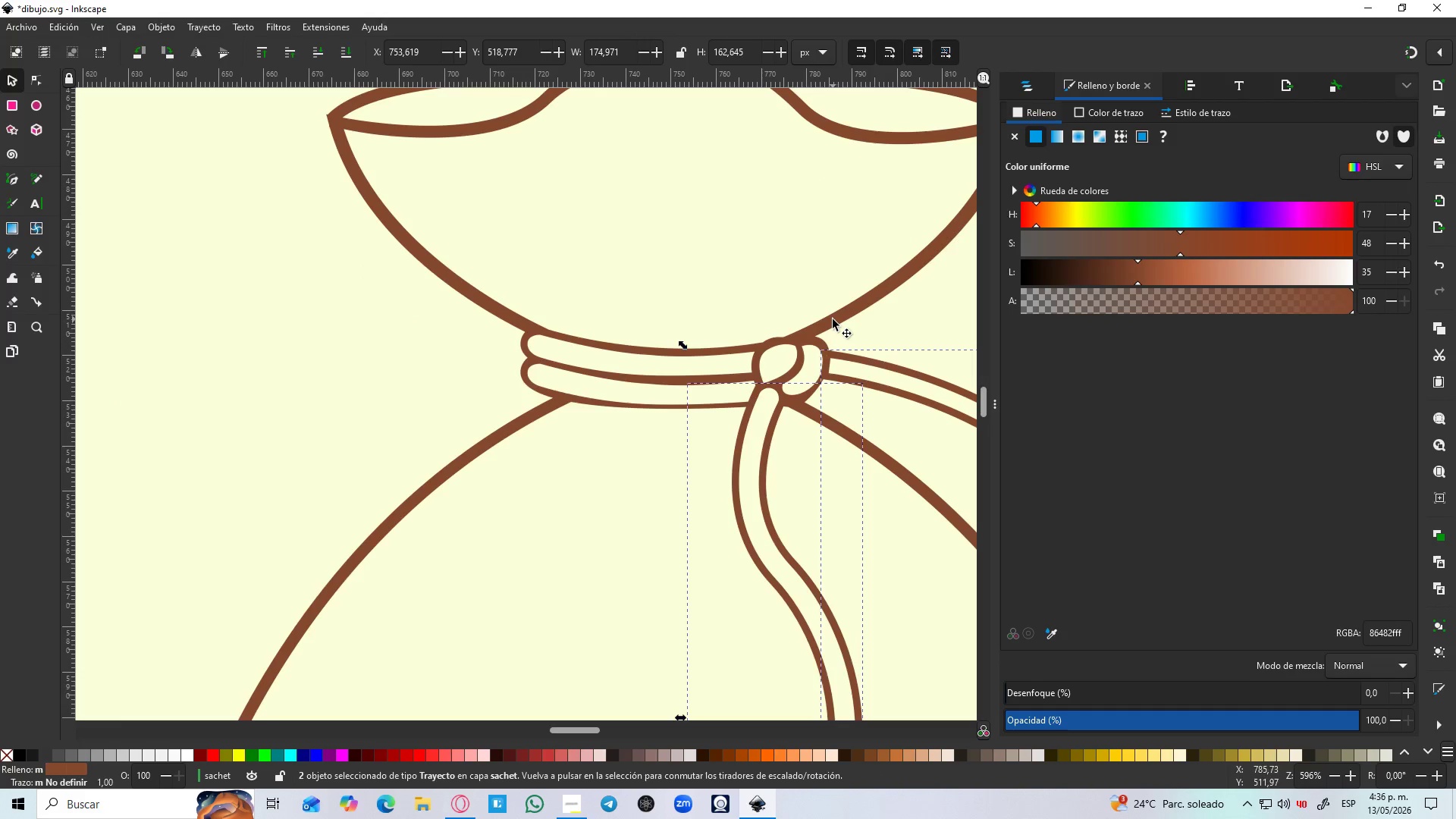 
hold_key(key=ShiftLeft, duration=0.62)
 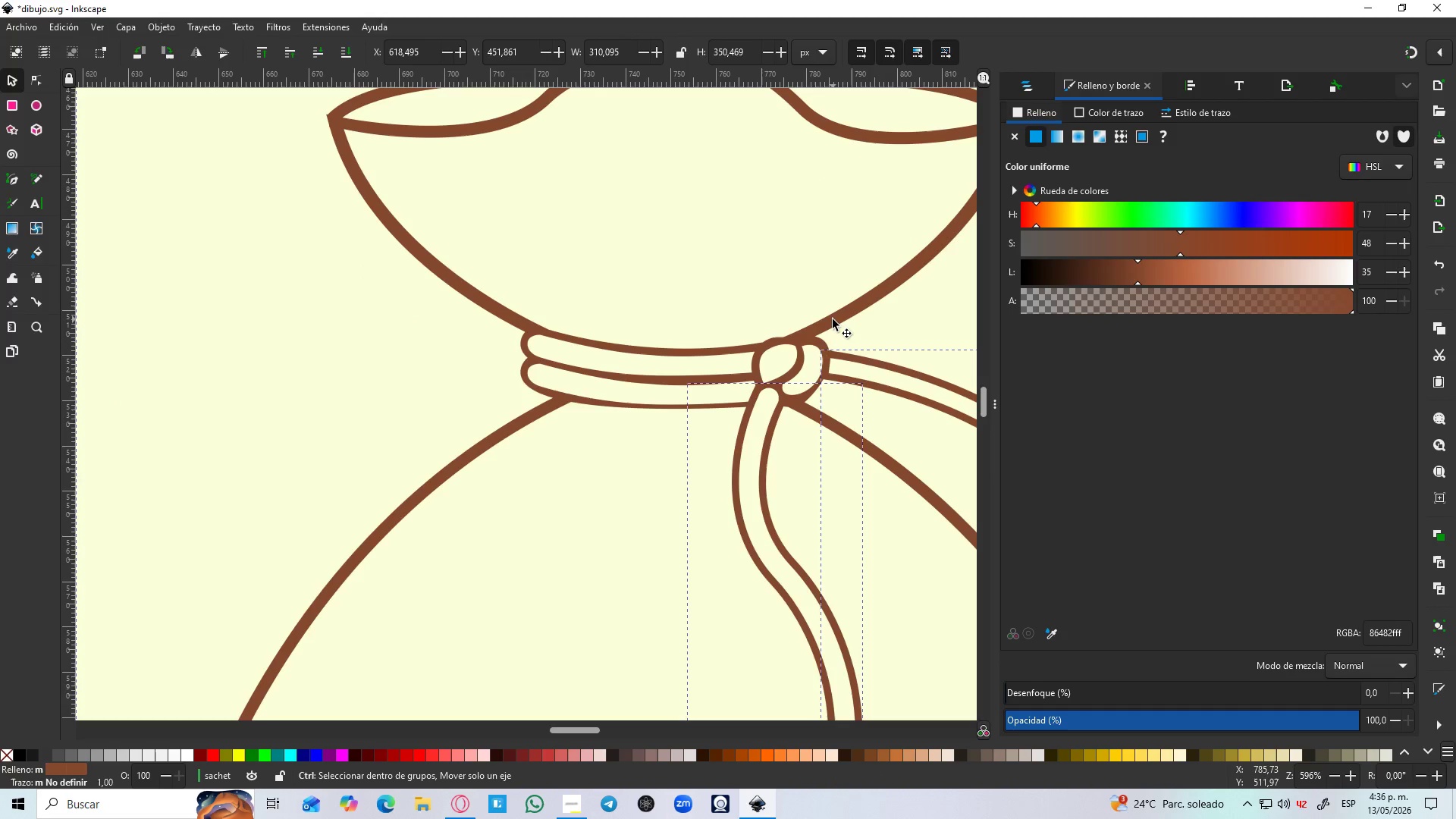 
key(Control+NumpadAdd)
 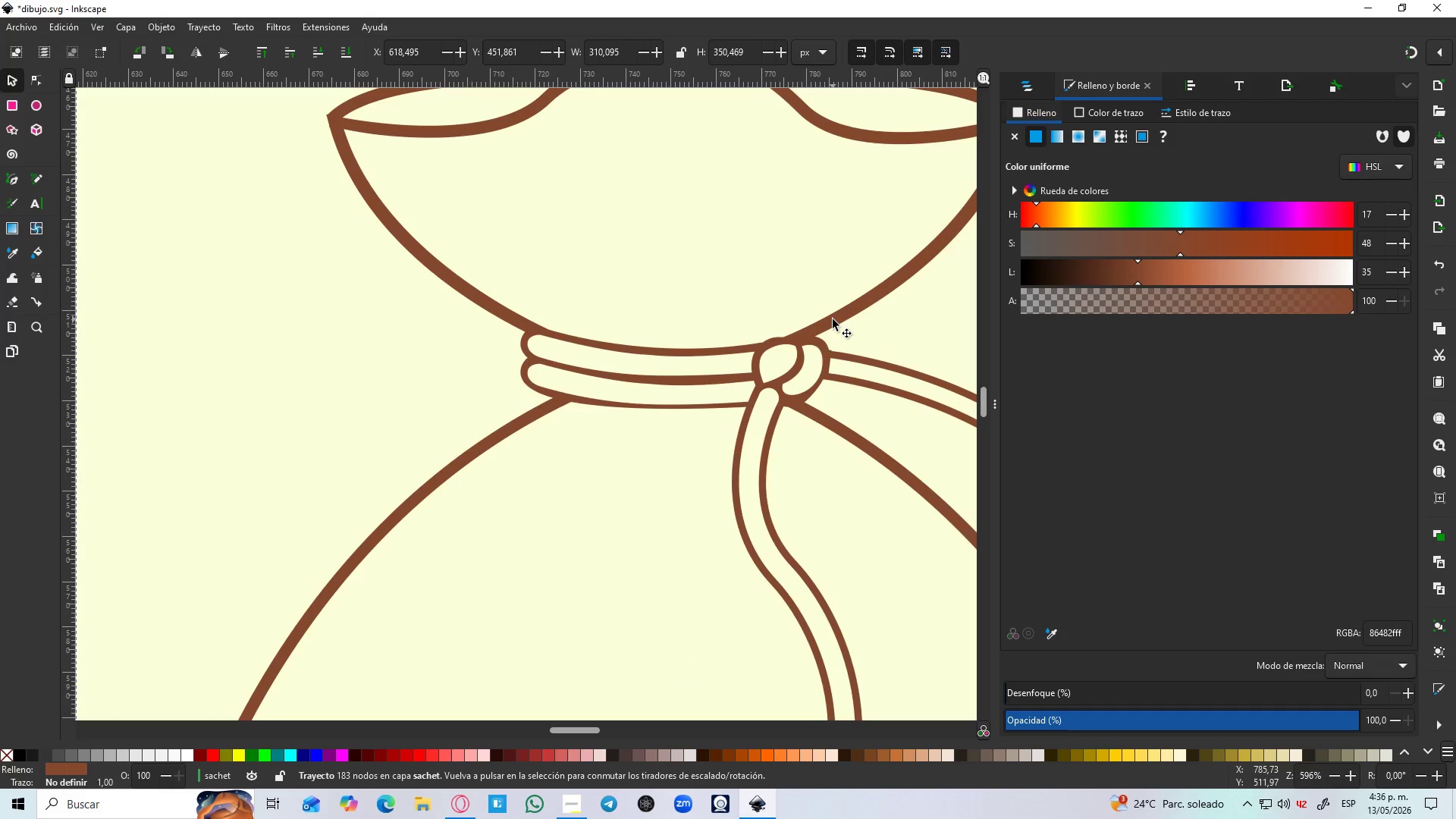 
hold_key(key=ControlLeft, duration=0.53)
scroll: coordinate [833, 319], scroll_direction: down, amount: 4.0
 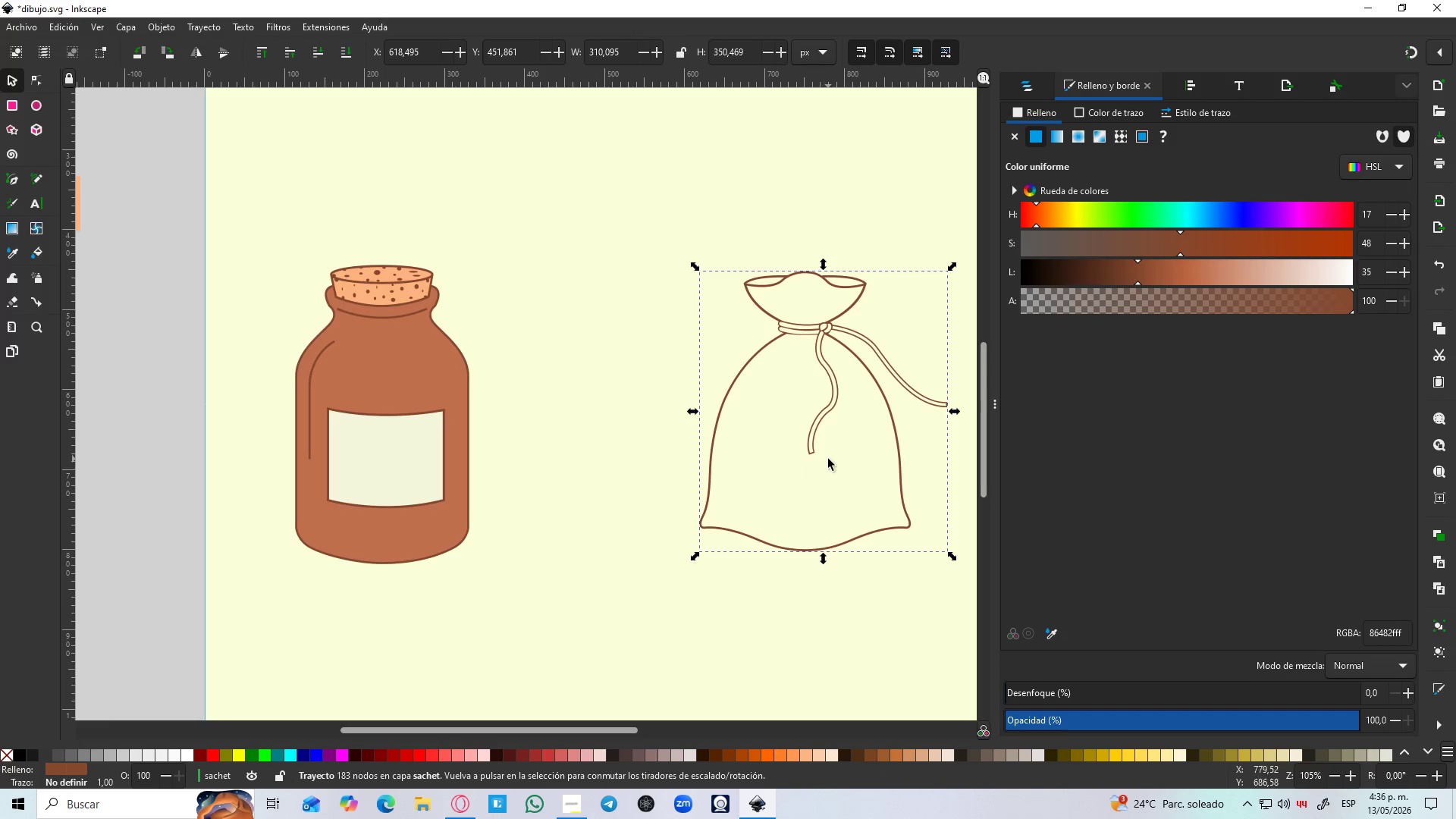 
hold_key(key=Space, duration=0.39)
 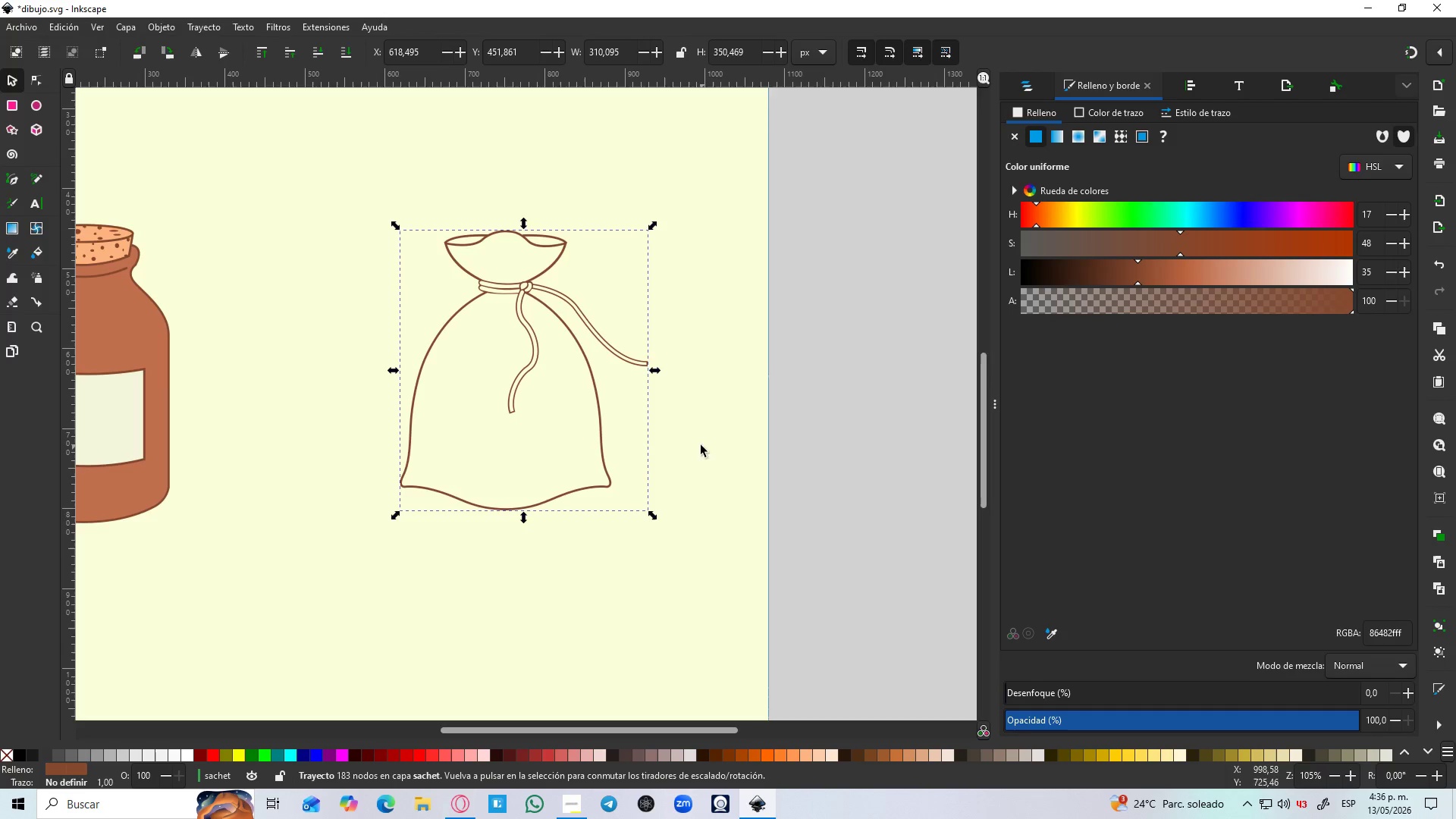 
left_click([716, 344])
 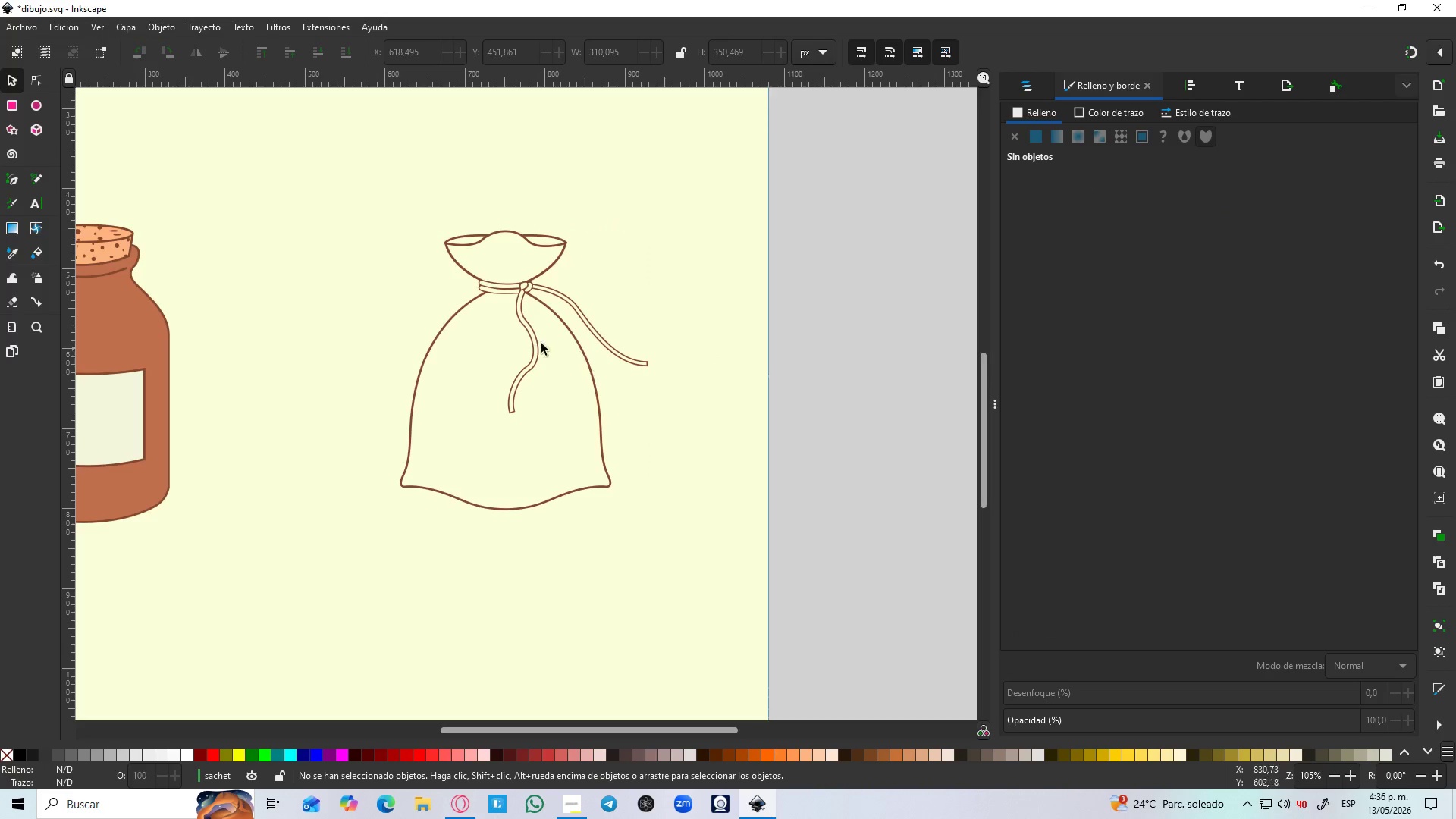 
hold_key(key=ControlLeft, duration=1.5)
scroll: coordinate [455, 266], scroll_direction: up, amount: 3.0
 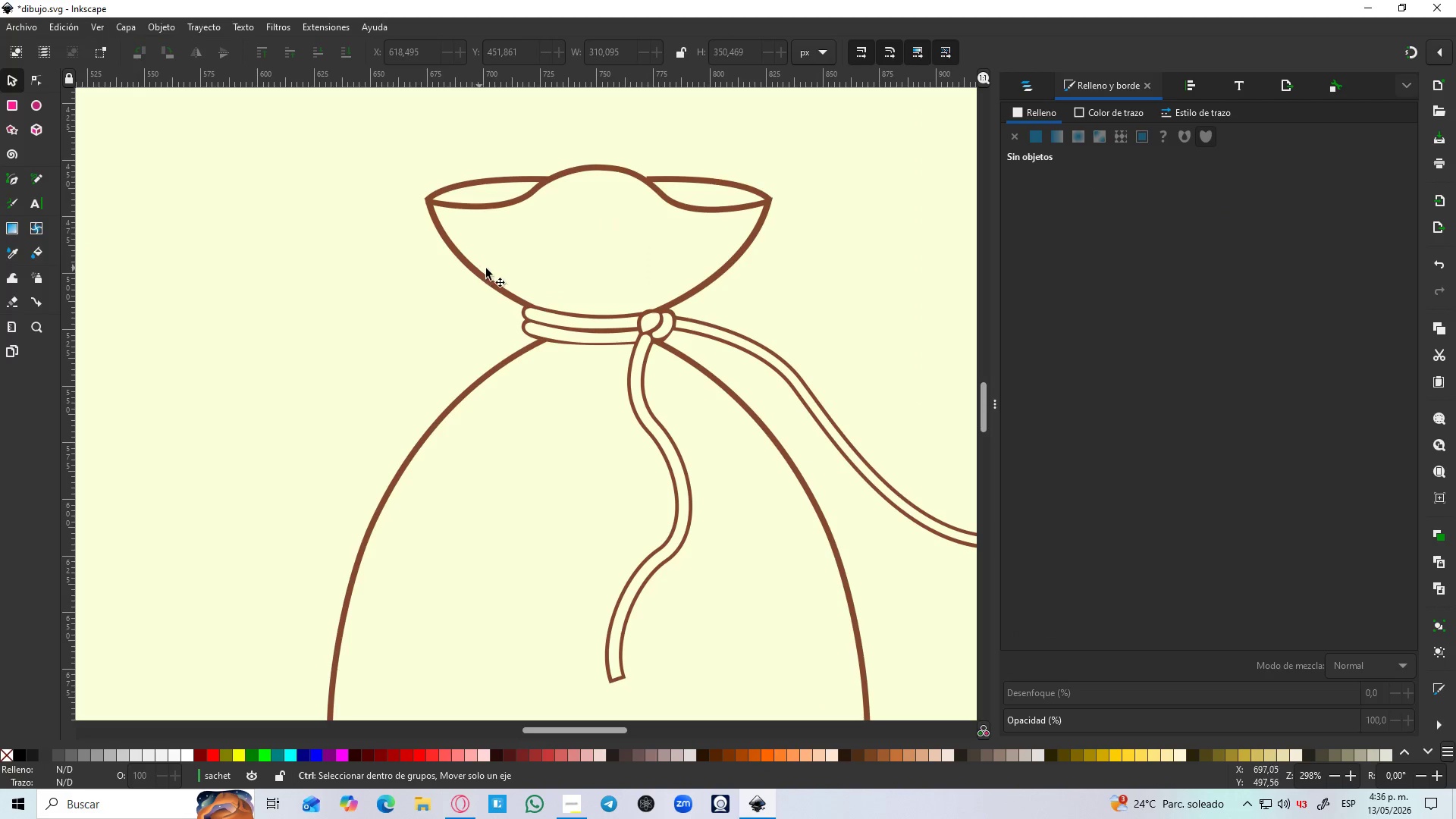 
hold_key(key=ControlLeft, duration=0.72)
 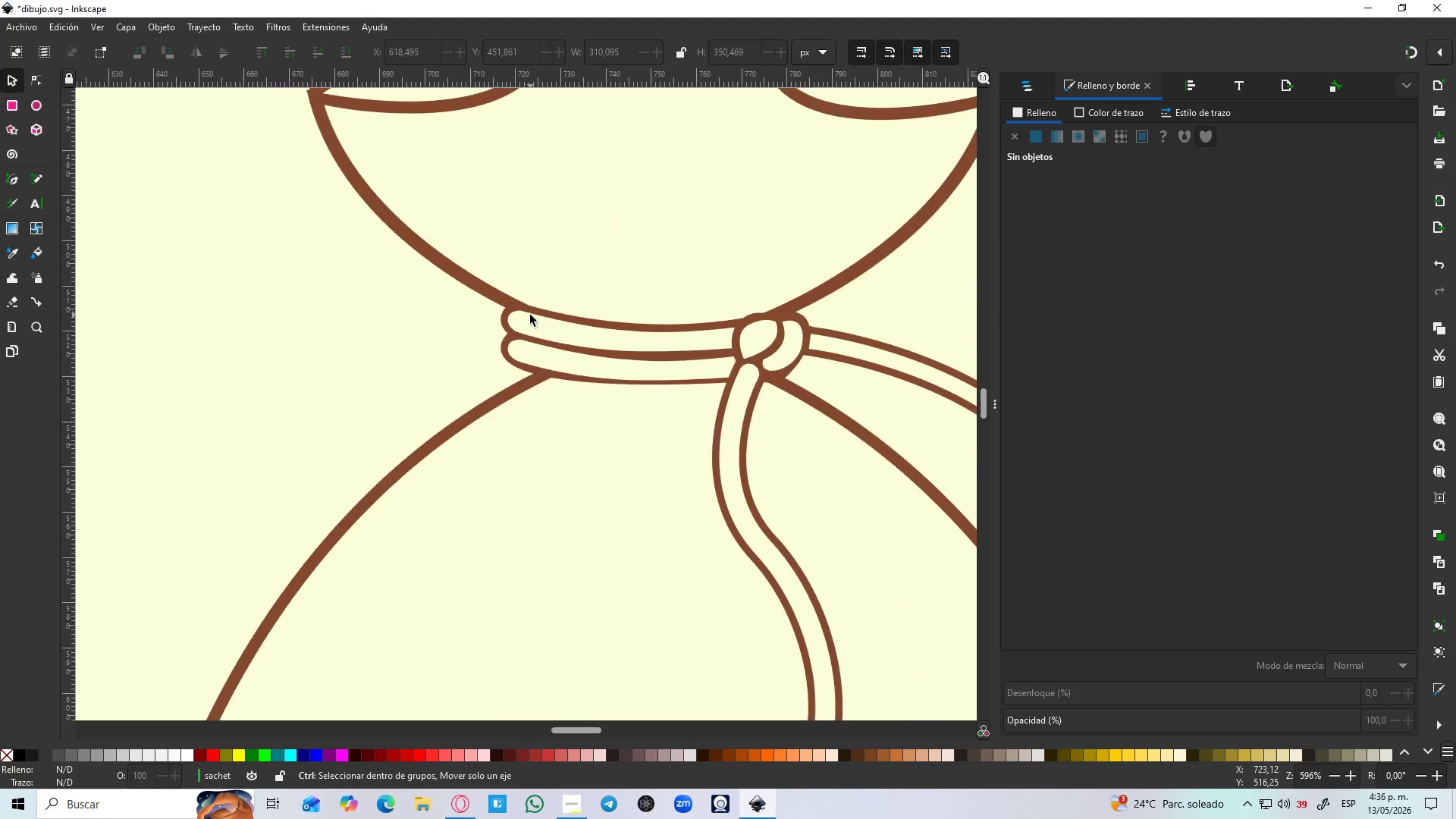 
scroll: coordinate [535, 303], scroll_direction: up, amount: 4.0
 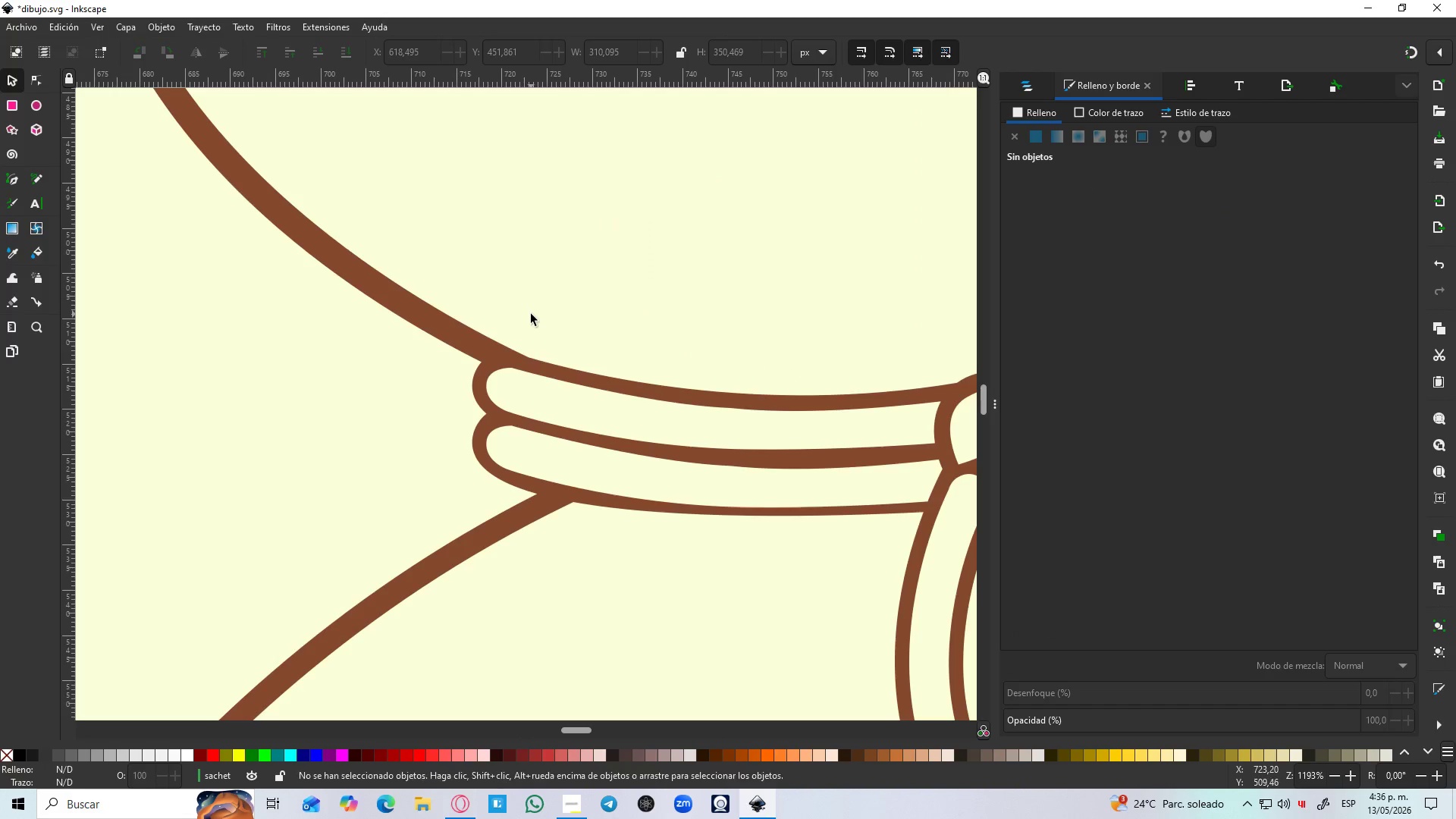 
hold_key(key=ControlLeft, duration=1.0)
scroll: coordinate [530, 315], scroll_direction: down, amount: 6.0
 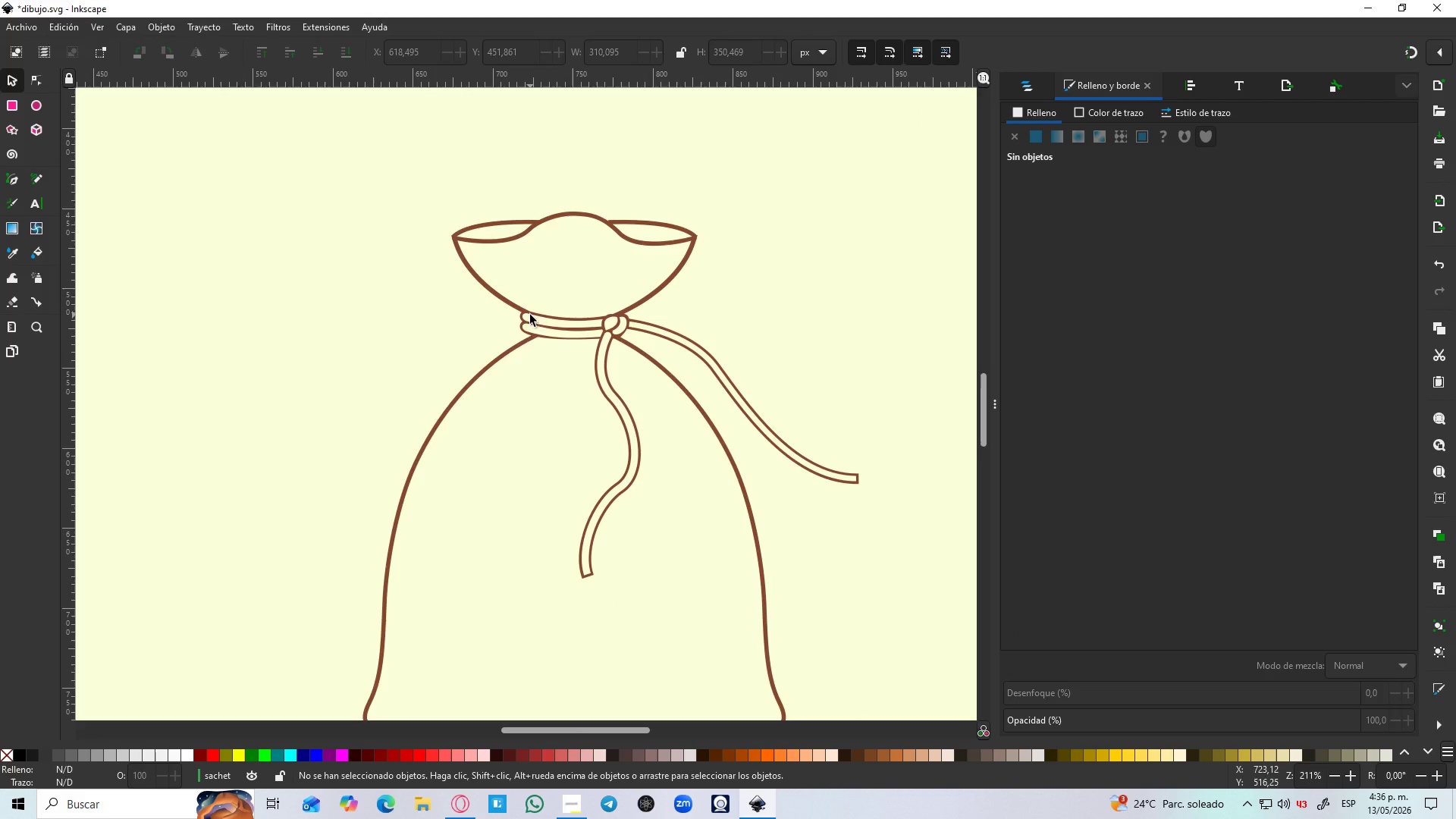 
wait(49.83)
 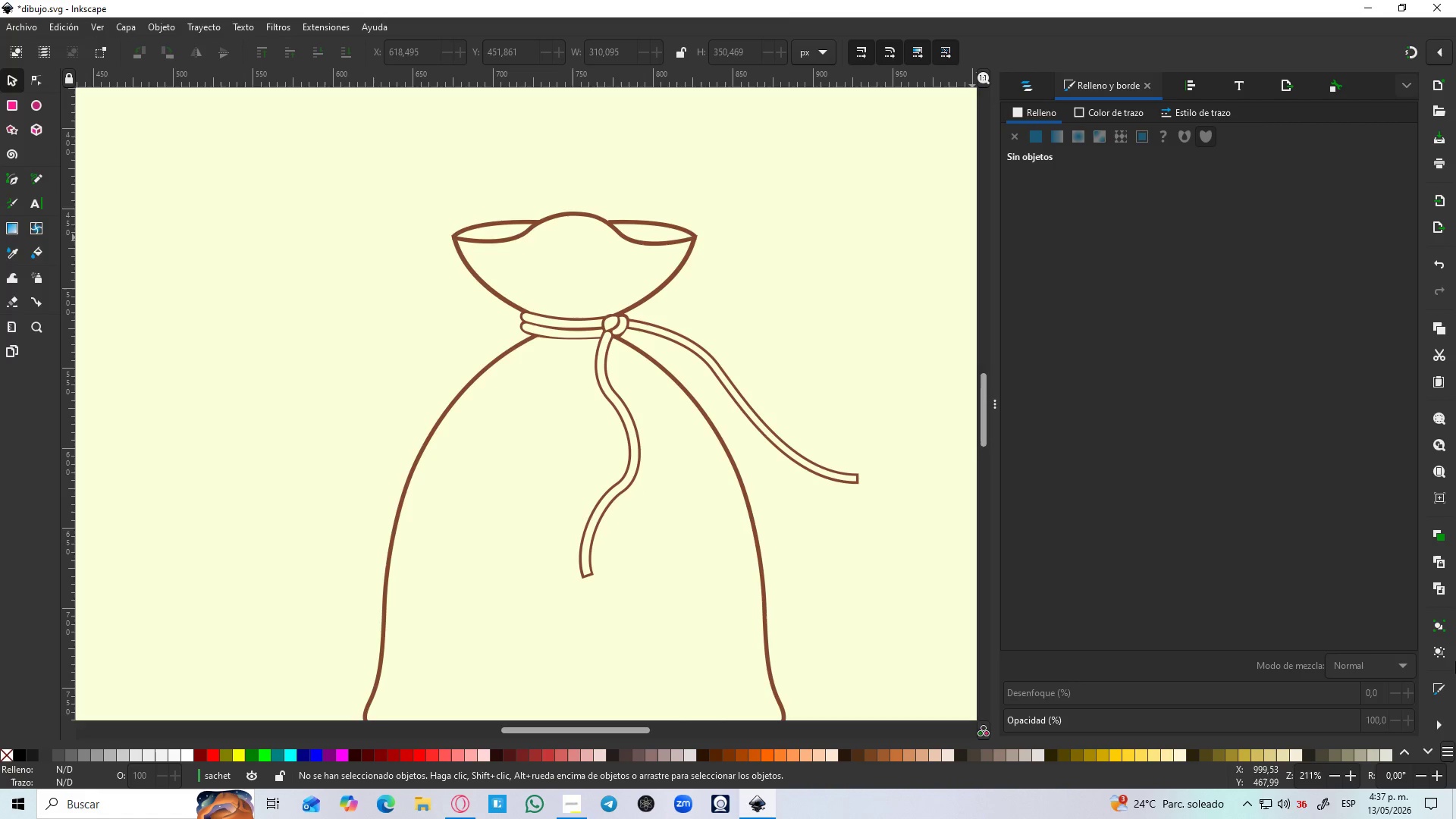 
left_click([470, 226])
 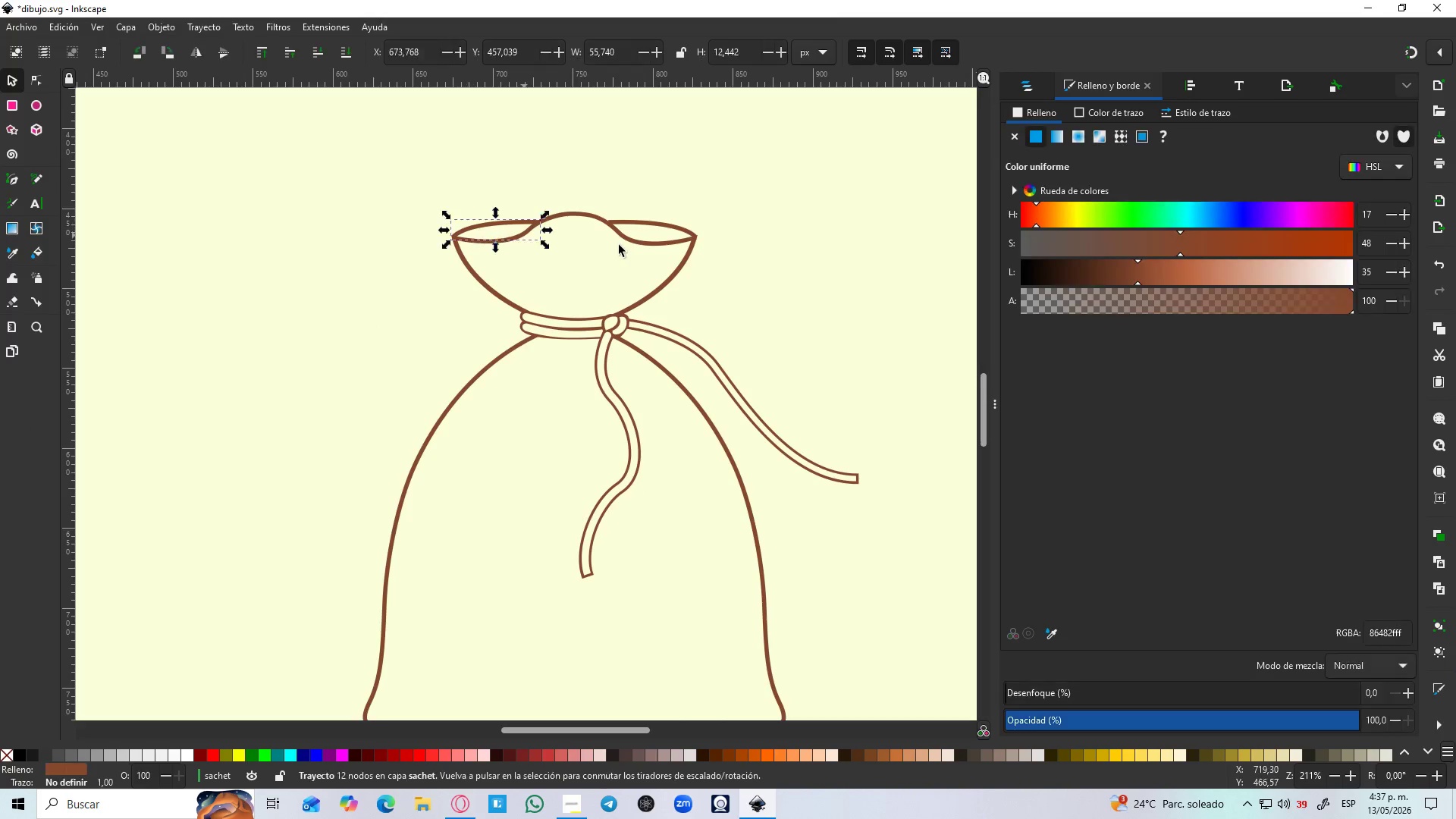 
hold_key(key=ShiftLeft, duration=1.5)
left_click([637, 221])
 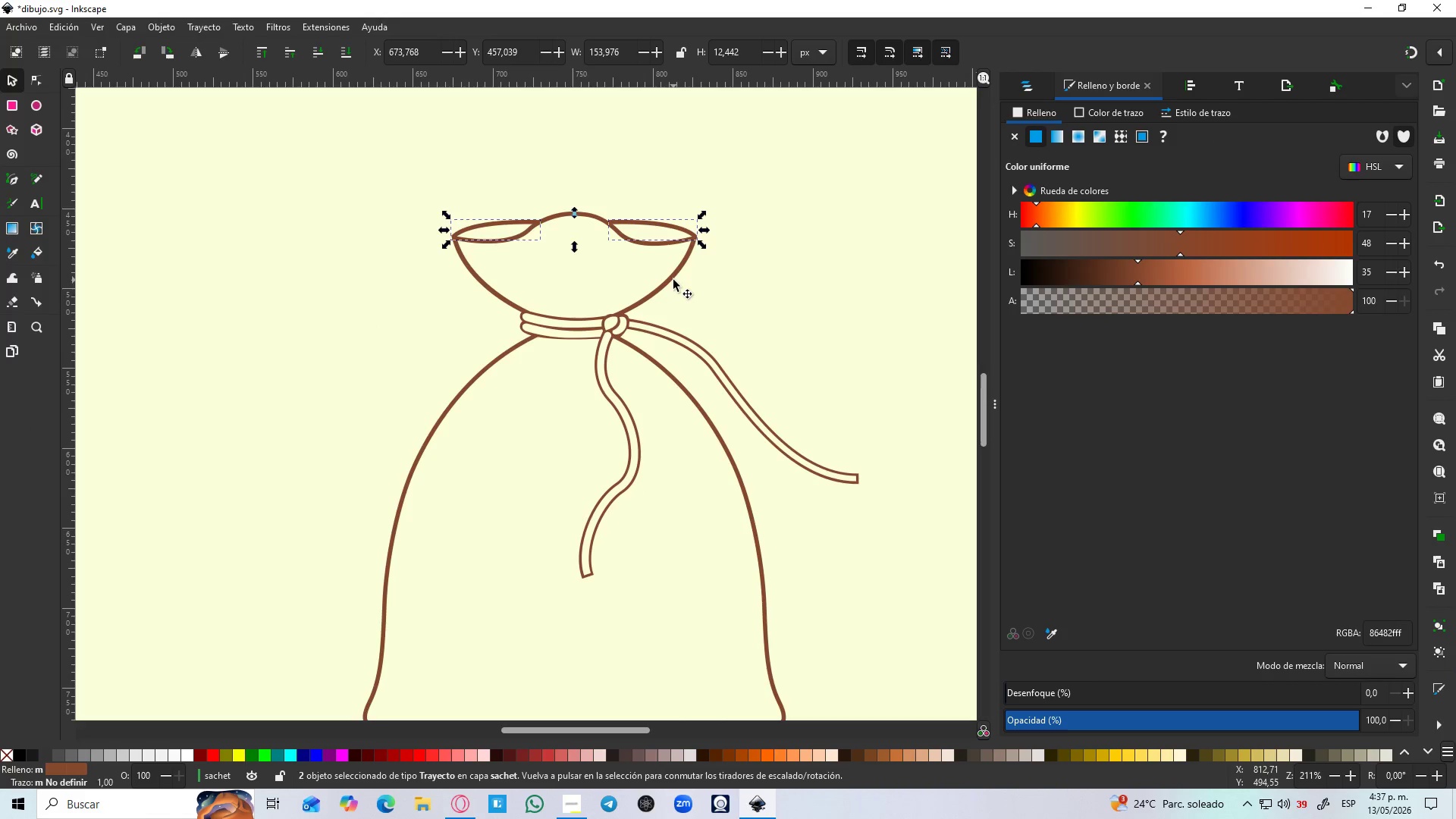 
left_click([671, 281])
 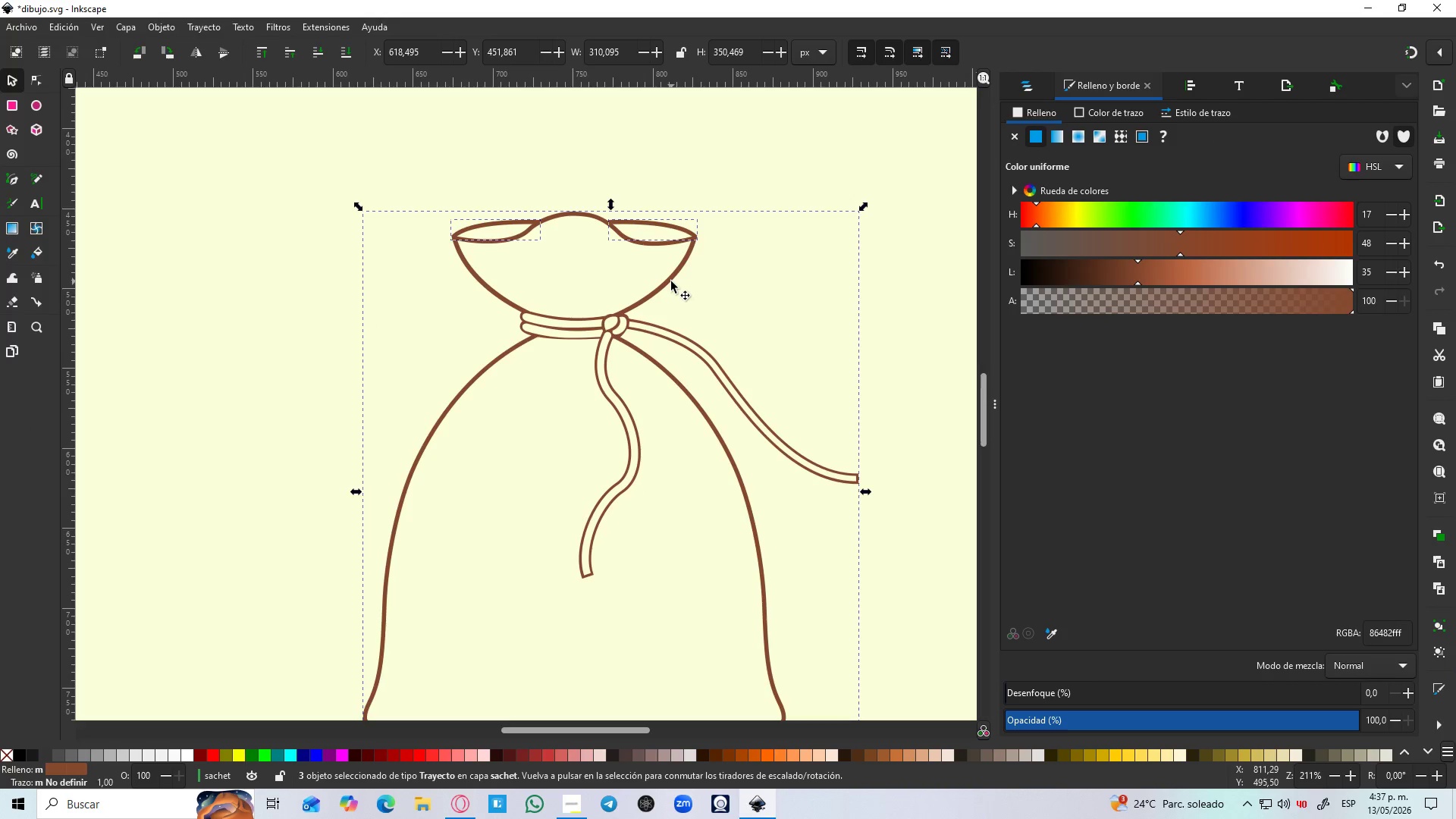 
key(Control+NumpadAdd)
 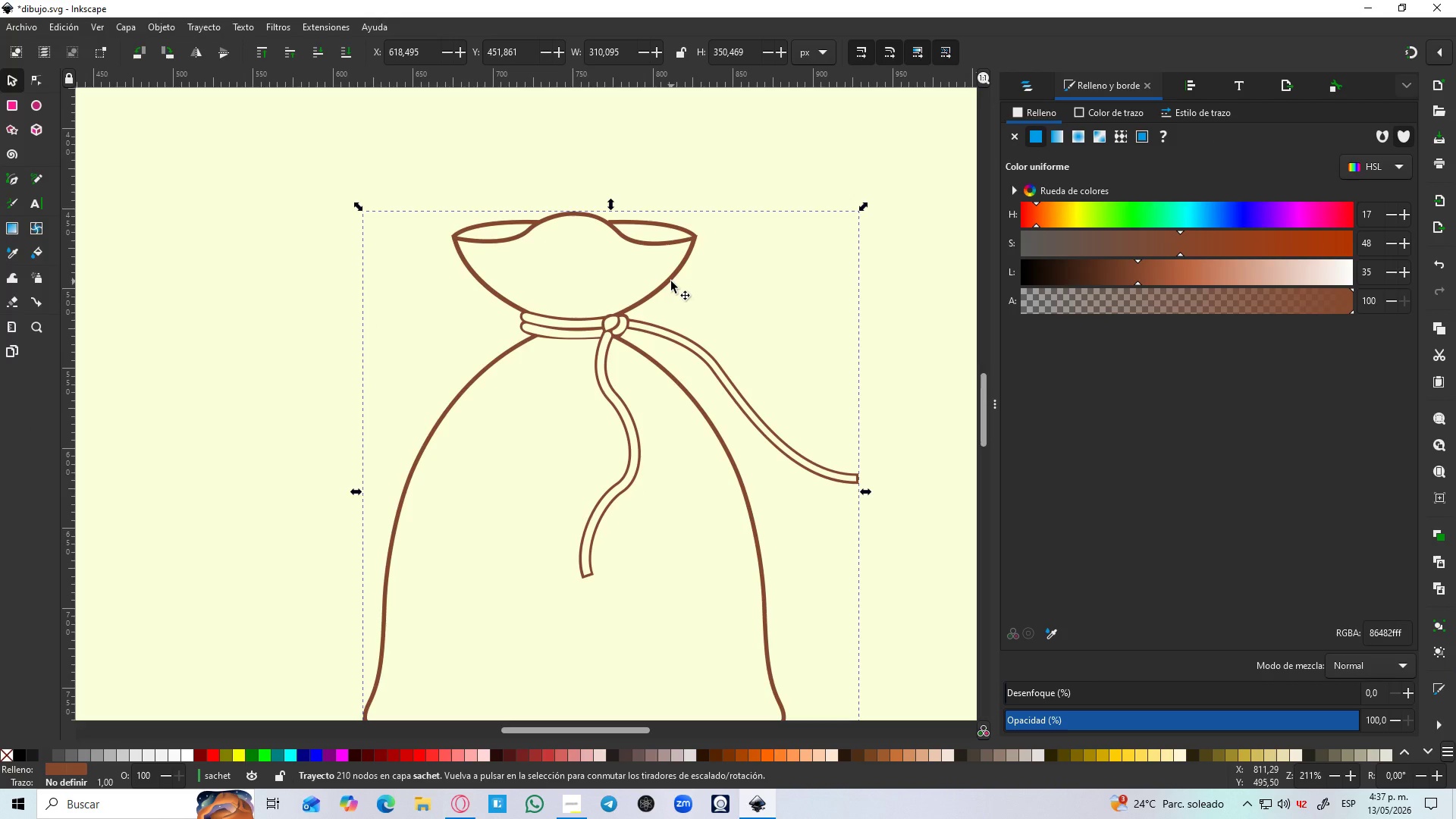 
hold_key(key=ControlLeft, duration=1.5)
scroll: coordinate [656, 331], scroll_direction: down, amount: 4.0
 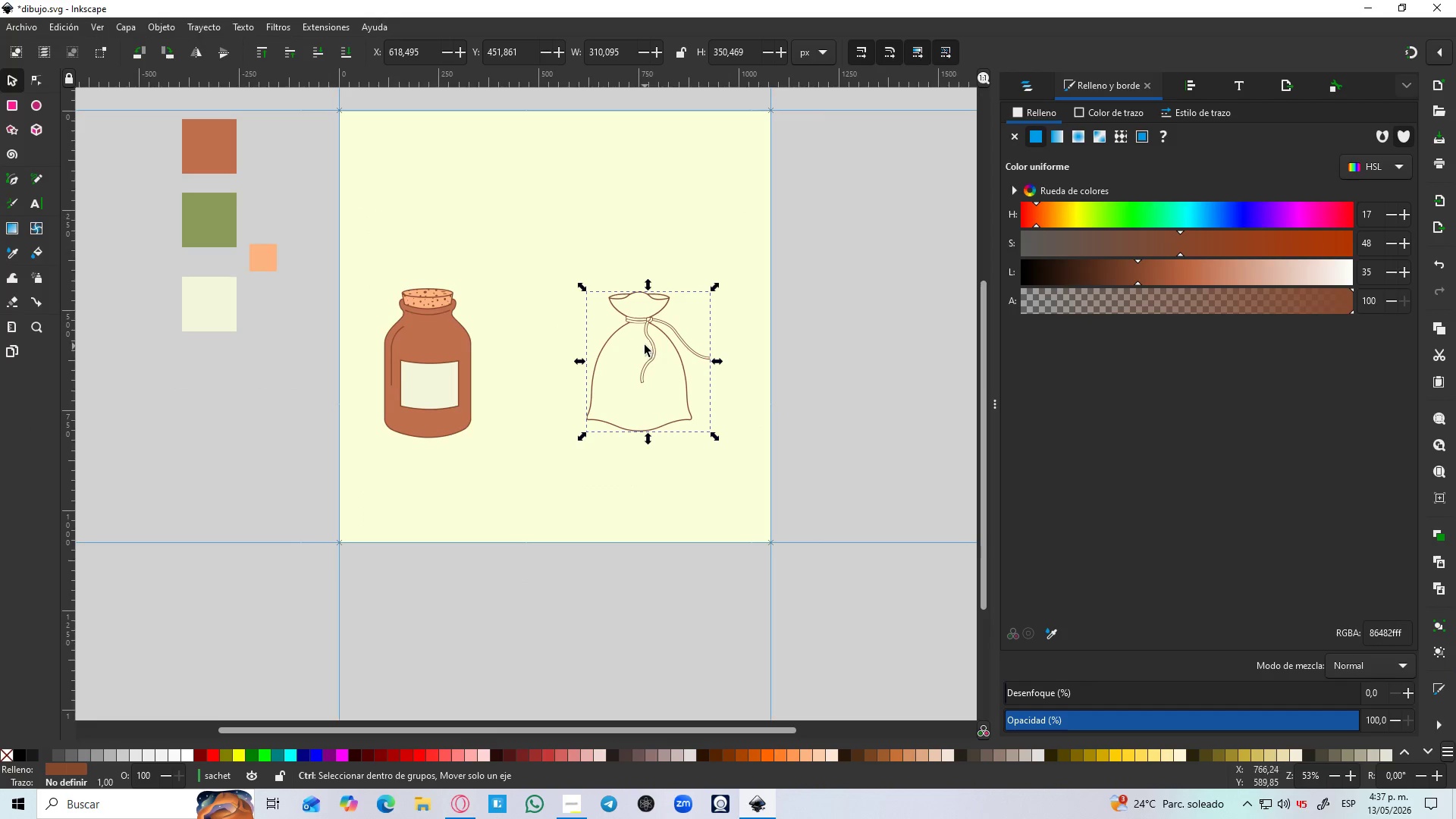 
hold_key(key=ControlLeft, duration=1.52)
scroll: coordinate [708, 397], scroll_direction: up, amount: 5.0
 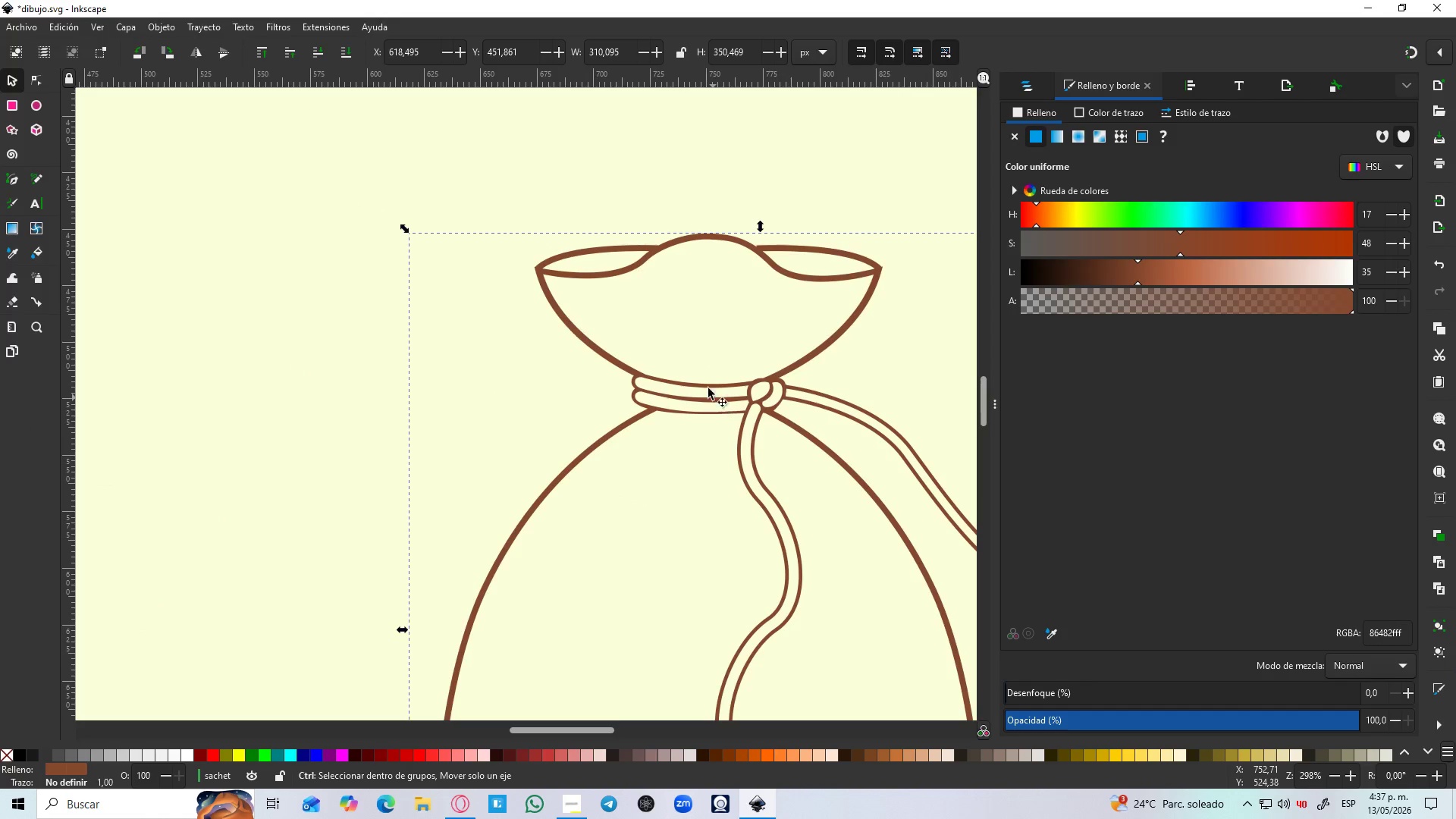 
hold_key(key=ControlLeft, duration=1.38)
scroll: coordinate [555, 496], scroll_direction: up, amount: 4.0
 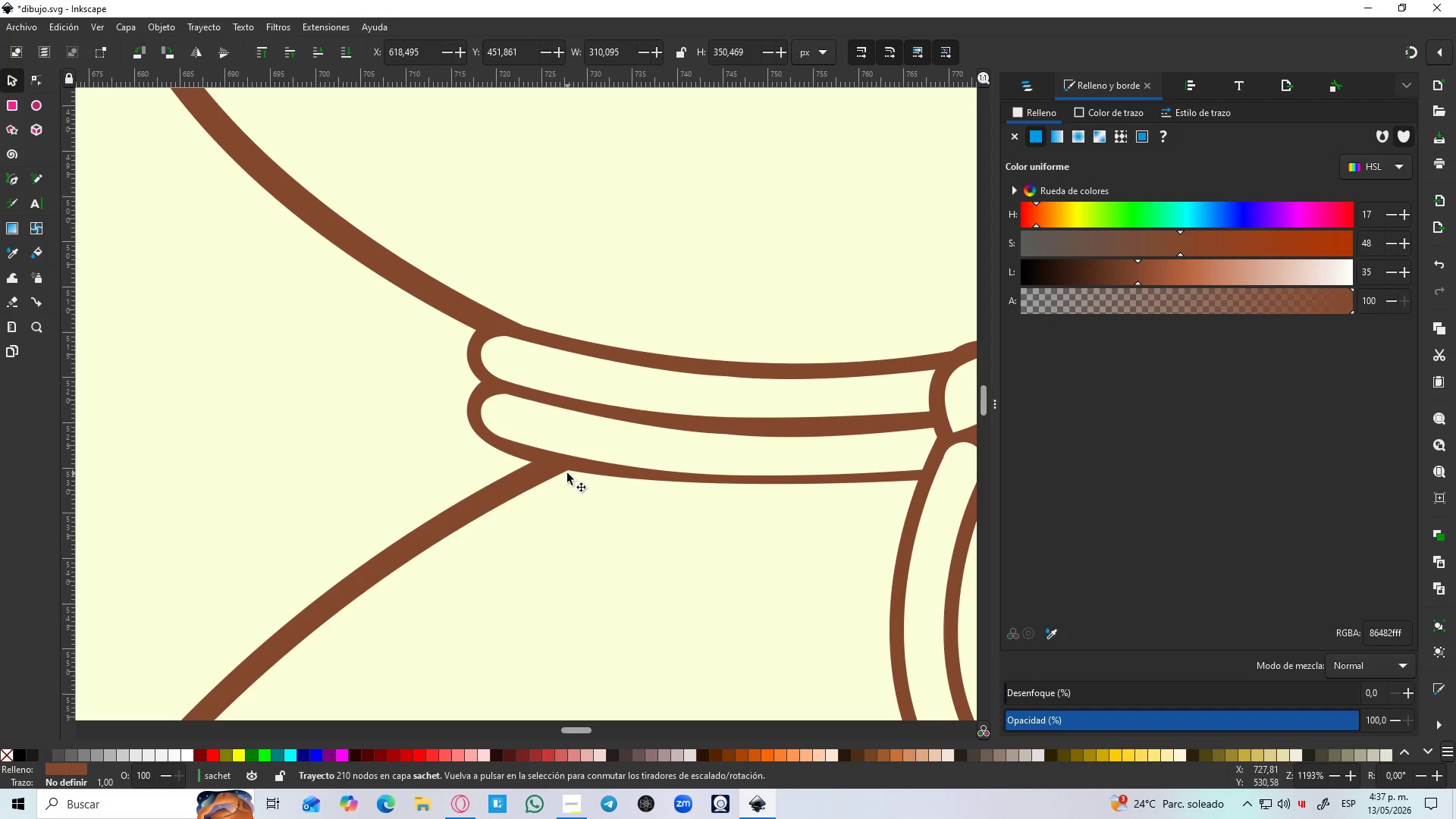 
key(B)
 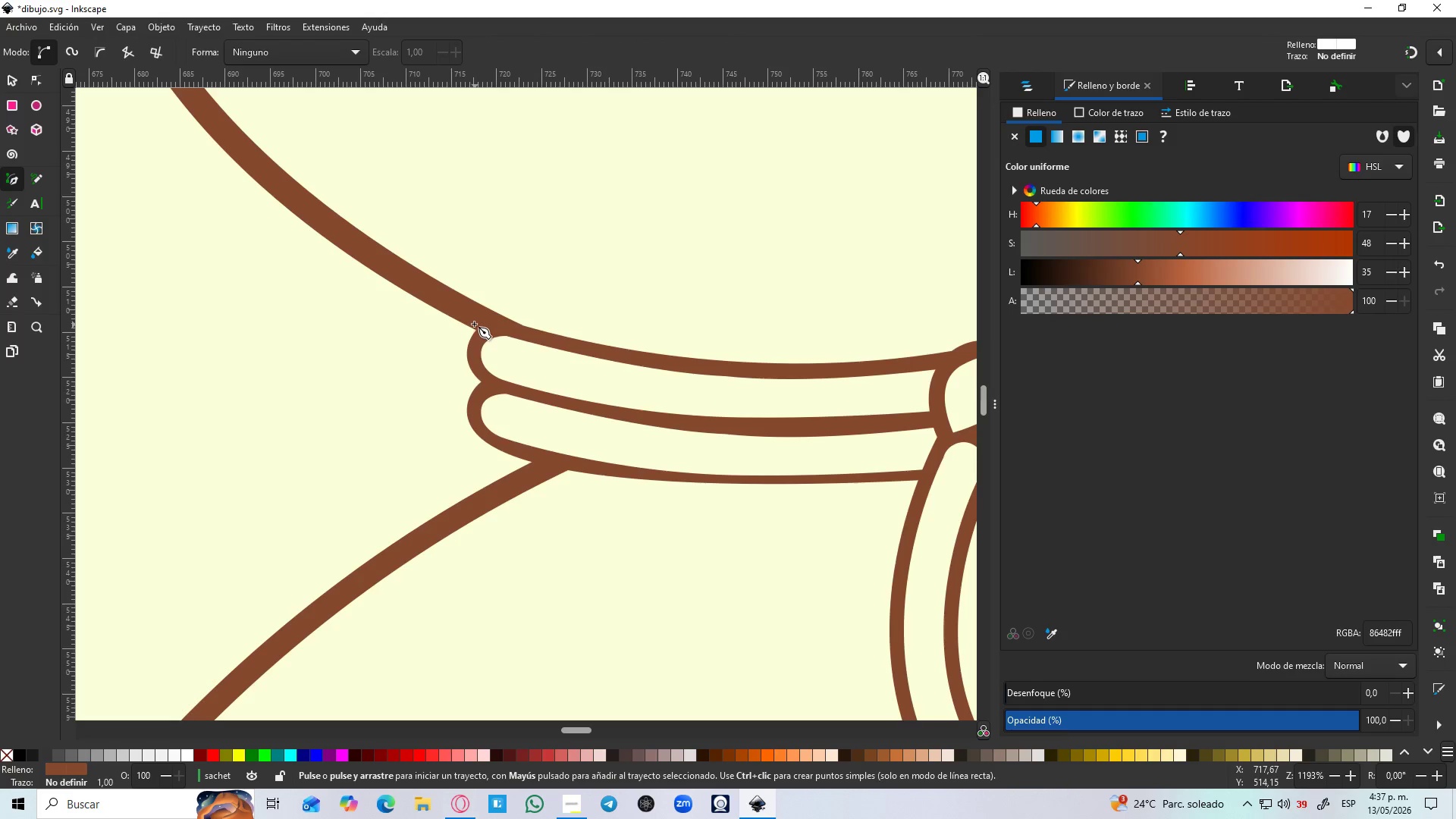 
left_click([470, 319])
 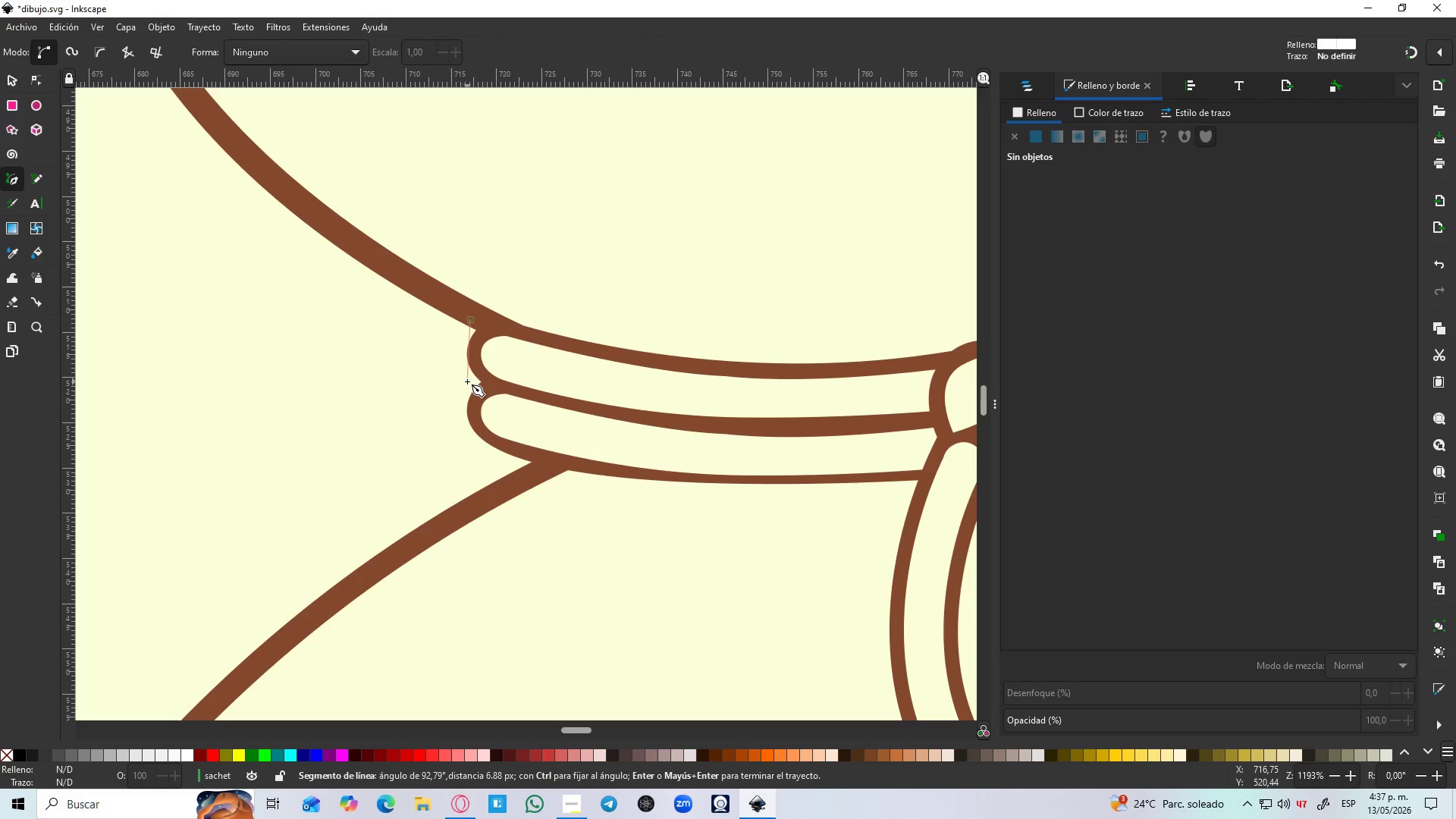 
left_click_drag(start_coordinate=[467, 381], to_coordinate=[499, 406])
 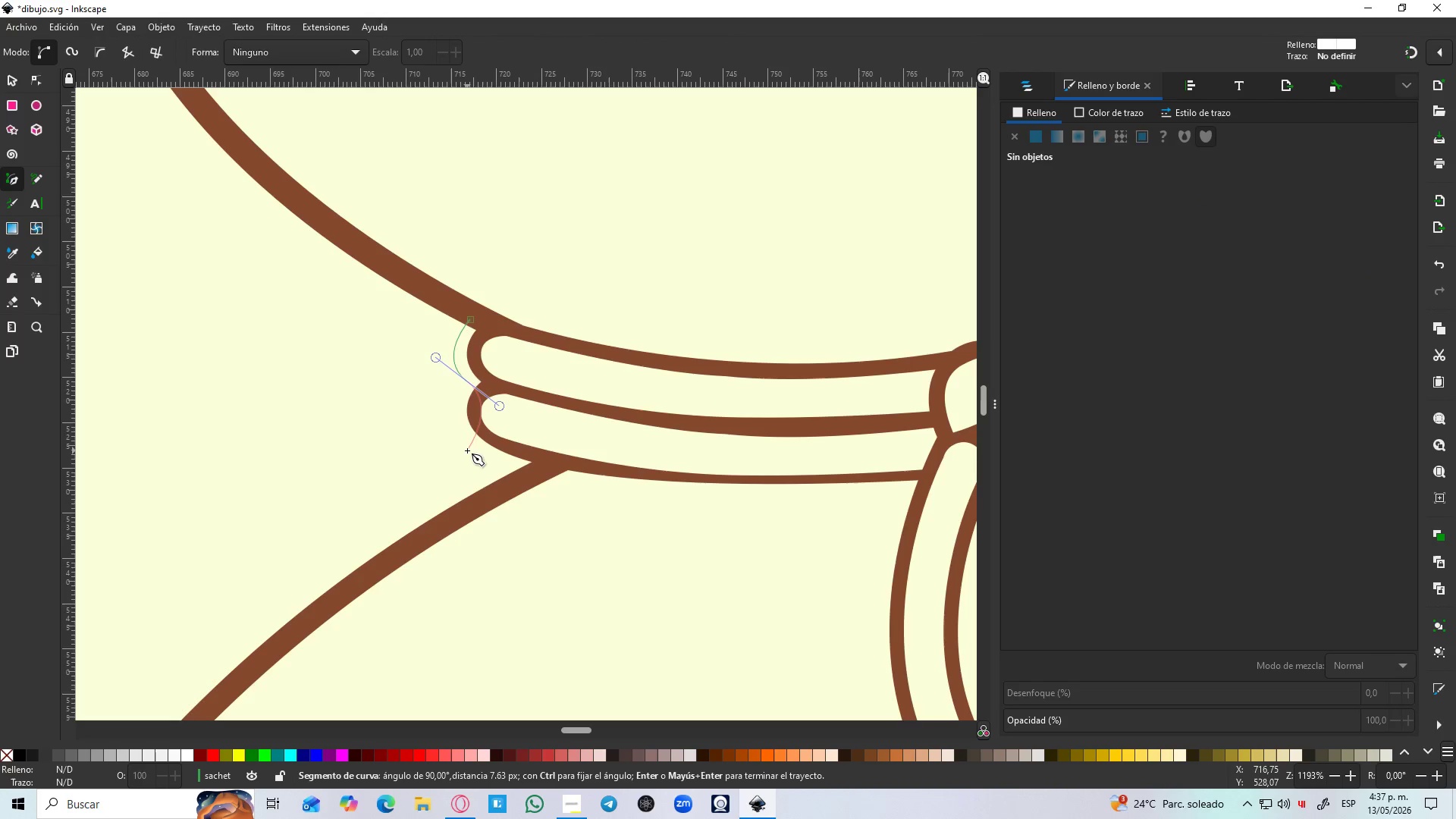 
key(Shift+L)
 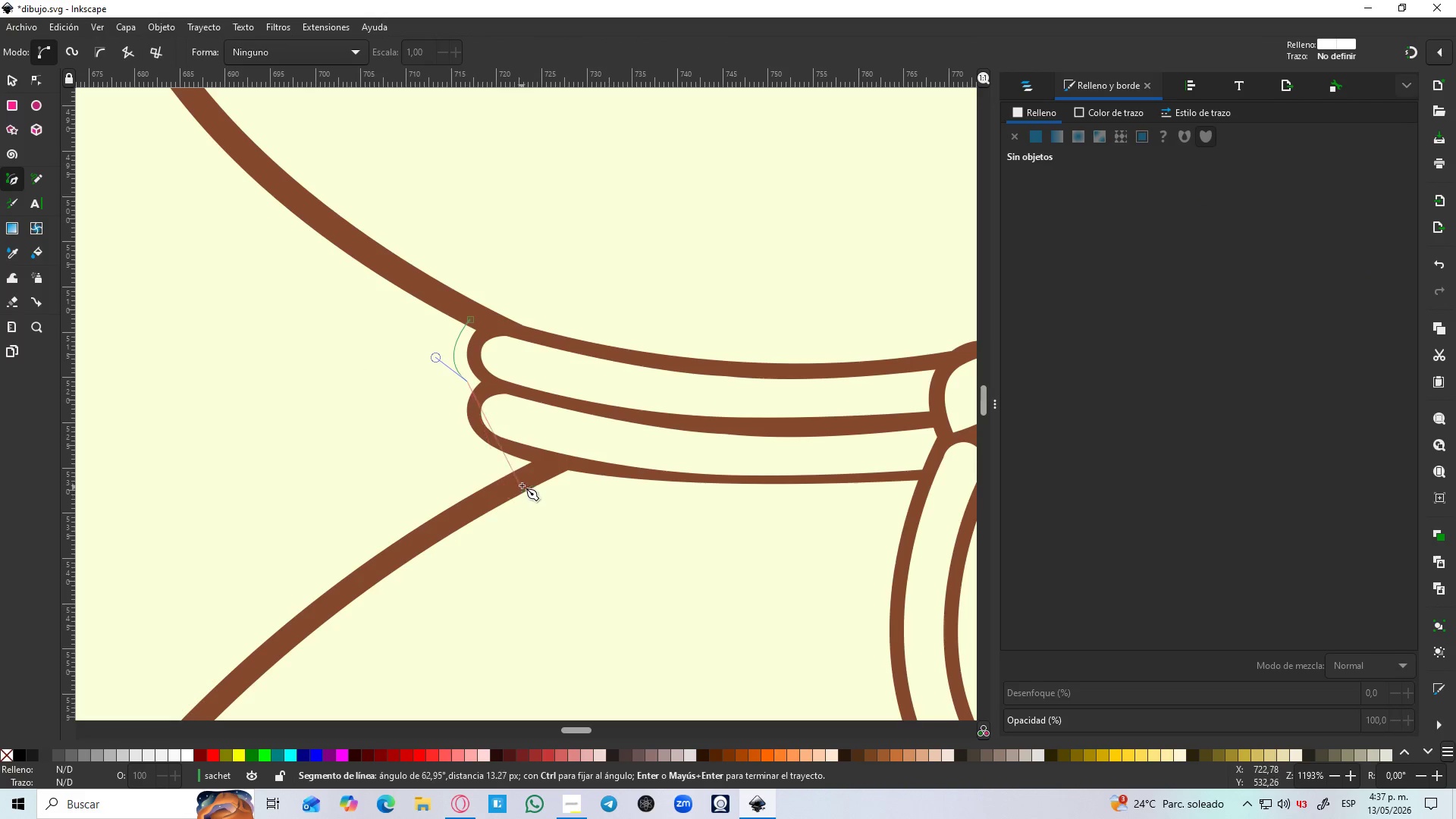 
left_click_drag(start_coordinate=[519, 473], to_coordinate=[621, 502])
 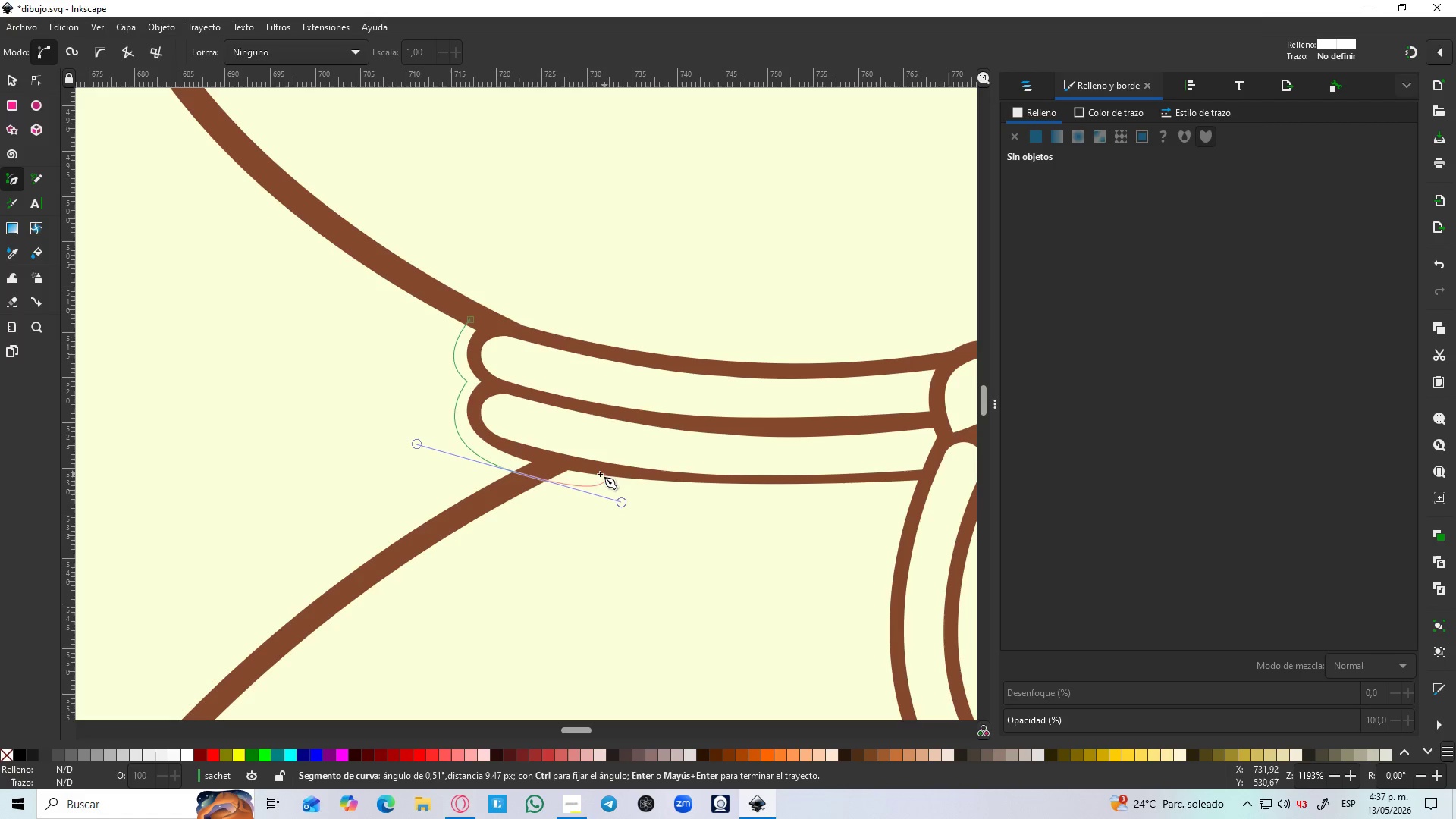 
key(Shift+L)
 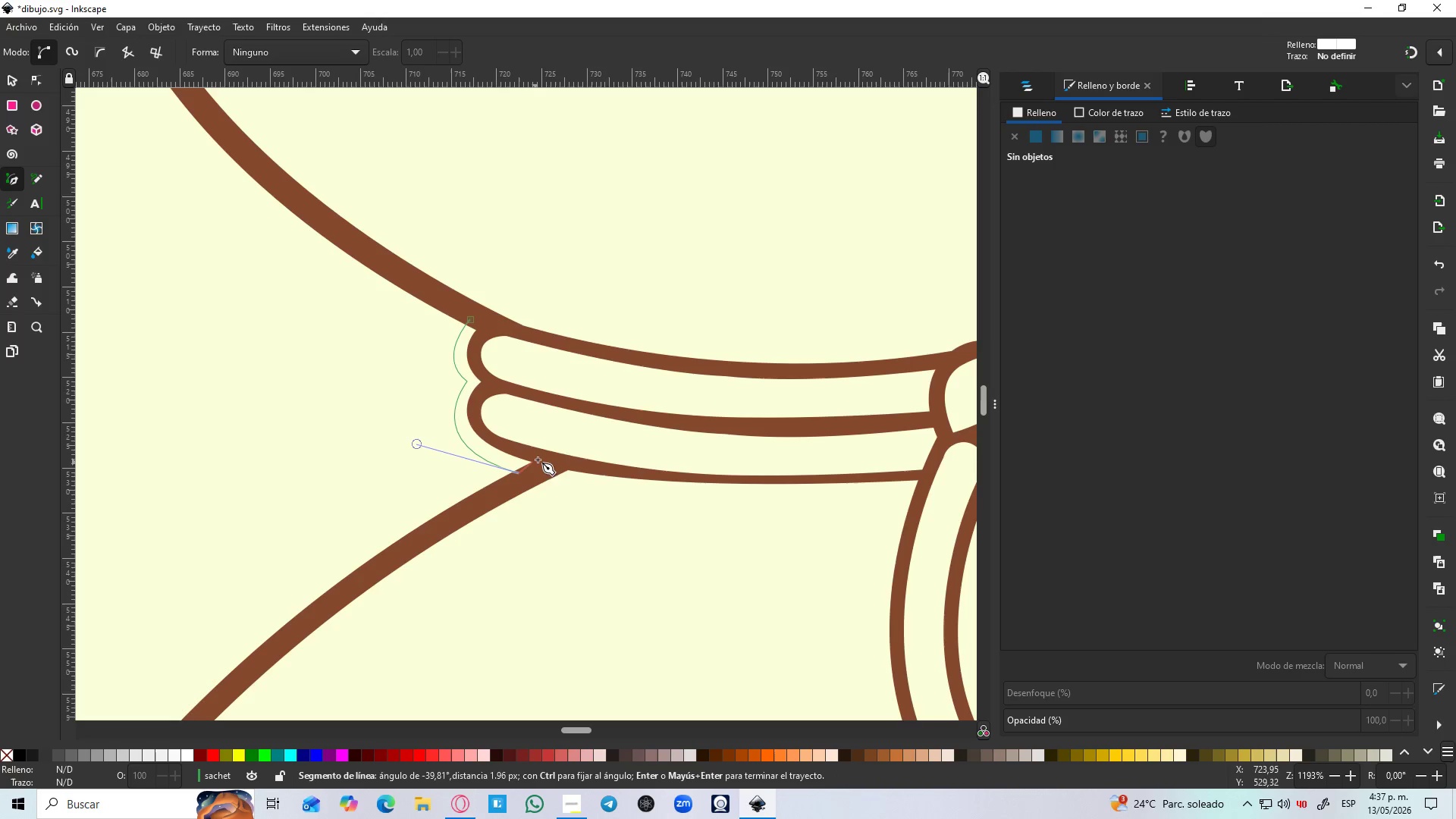 
left_click([544, 460])
 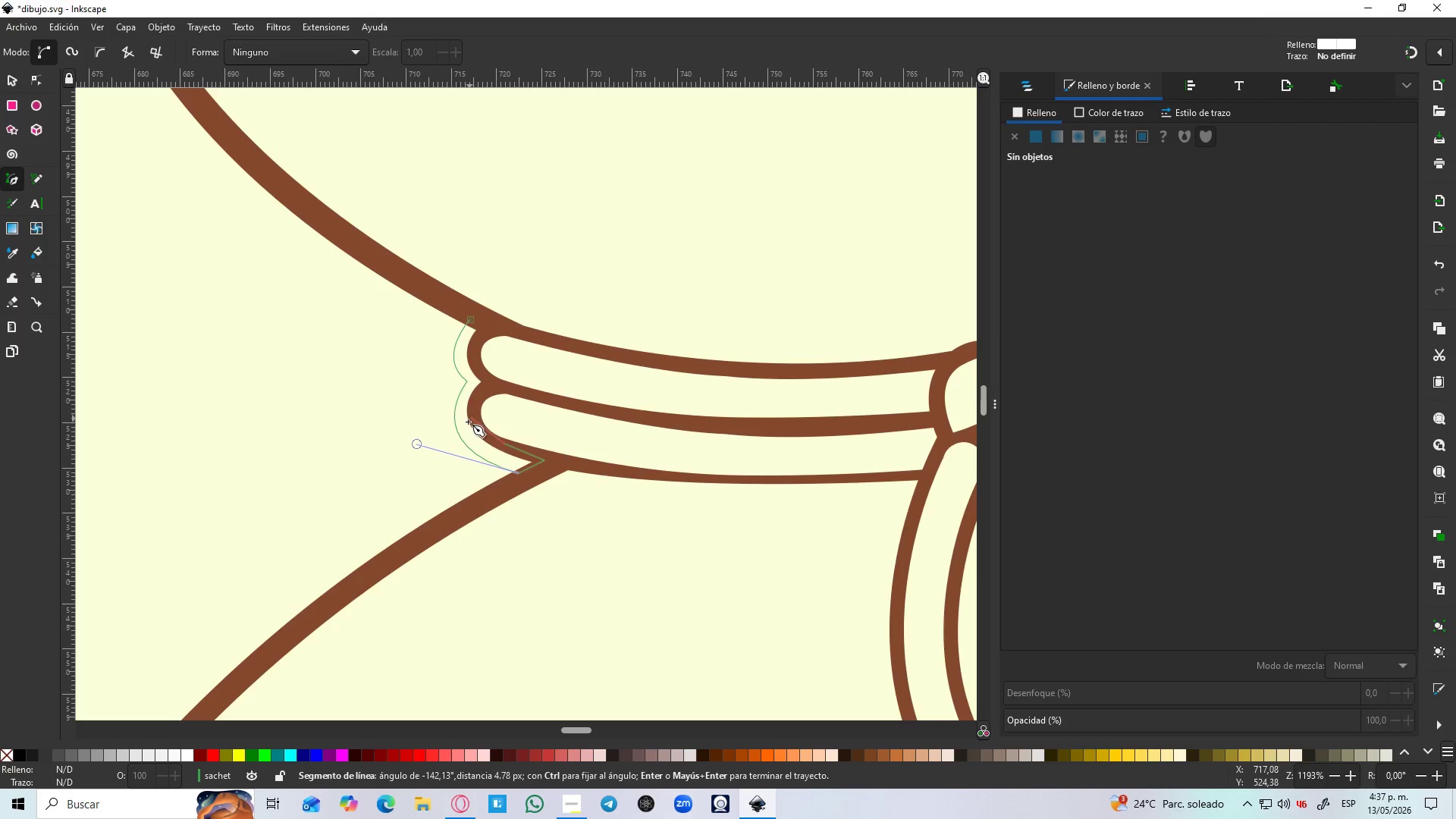 
left_click([475, 428])
 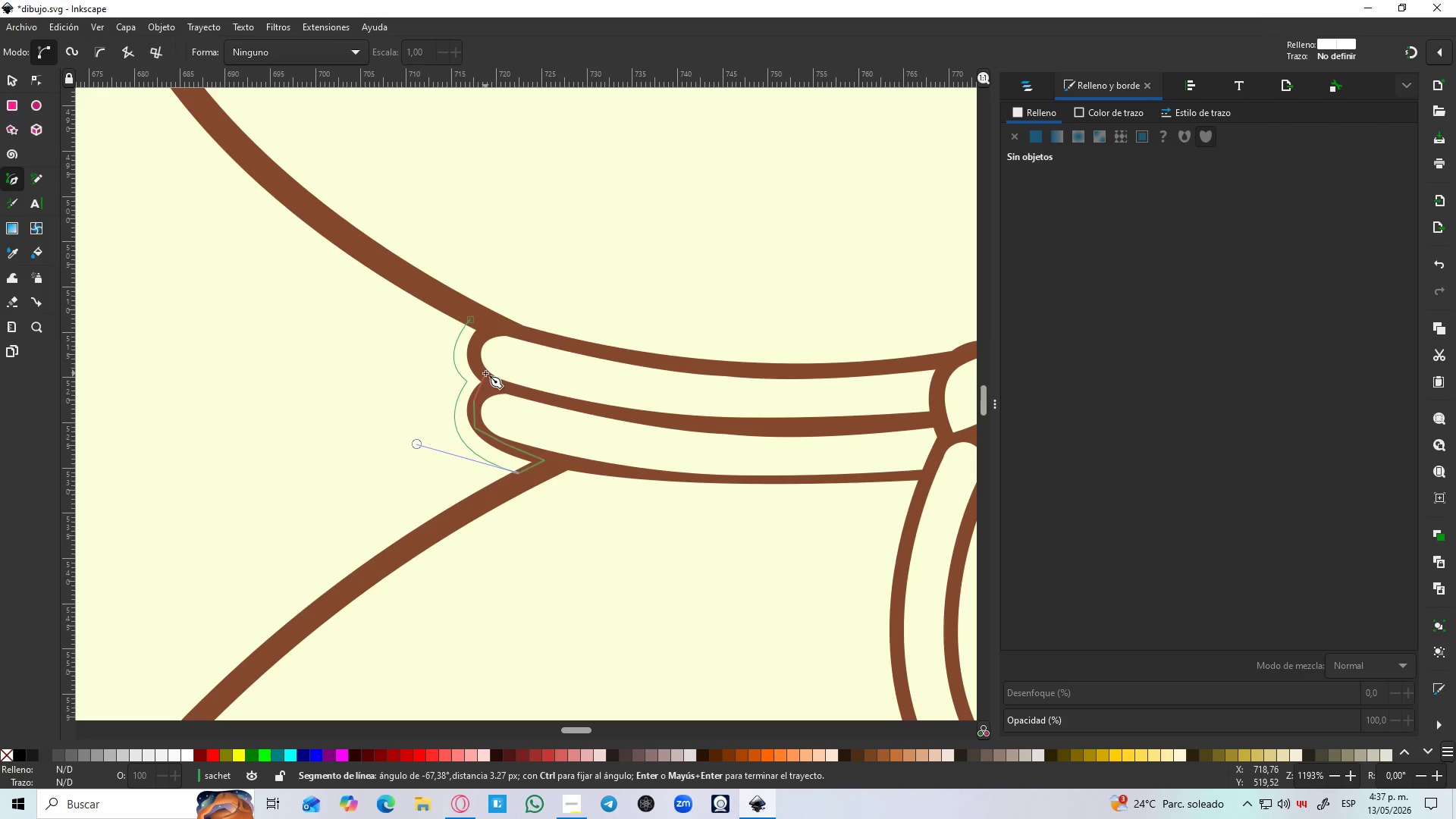 
left_click([489, 387])
 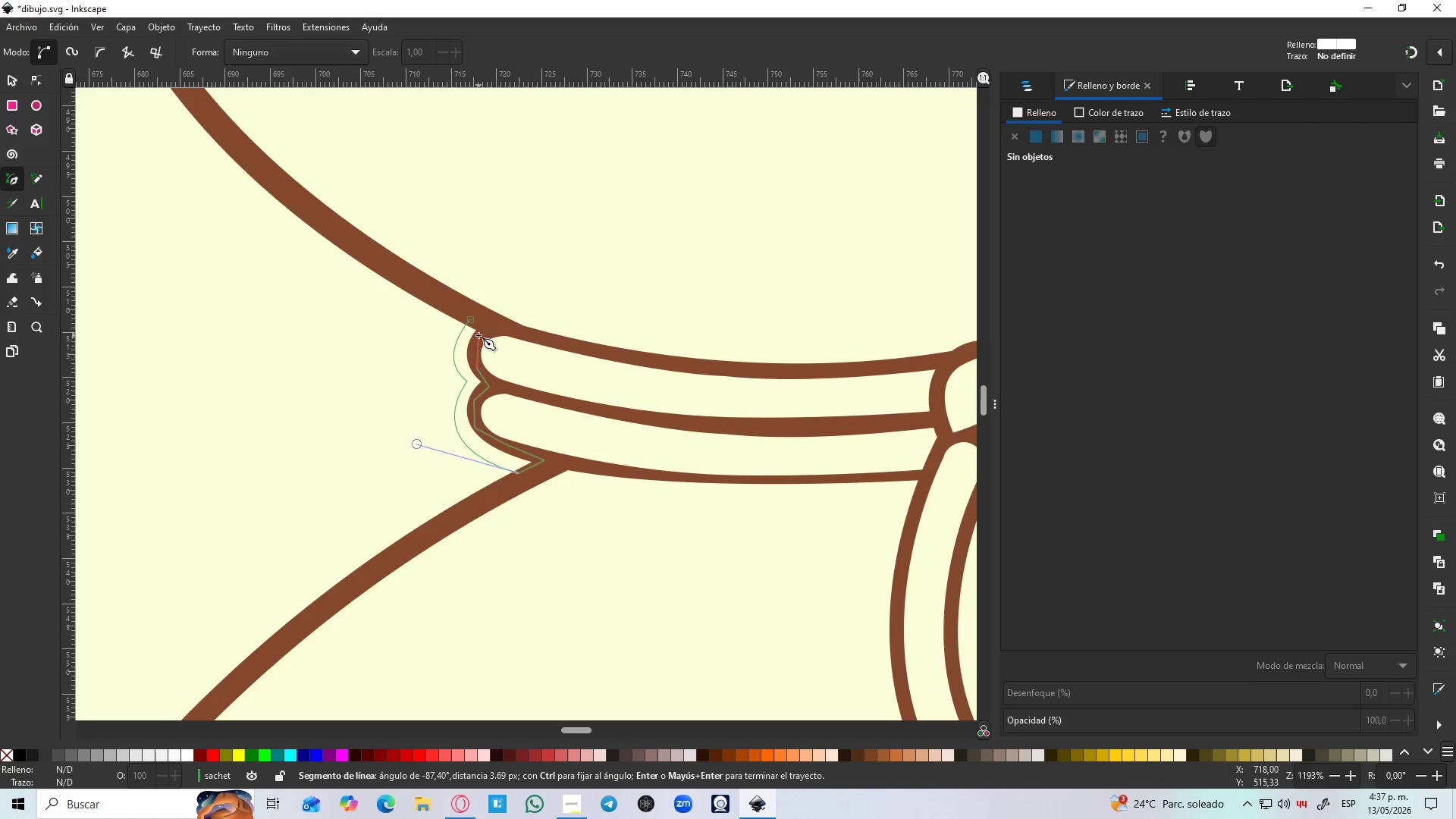 
left_click([484, 330])
 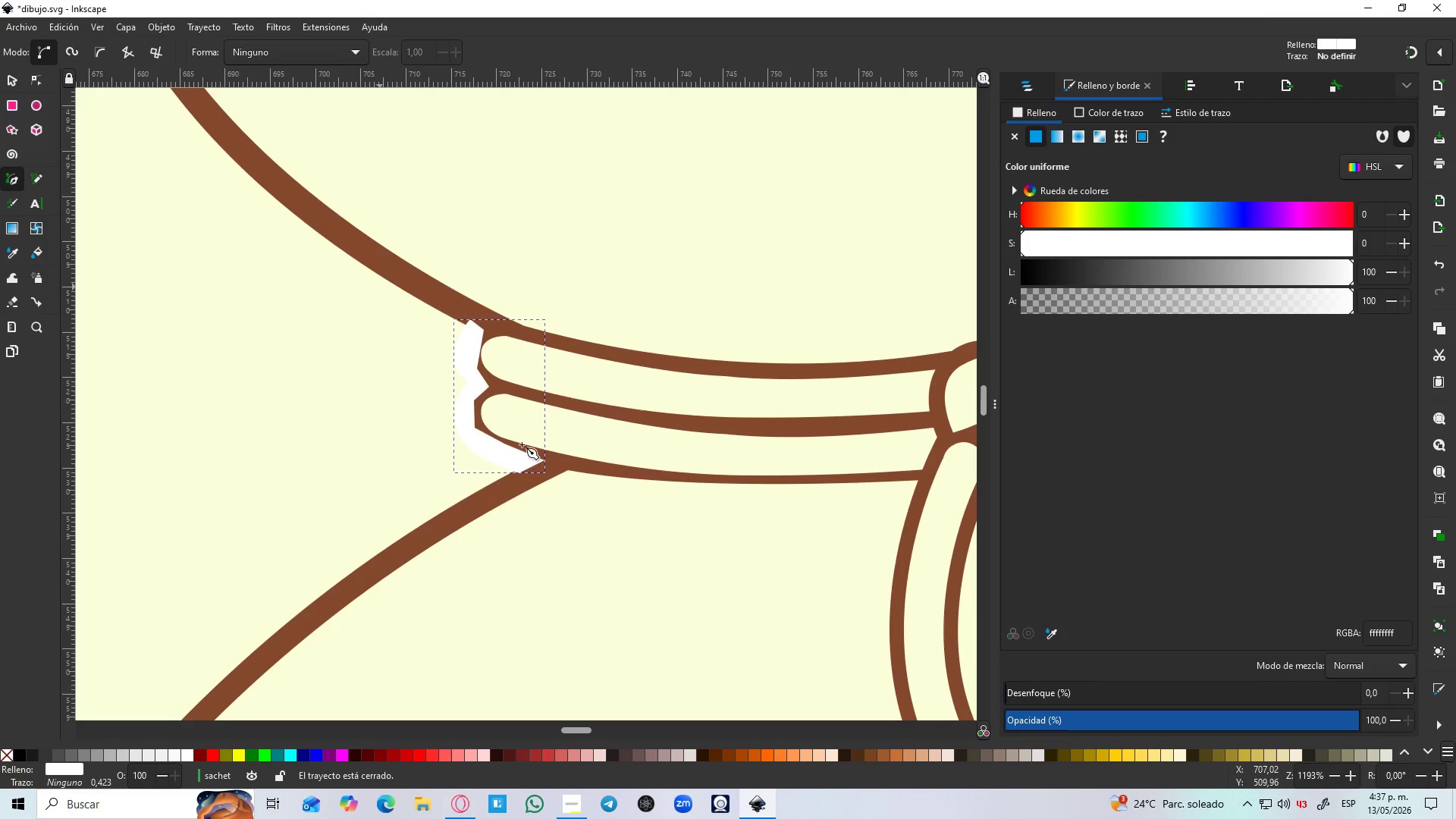 
key(D)
 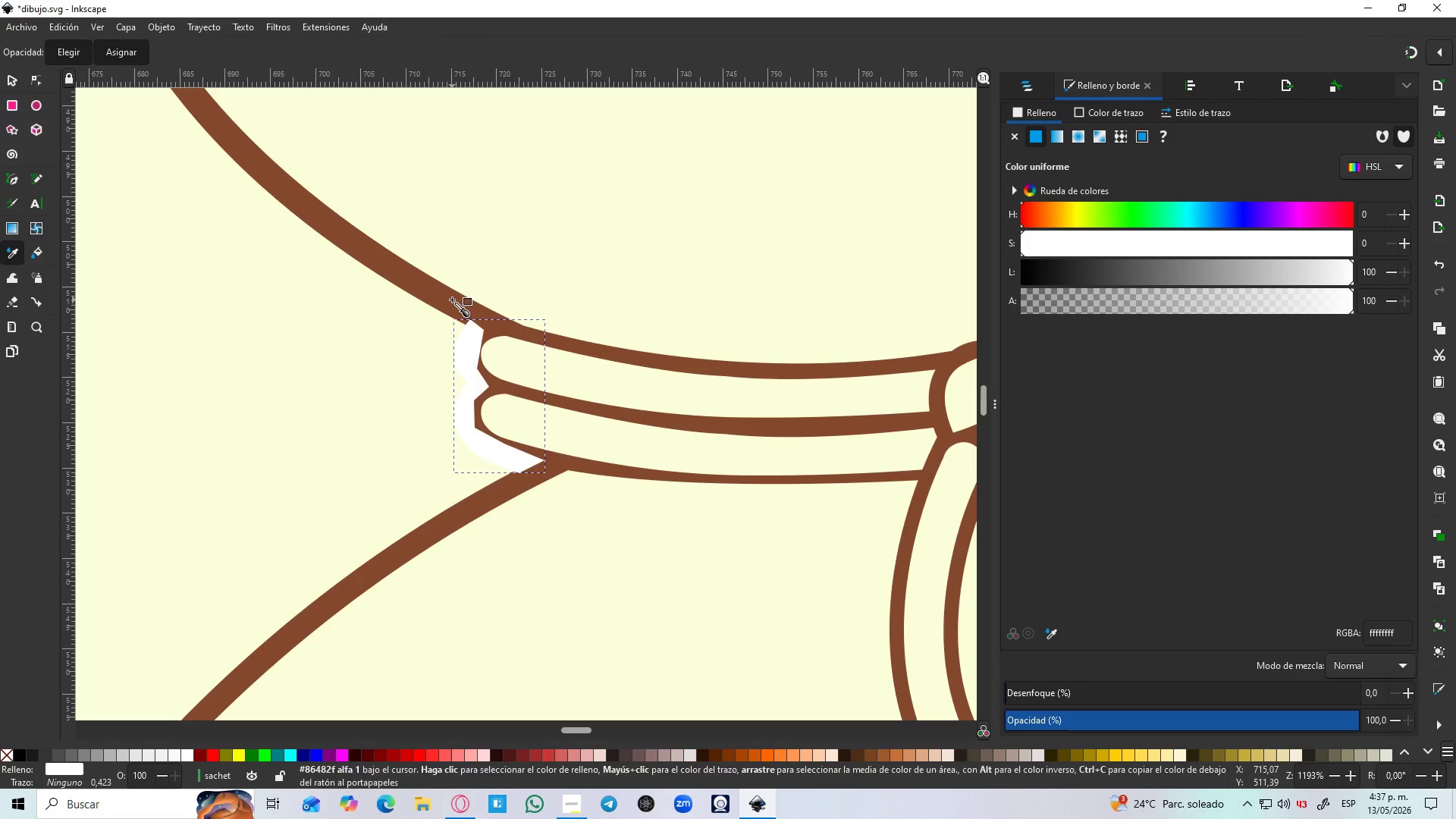 
left_click([452, 300])
 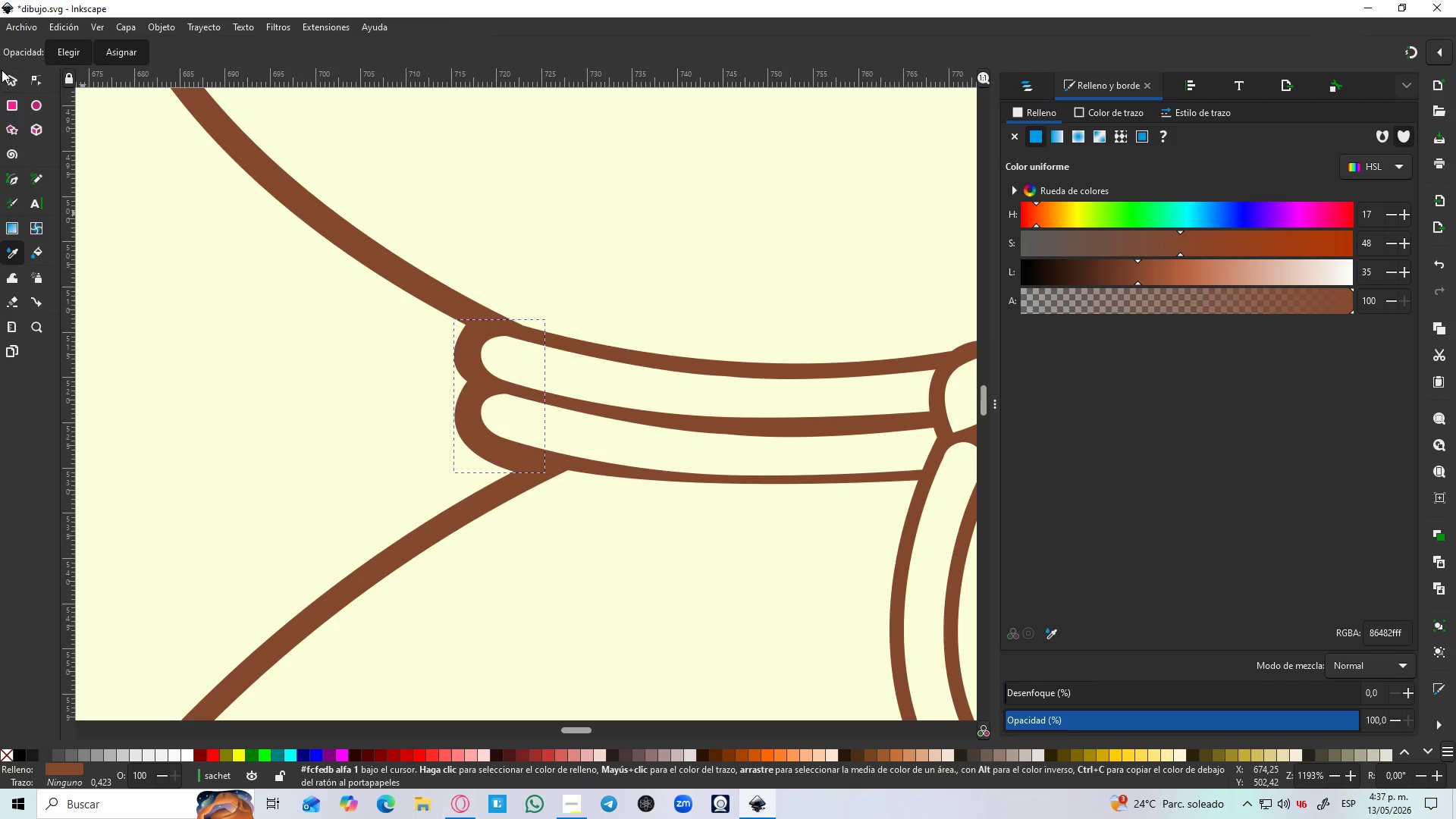 
left_click([14, 80])
 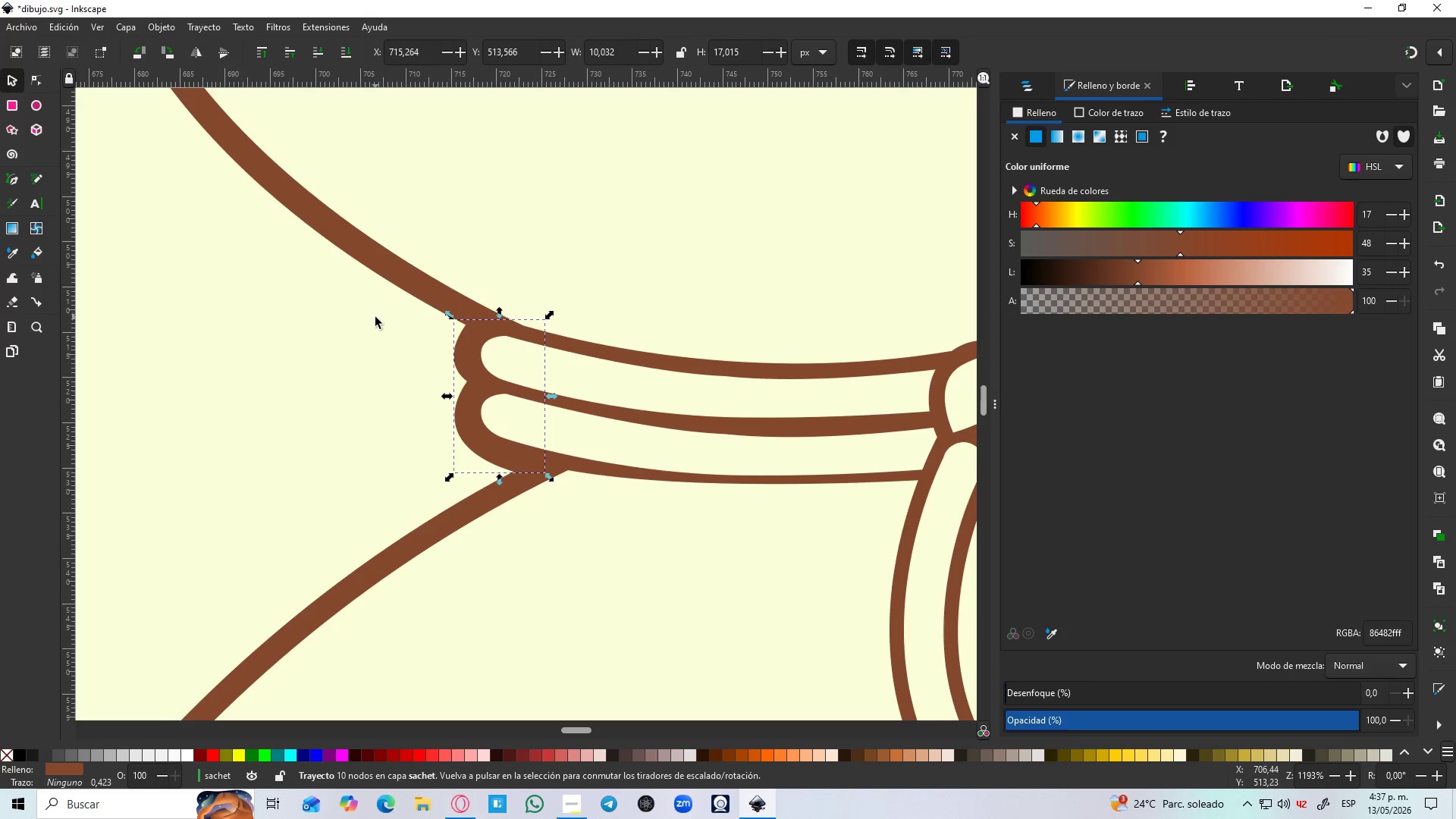 
hold_key(key=ShiftLeft, duration=0.89)
left_click([395, 270])
 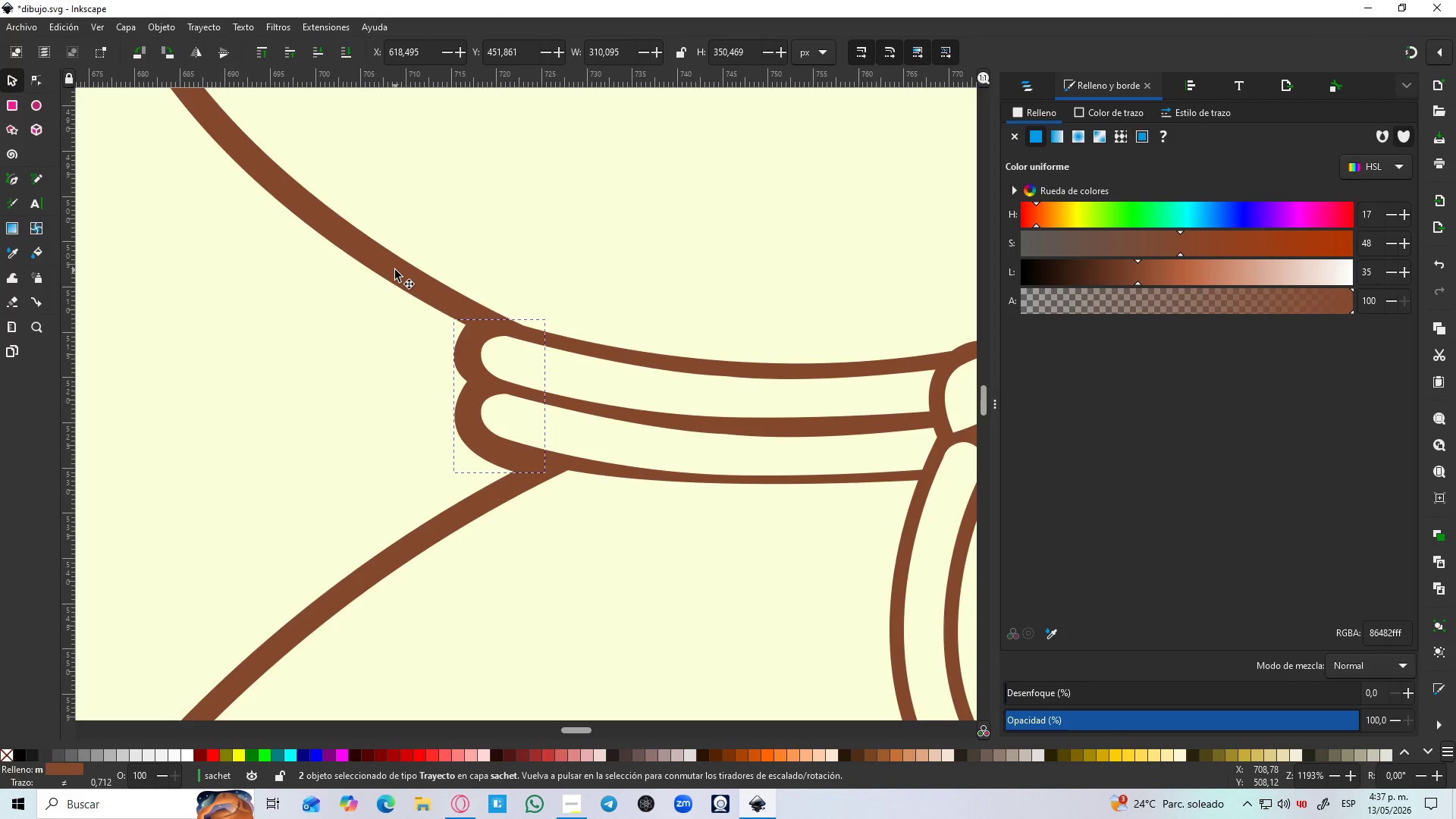 
key(Control+NumpadAdd)
 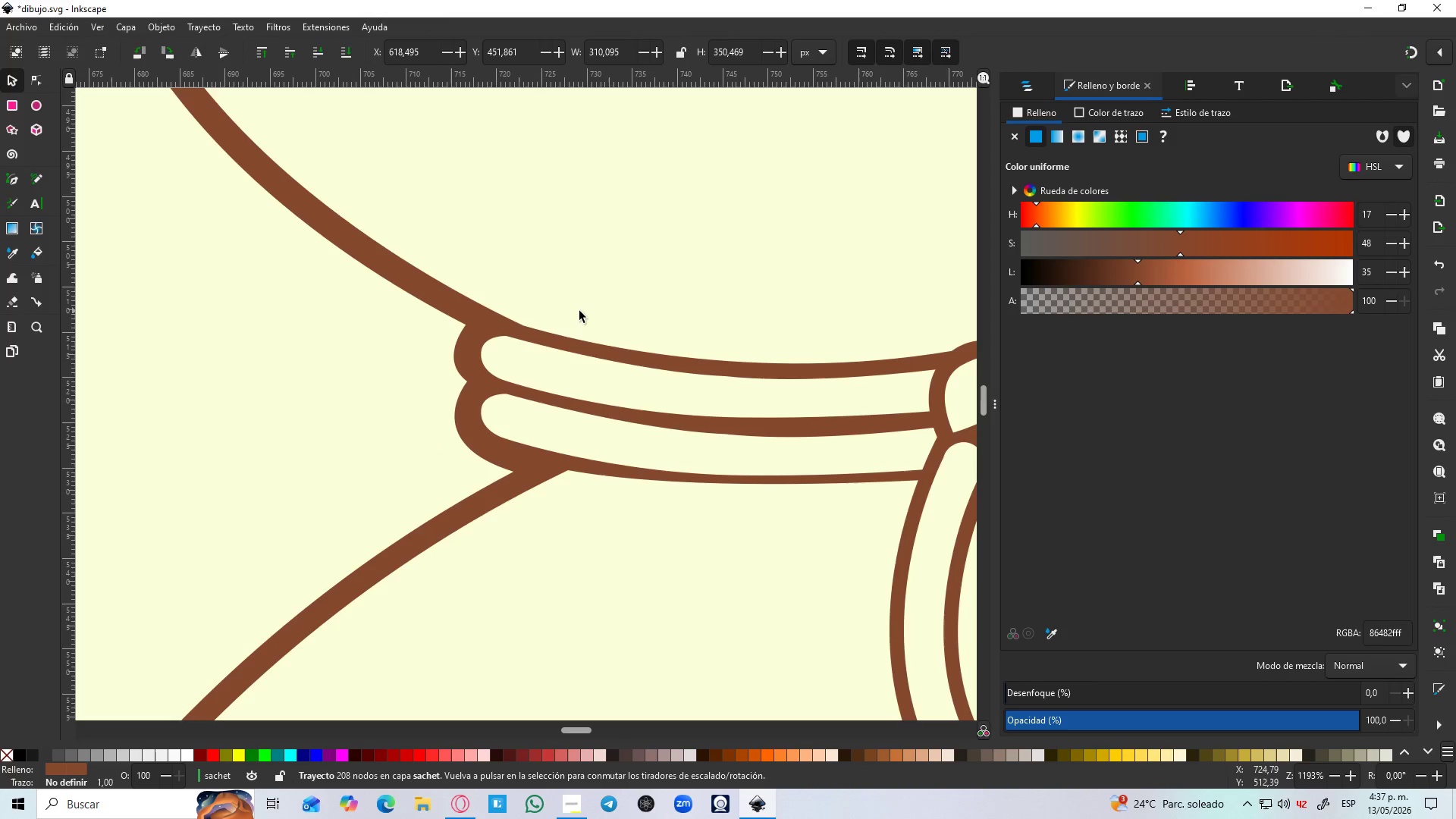 
hold_key(key=ControlLeft, duration=1.5)
scroll: coordinate [580, 321], scroll_direction: down, amount: 4.0
 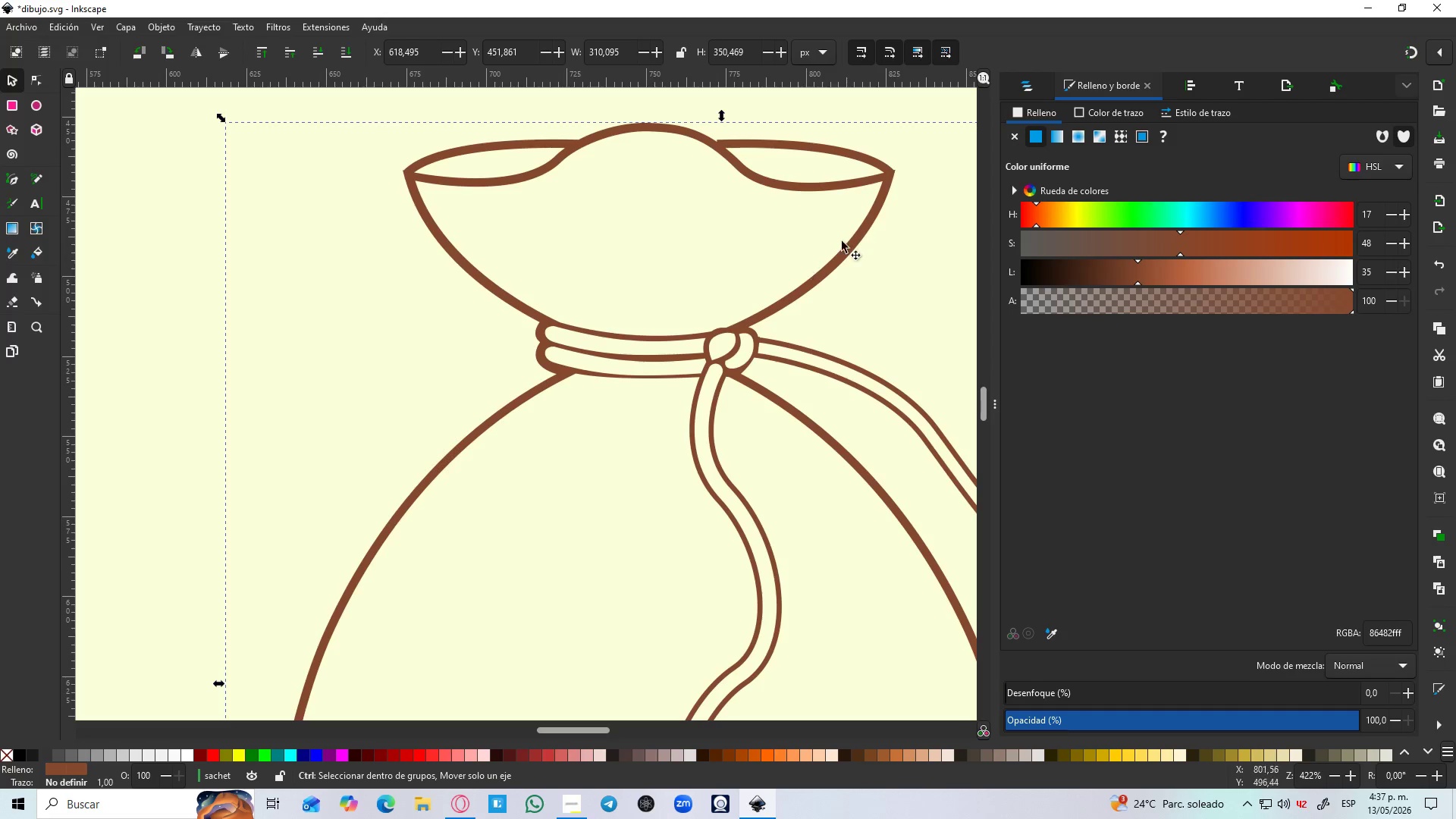 
hold_key(key=ControlLeft, duration=1.25)
 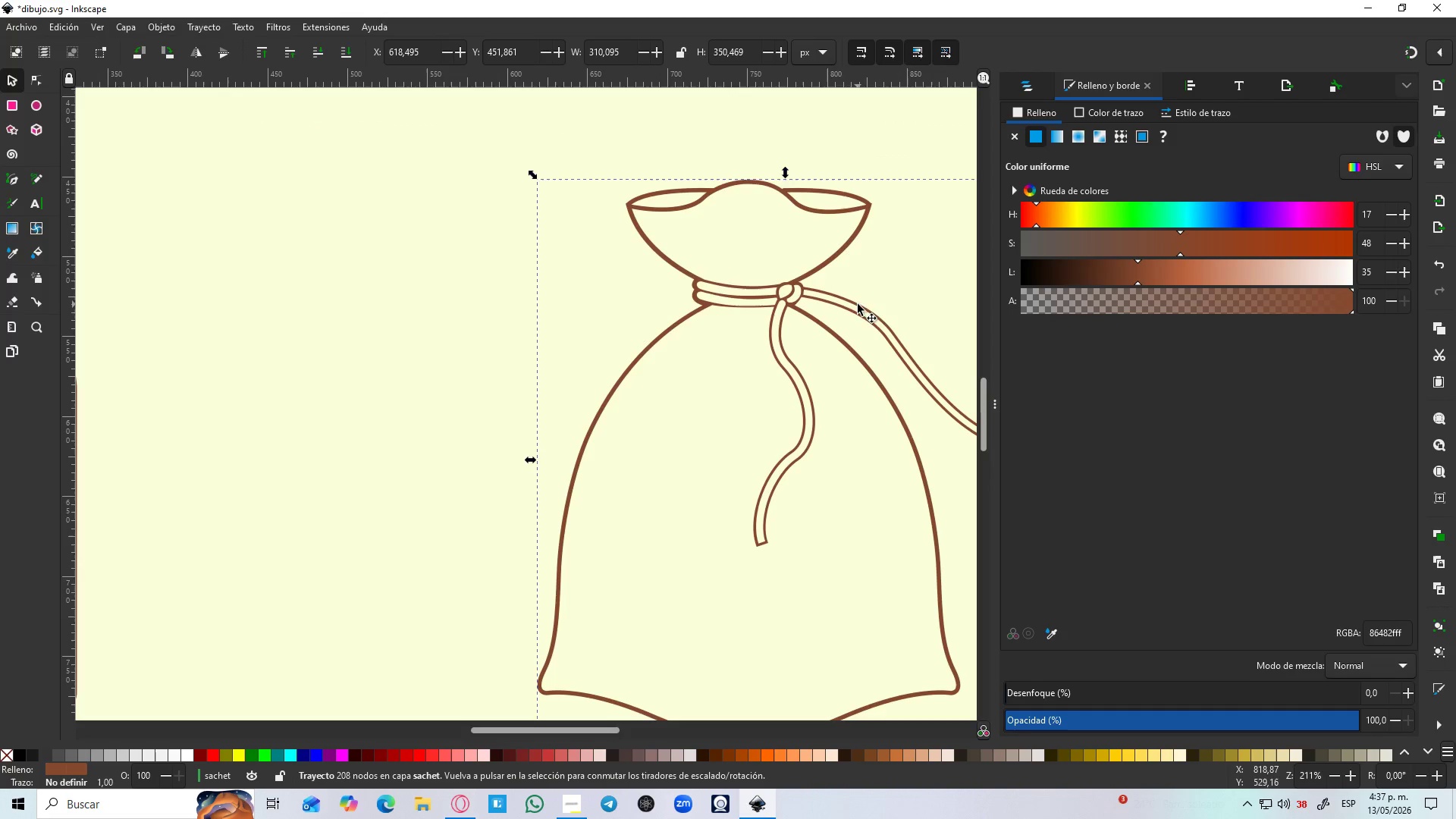 
scroll: coordinate [849, 237], scroll_direction: down, amount: 2.0
 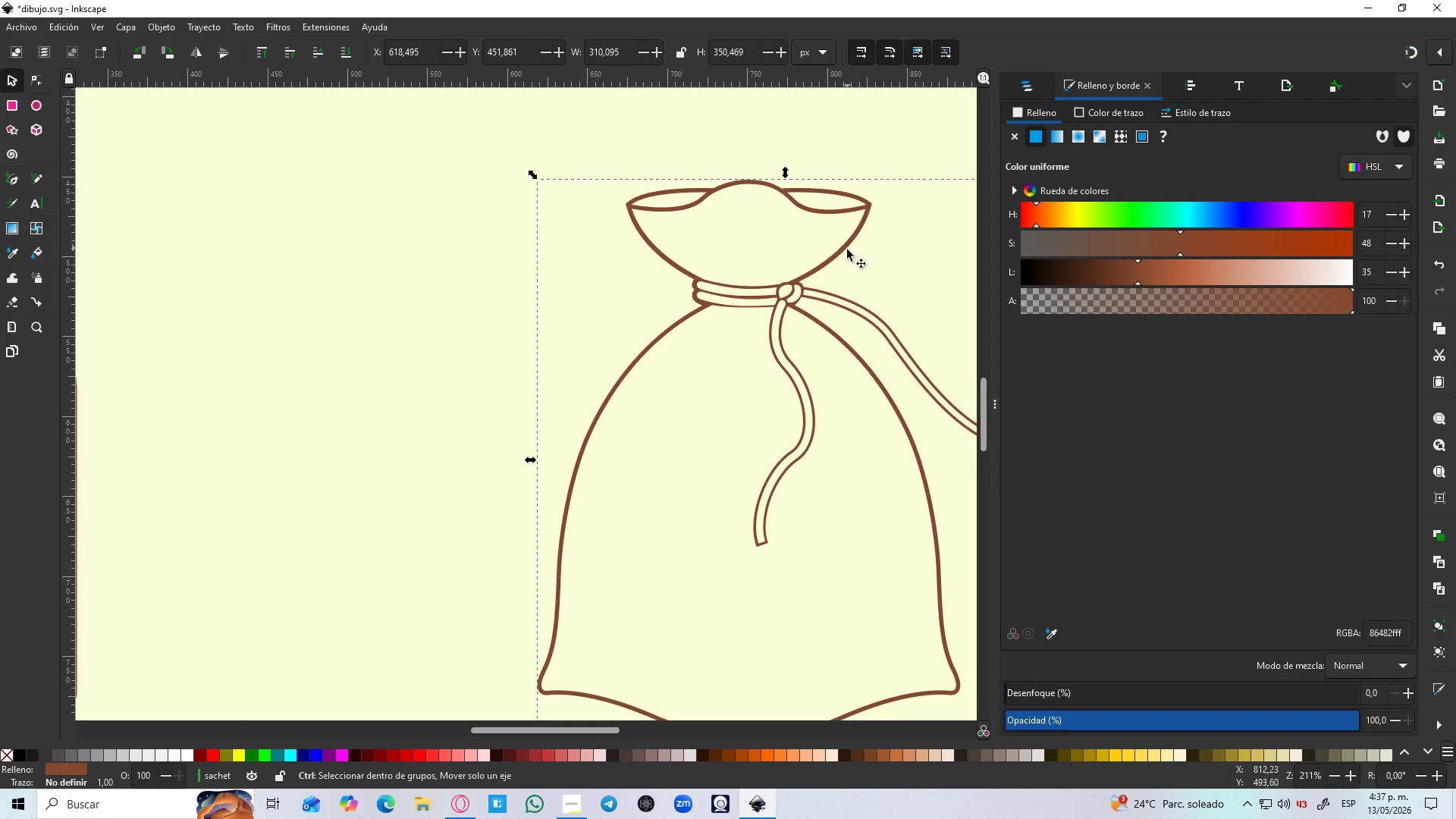 
hold_key(key=Space, duration=0.53)
 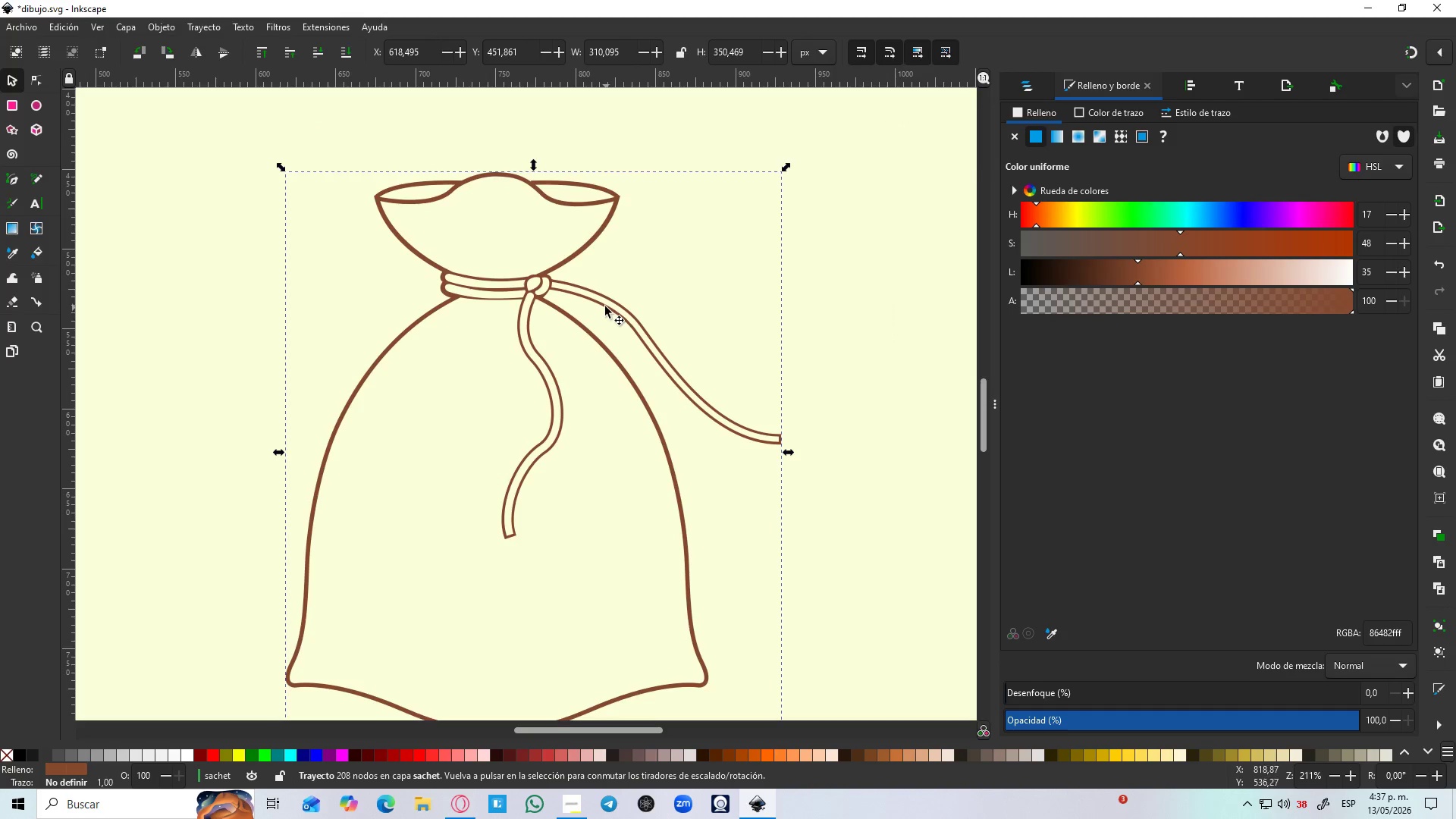 
hold_key(key=ControlLeft, duration=1.26)
scroll: coordinate [463, 271], scroll_direction: up, amount: 6.0
 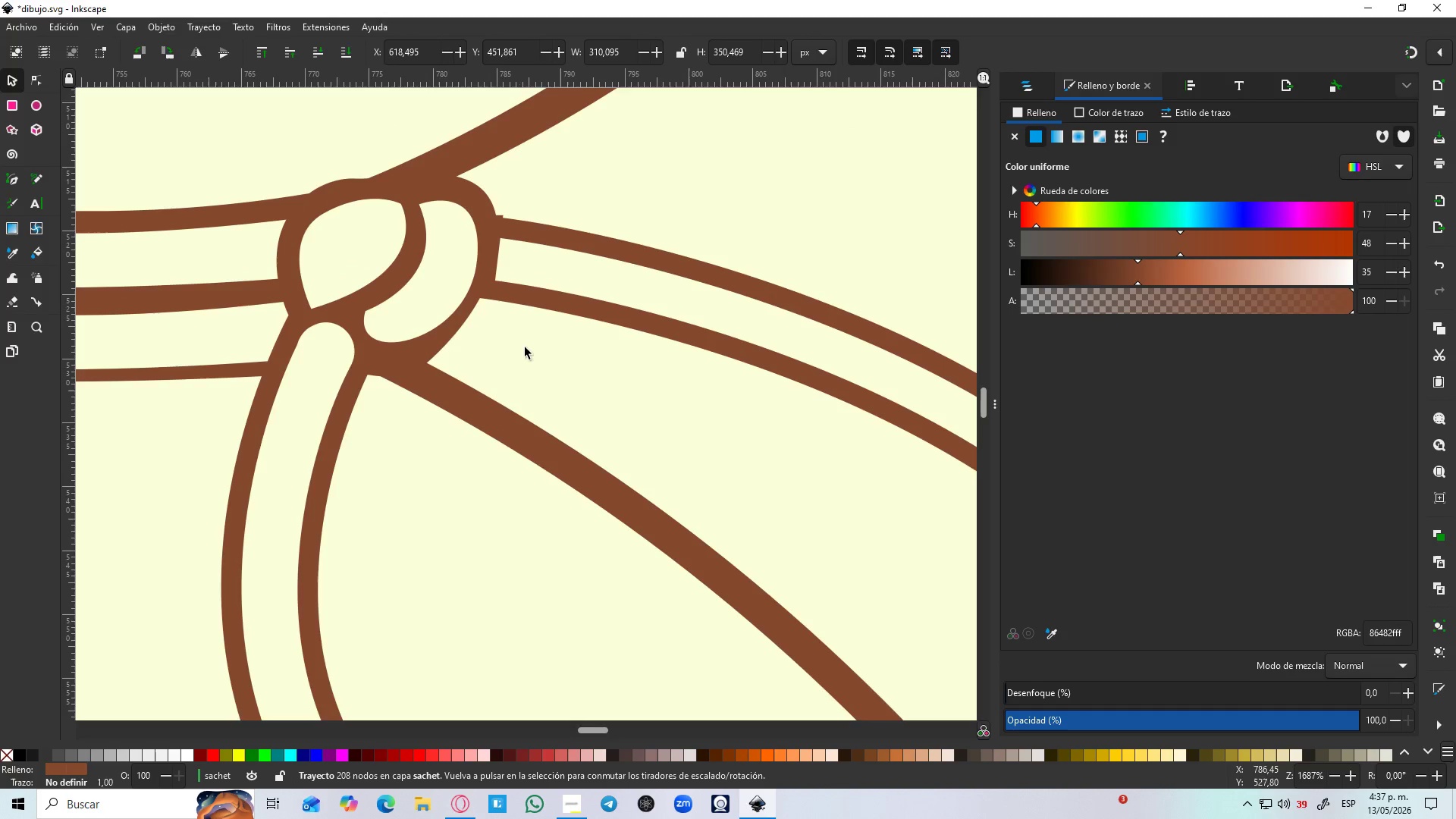 
key(B)
 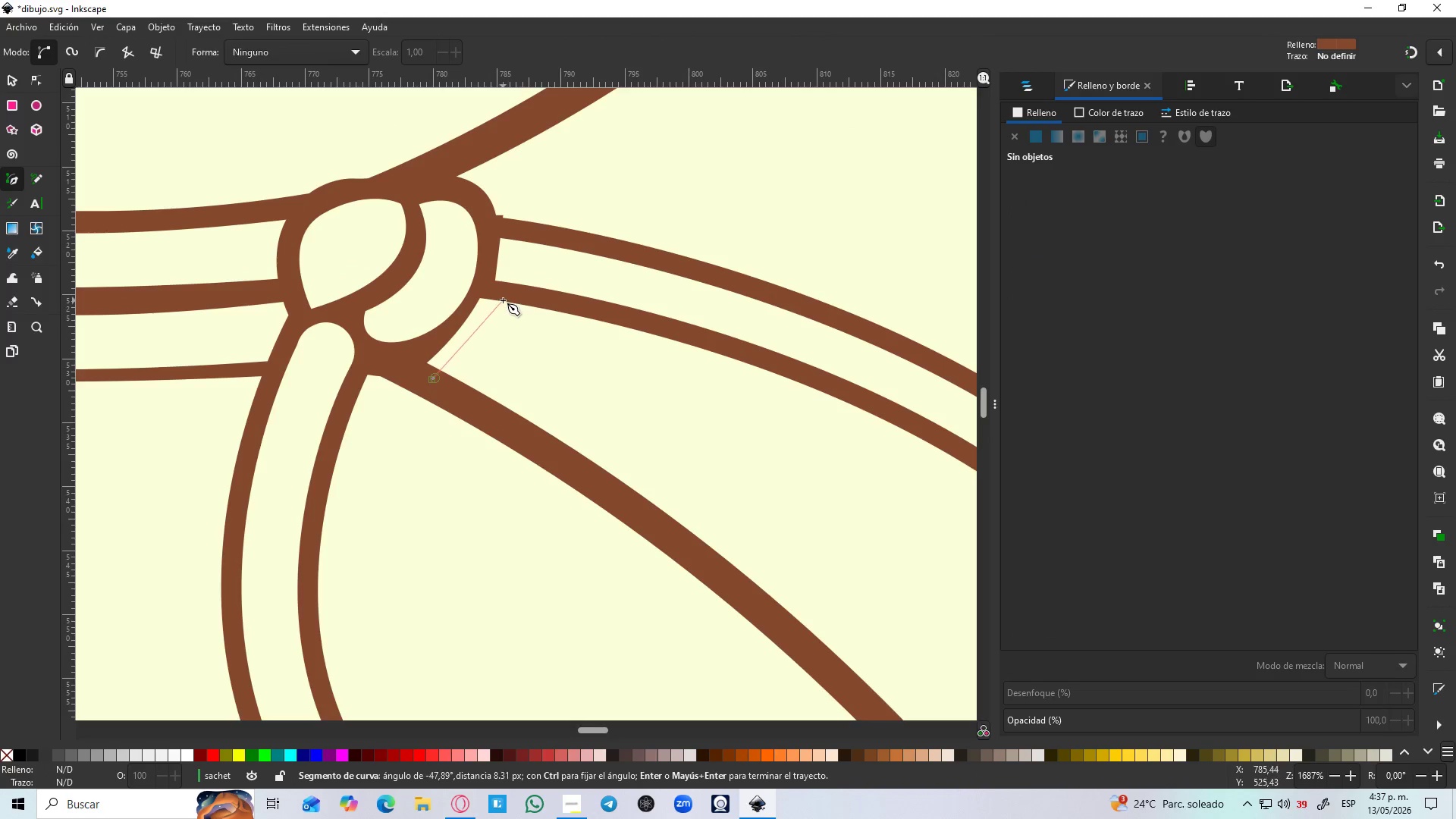 
left_click_drag(start_coordinate=[500, 300], to_coordinate=[526, 252])
 